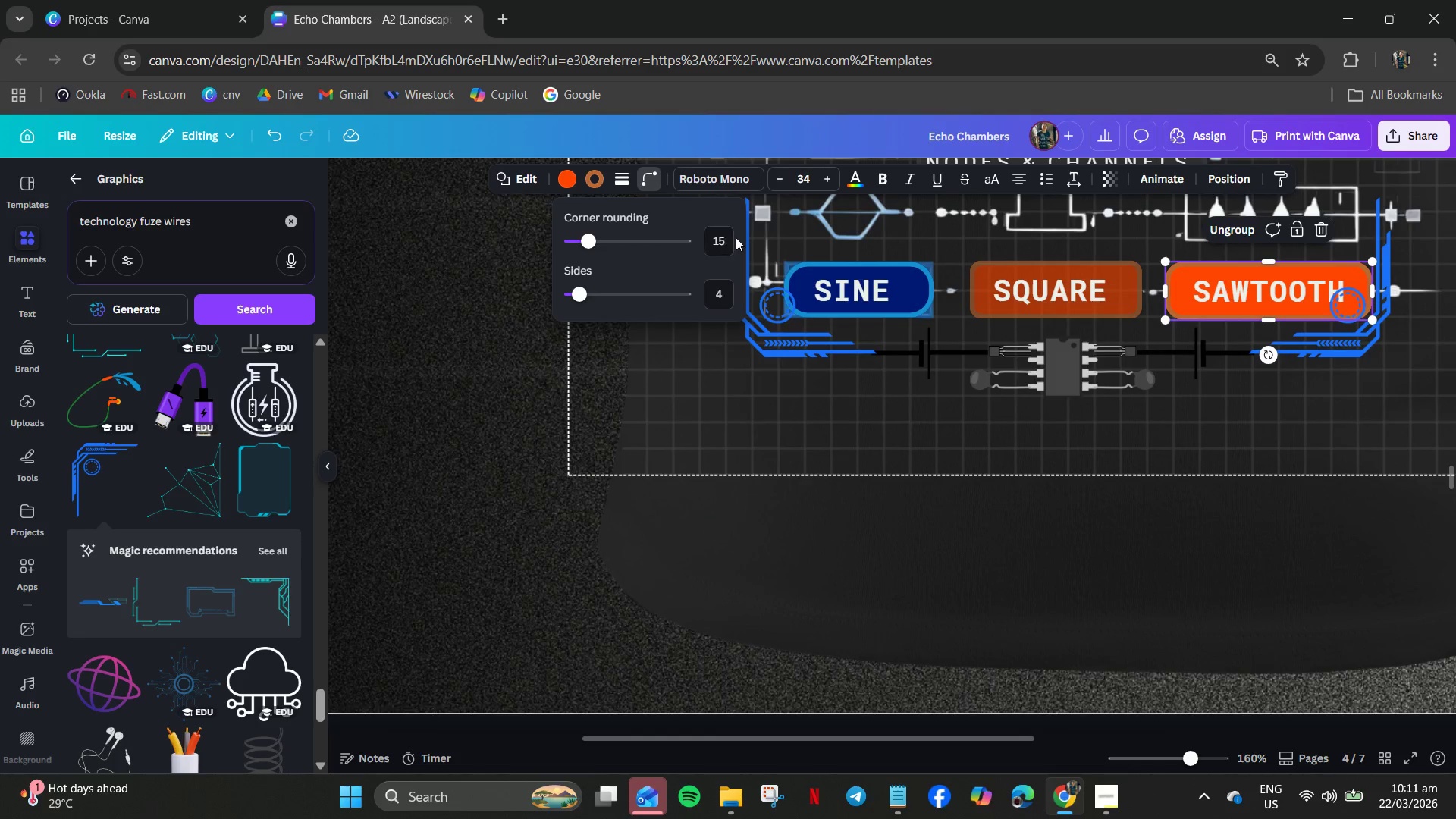 
double_click([723, 240])
 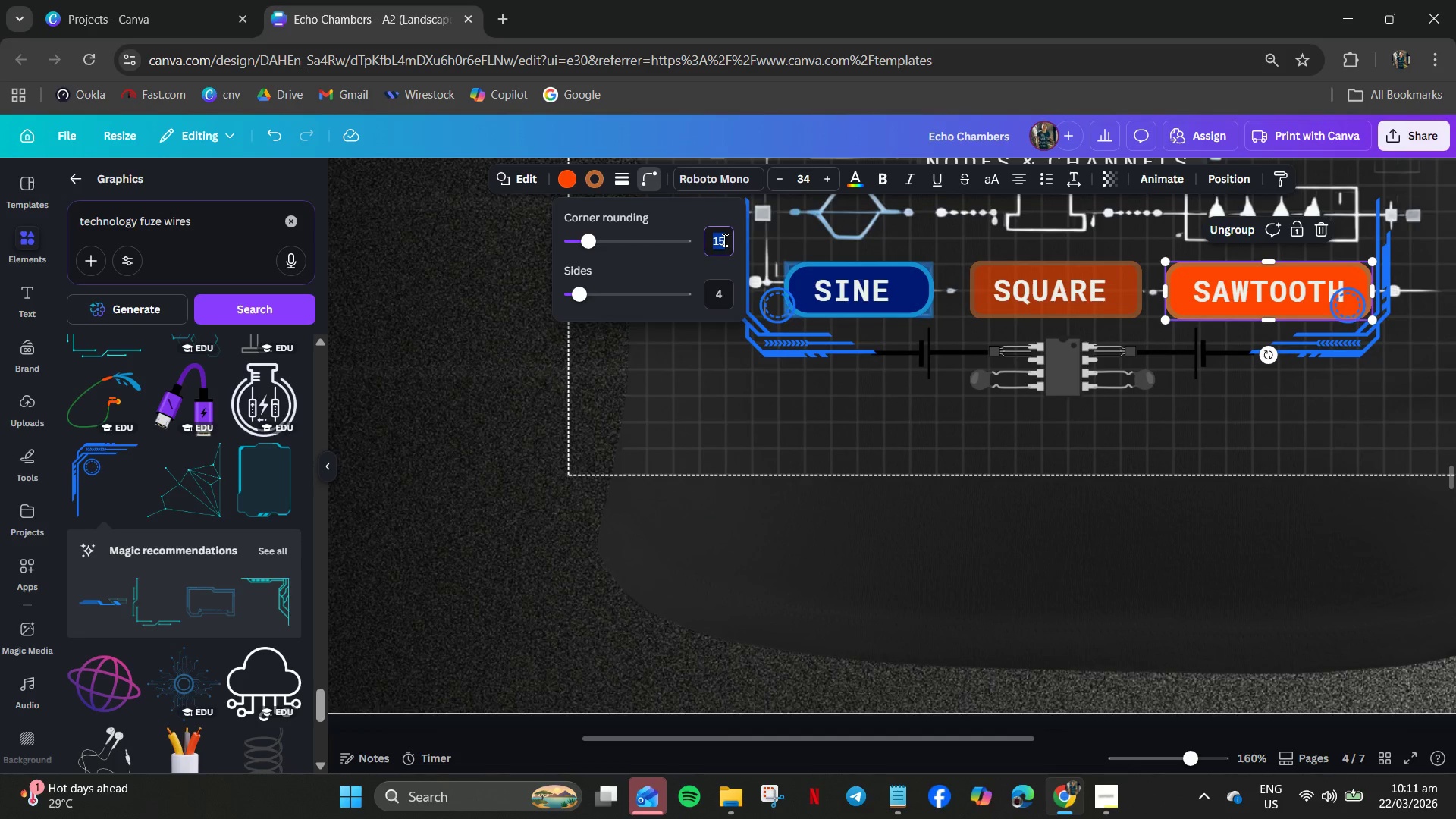 
key(Numpad1)
 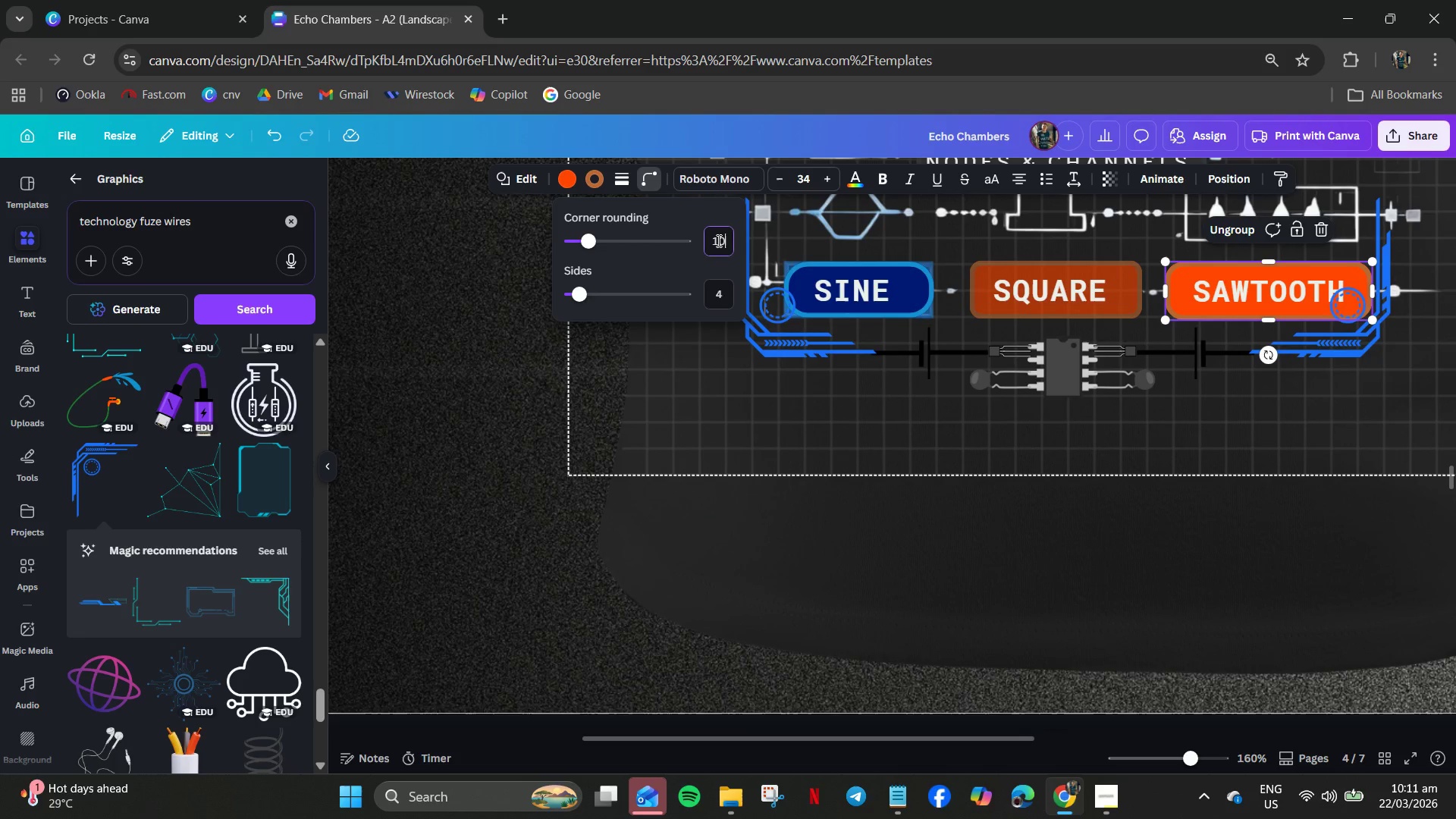 
key(Numpad0)
 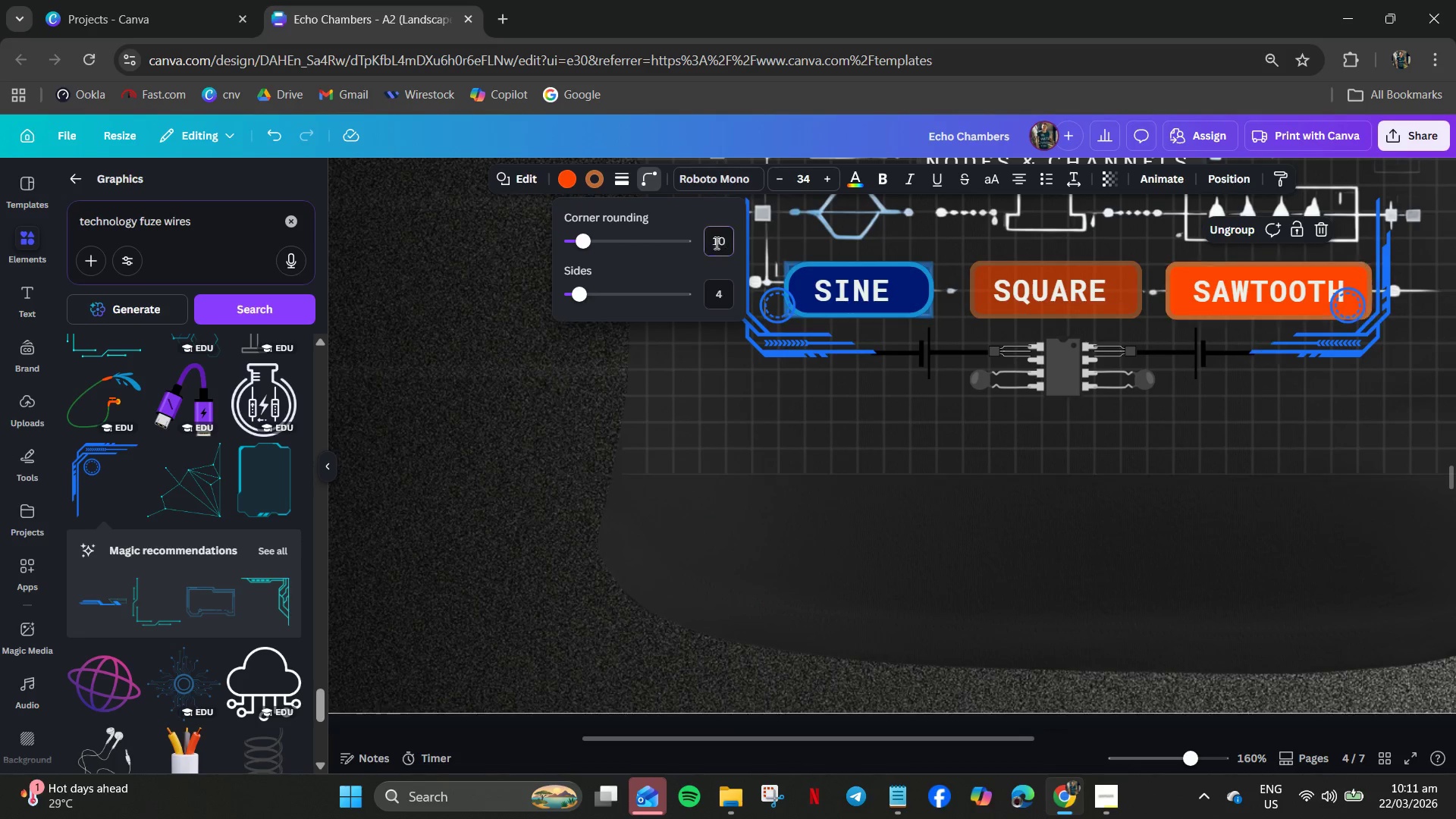 
key(NumpadEnter)
 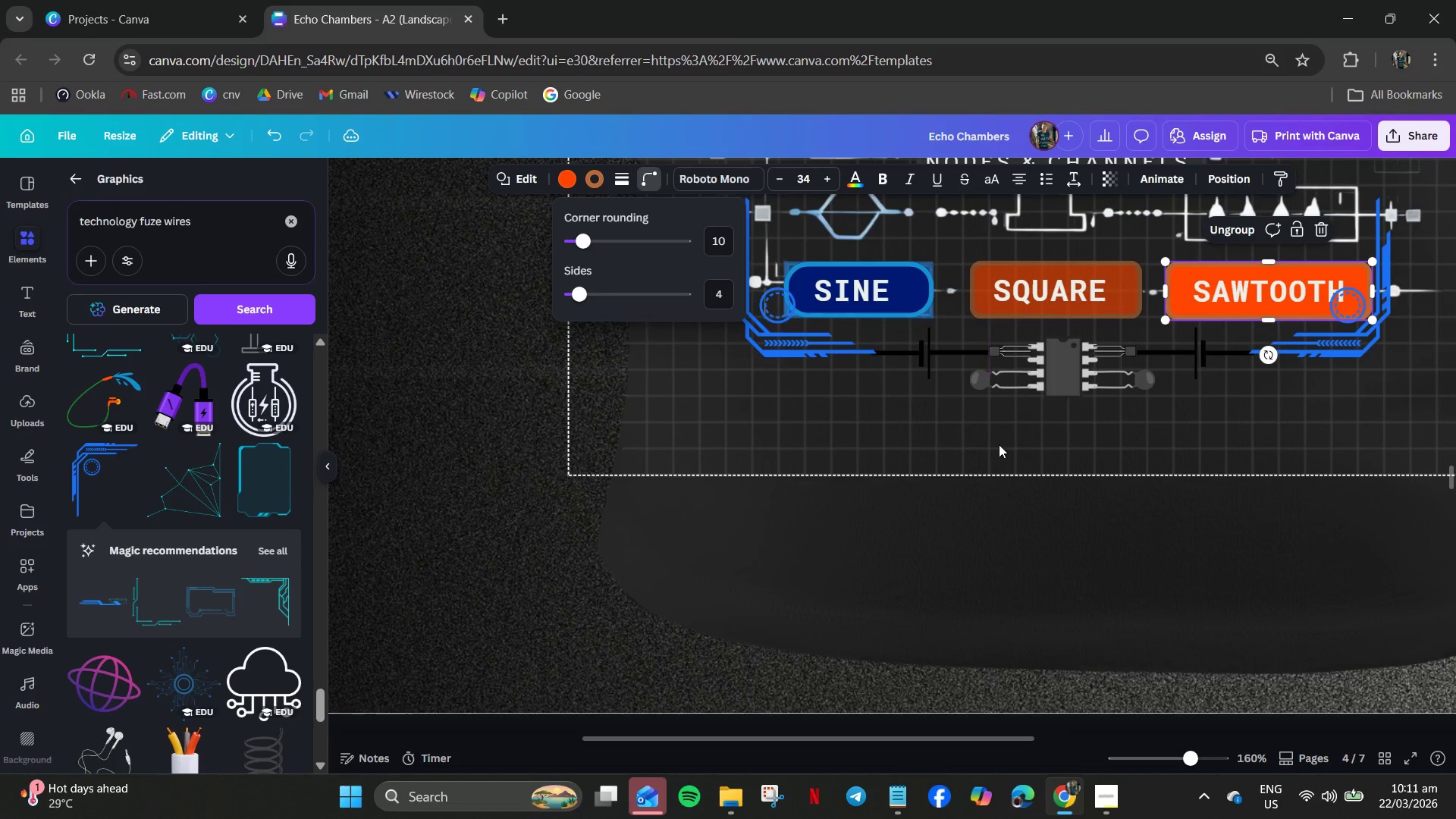 
left_click([1010, 447])
 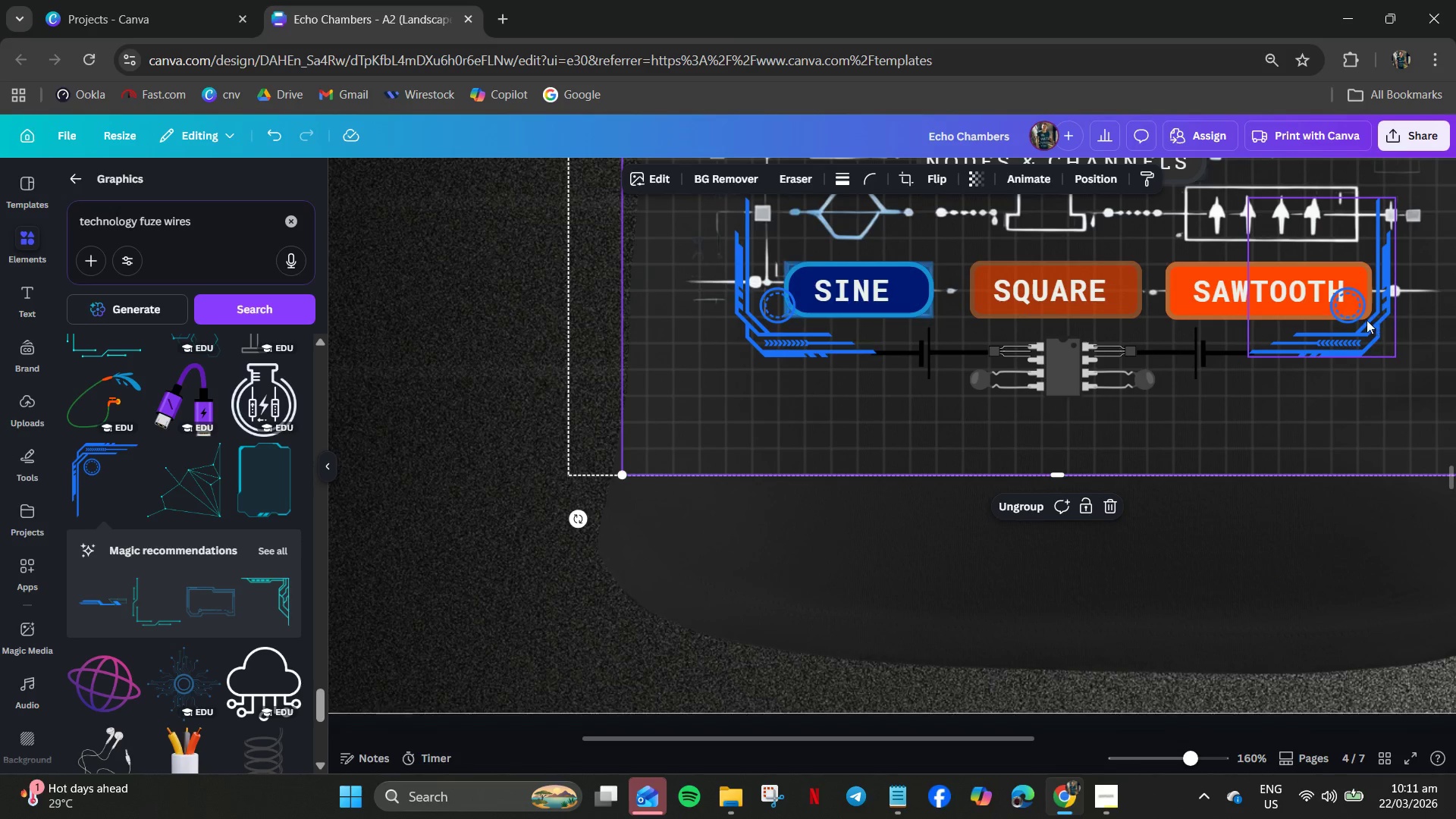 
left_click([1358, 312])
 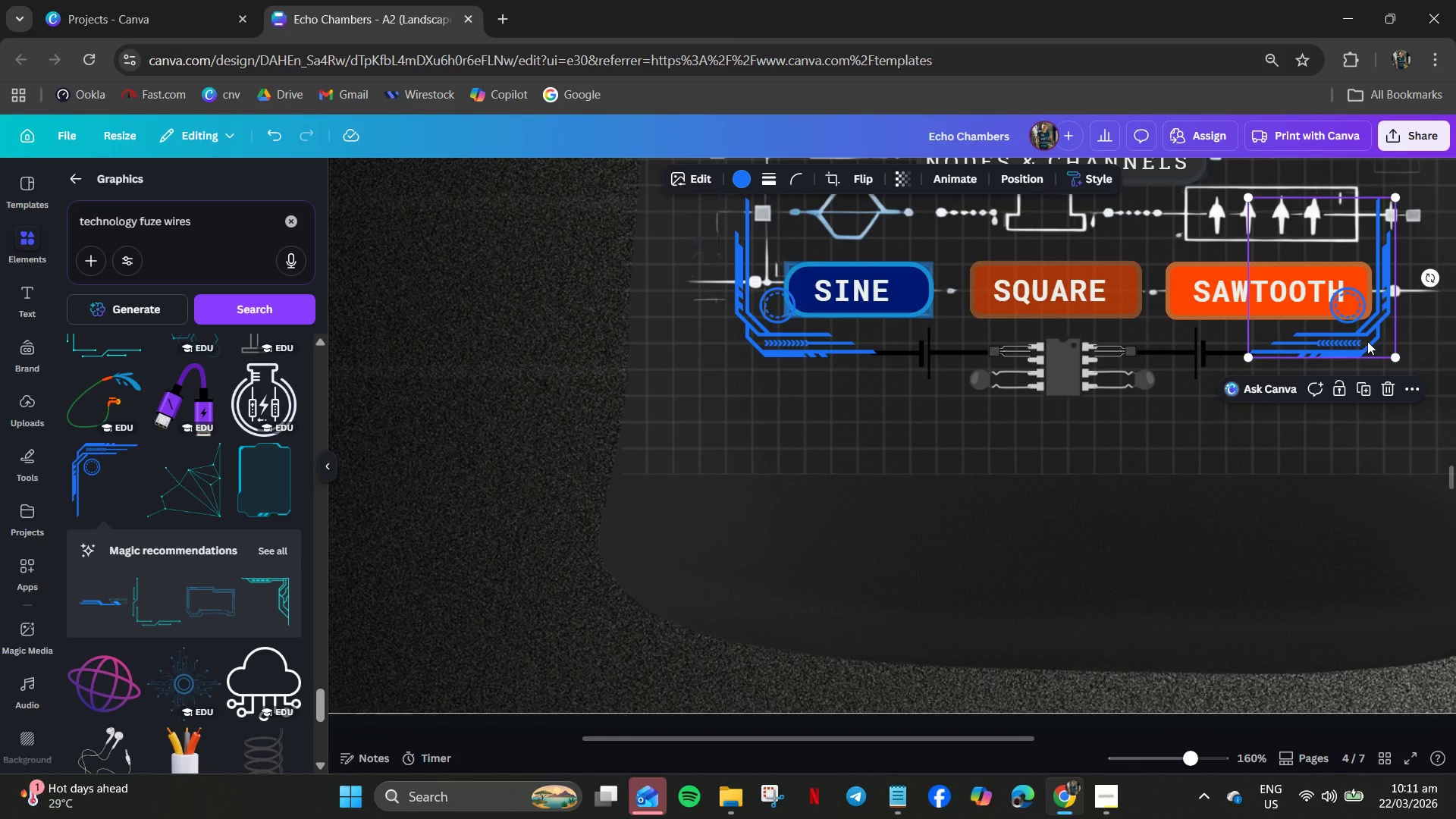 
hold_key(key=ControlLeft, duration=1.33)
scroll: coordinate [1360, 341], scroll_direction: up, amount: 5.0
 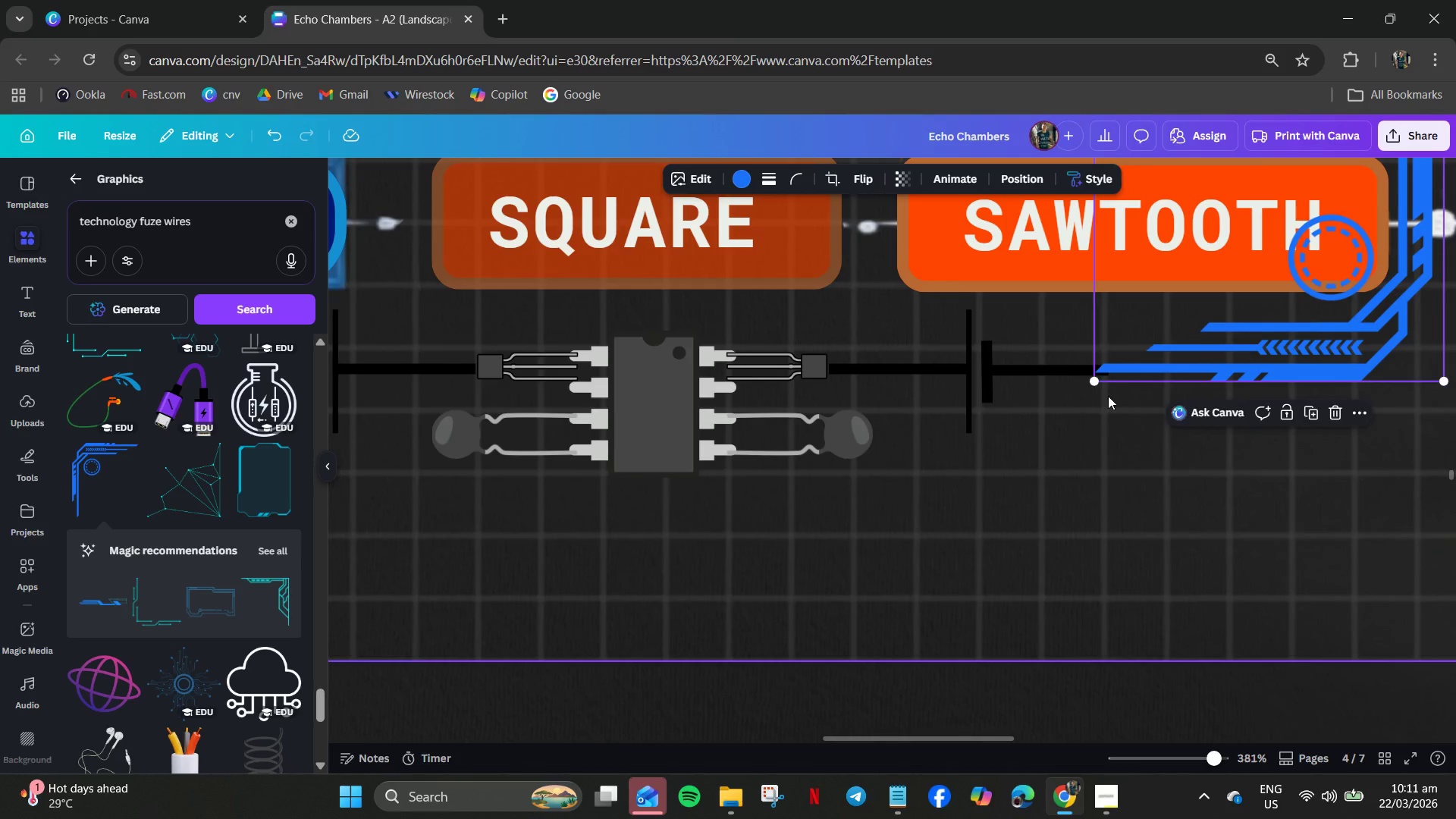 
left_click([1108, 399])
 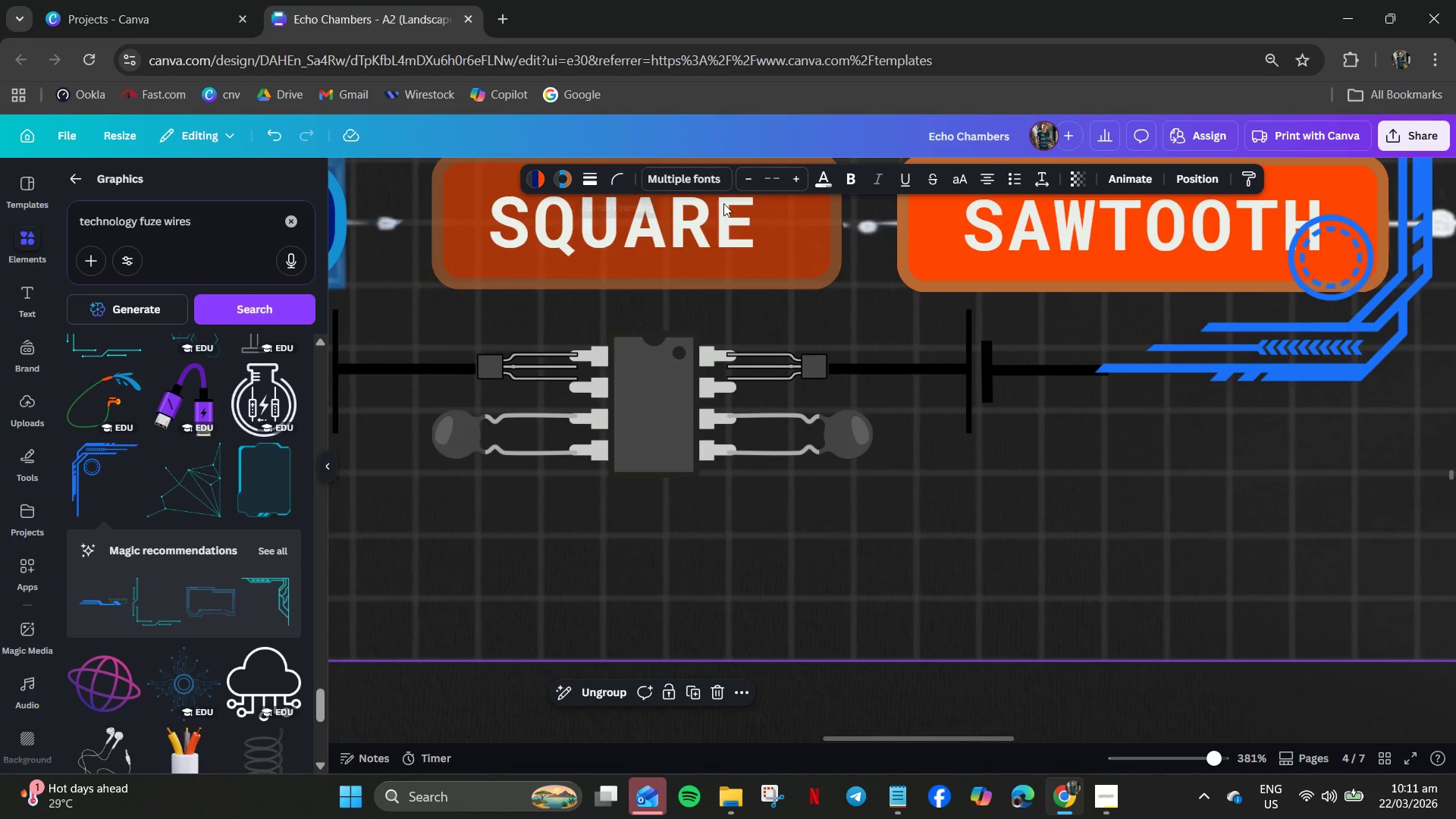 
wait(5.72)
 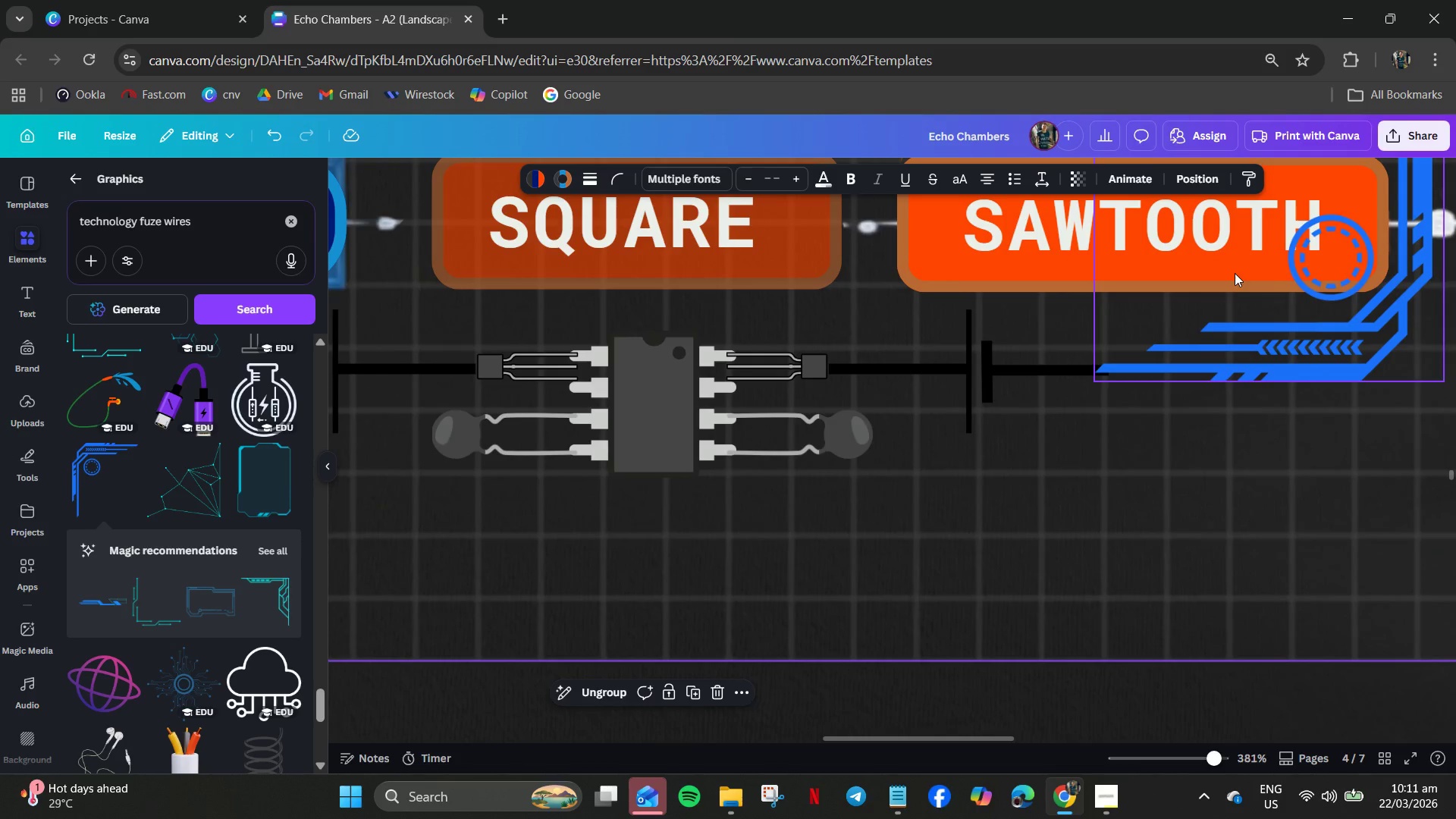 
left_click([591, 176])
 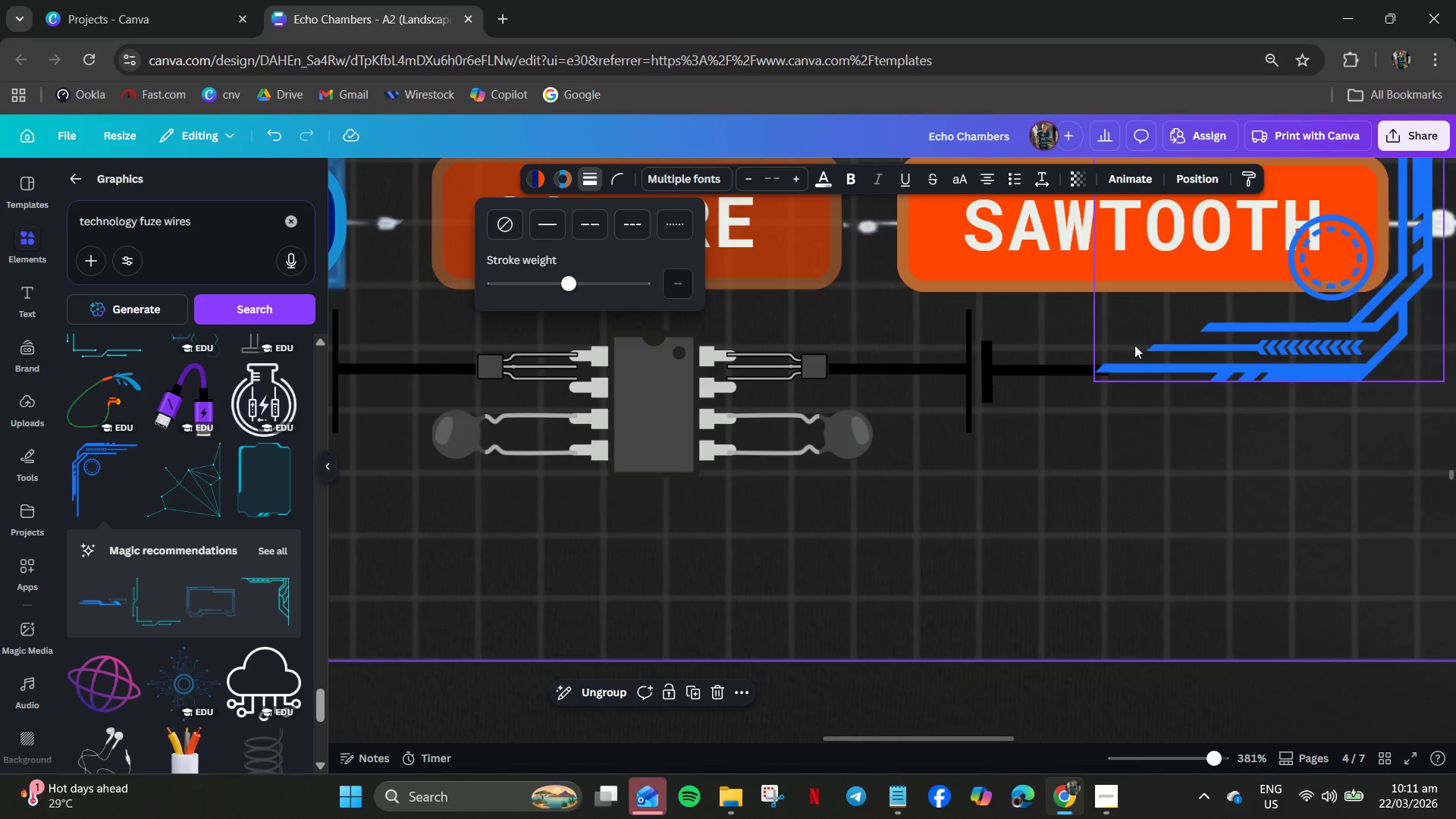 
left_click([1208, 334])
 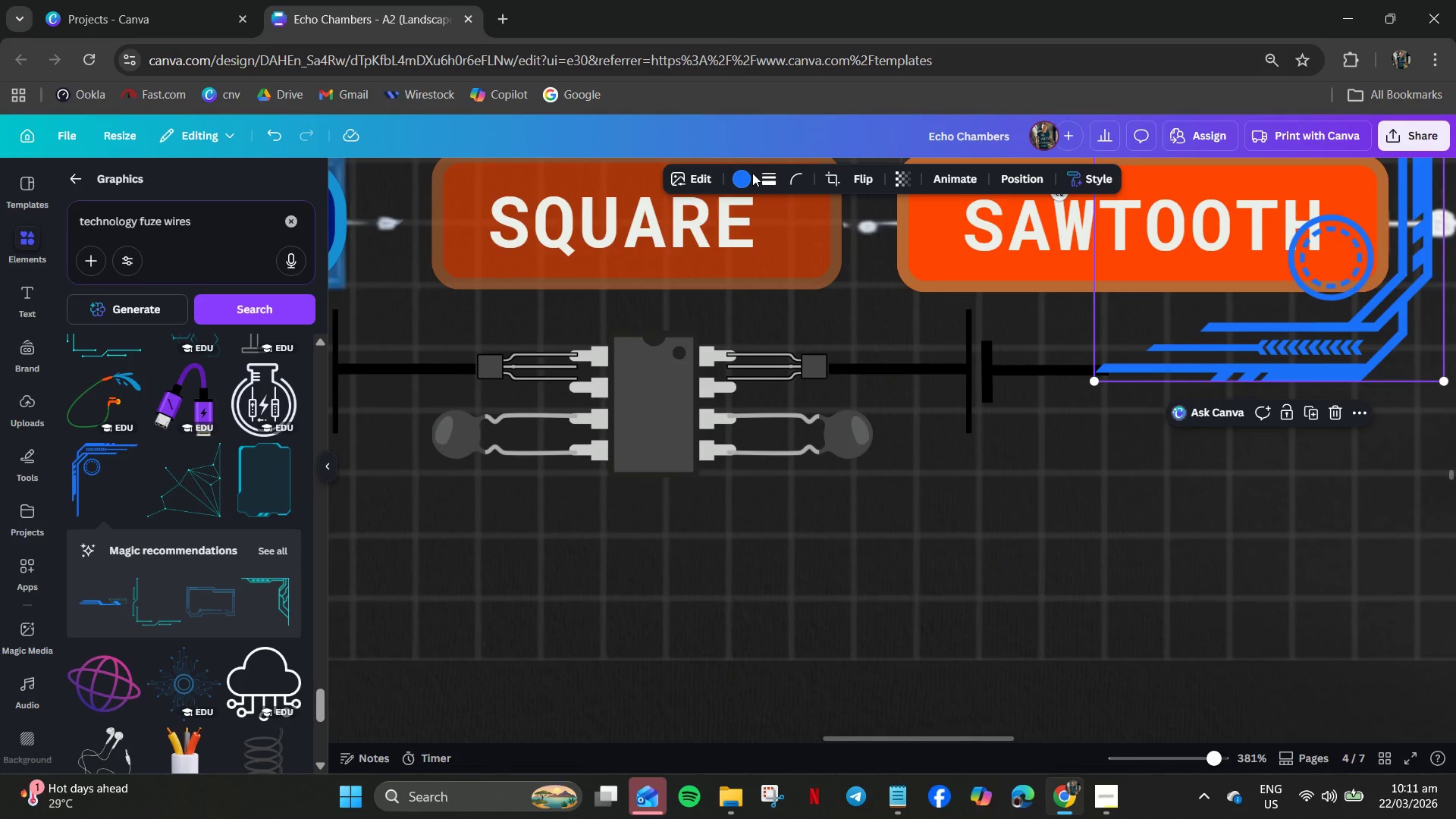 
left_click([740, 180])
 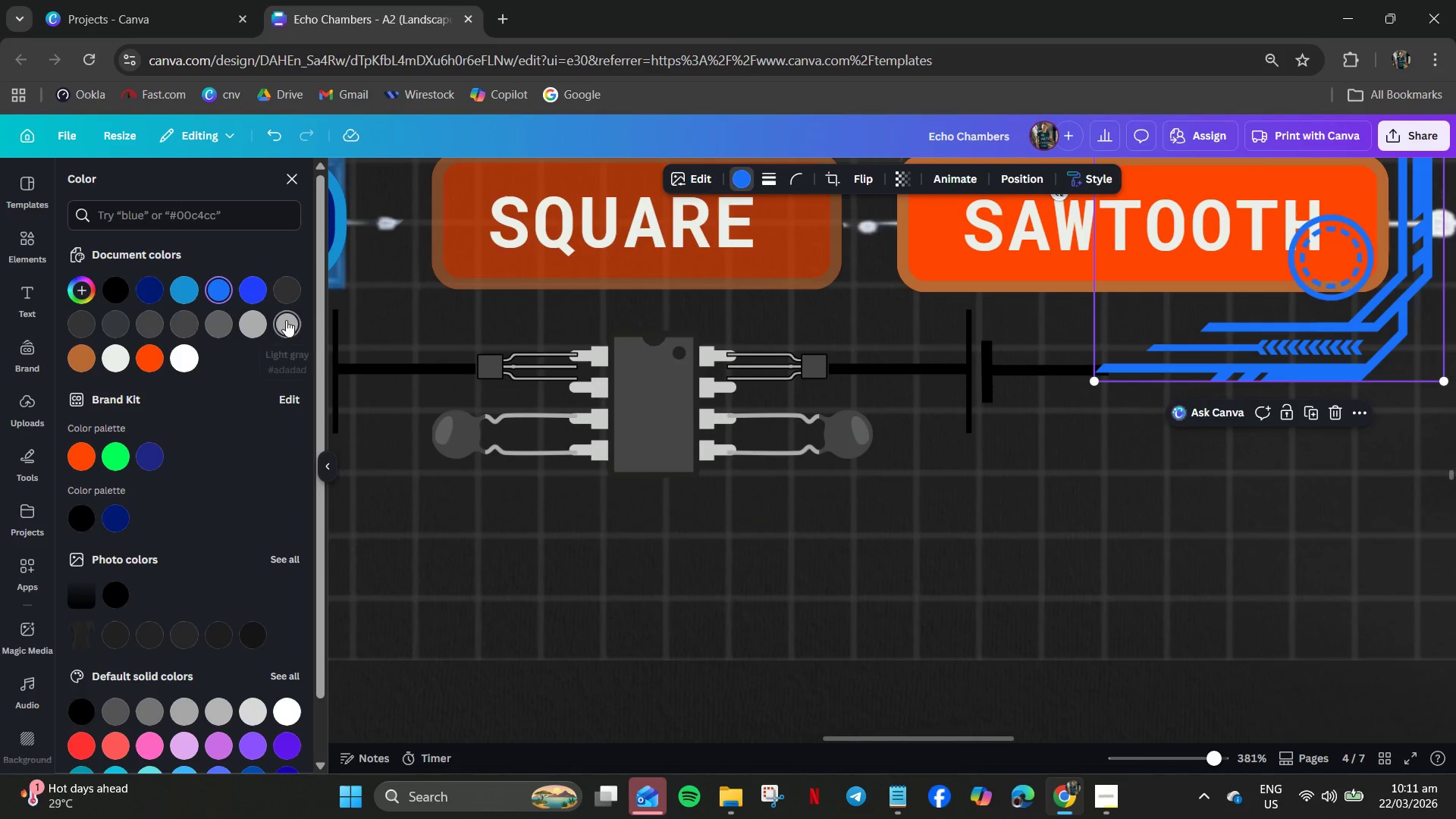 
left_click([286, 320])
 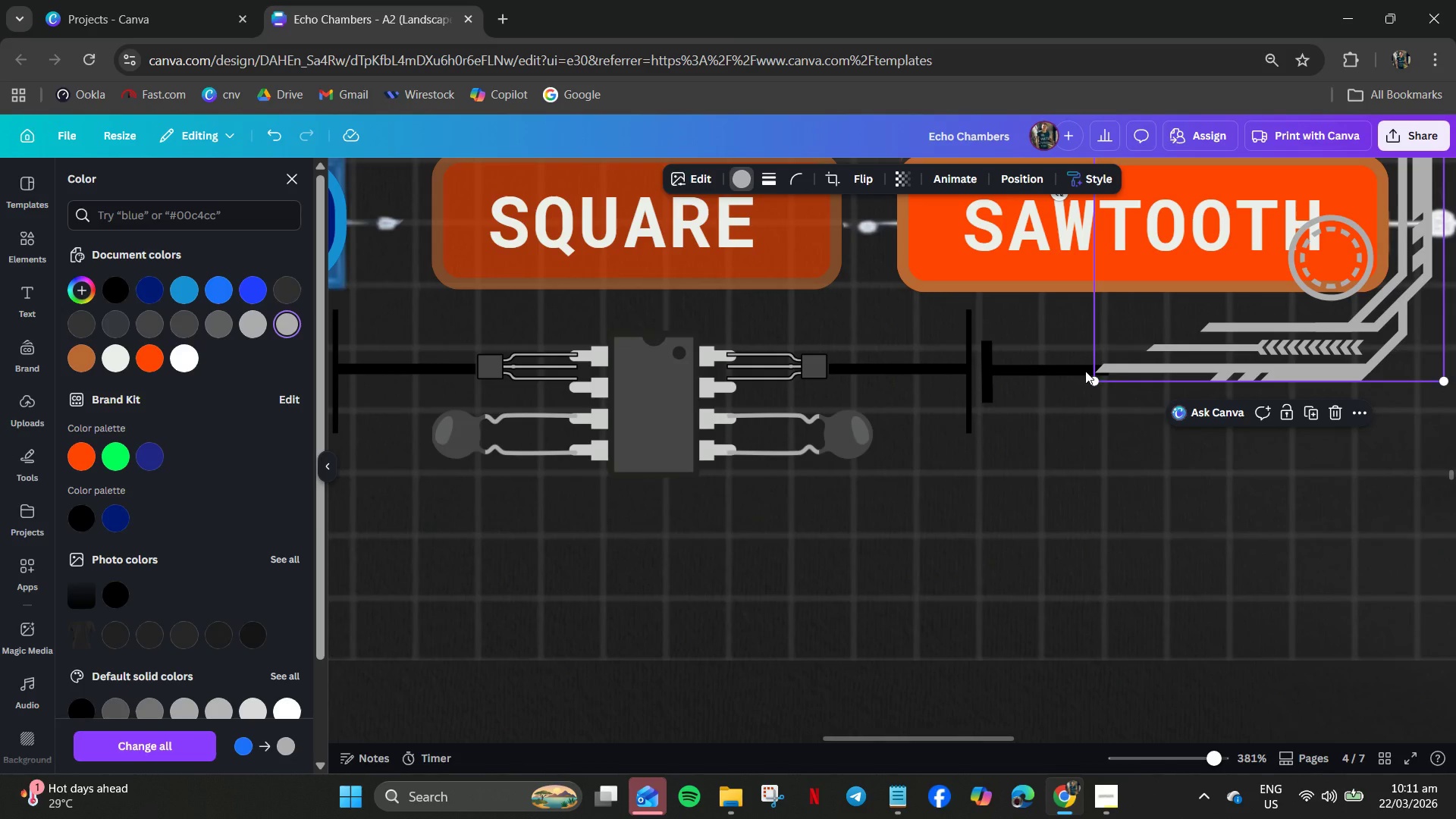 
left_click([977, 360])
 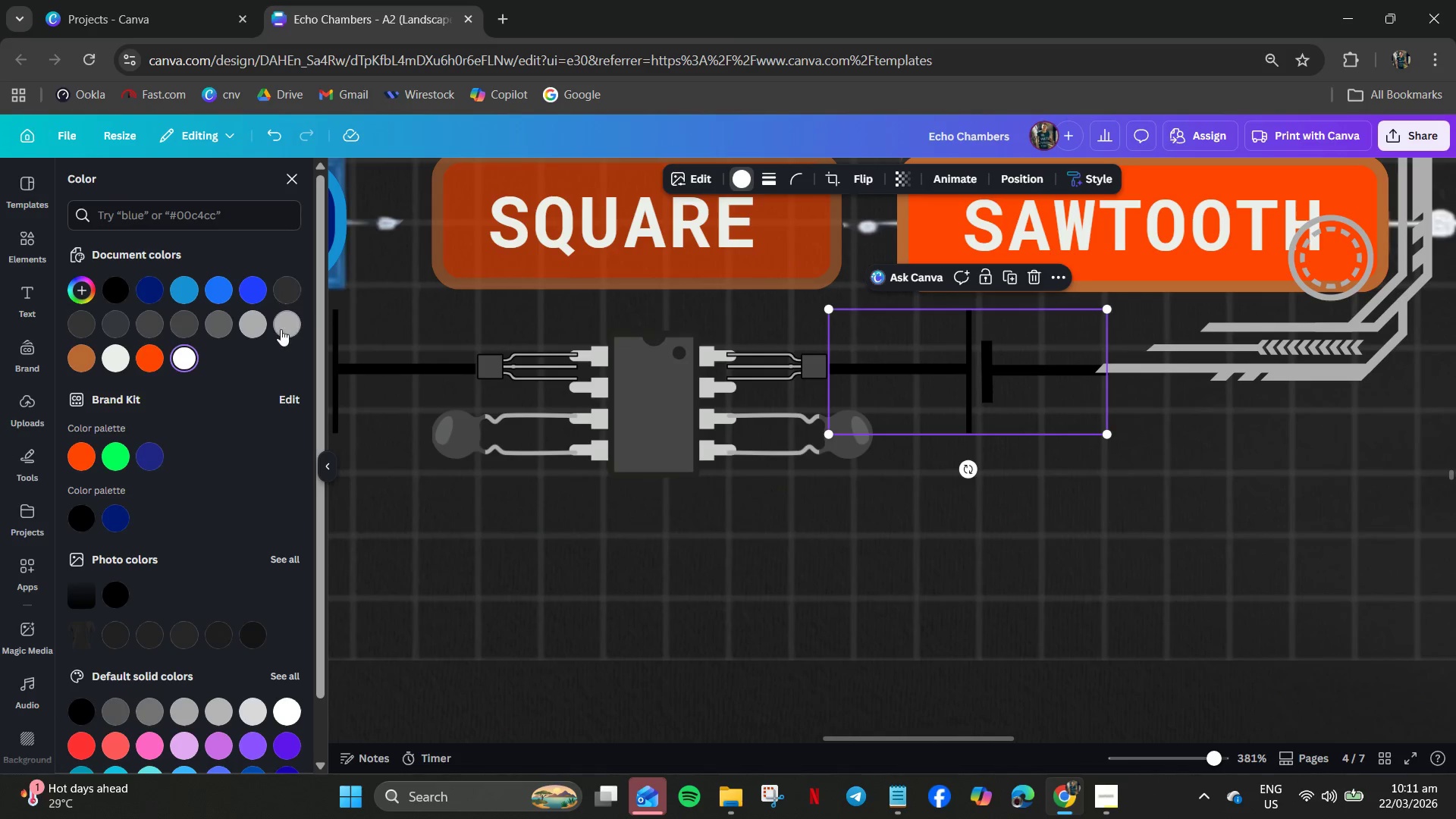 
left_click([281, 331])
 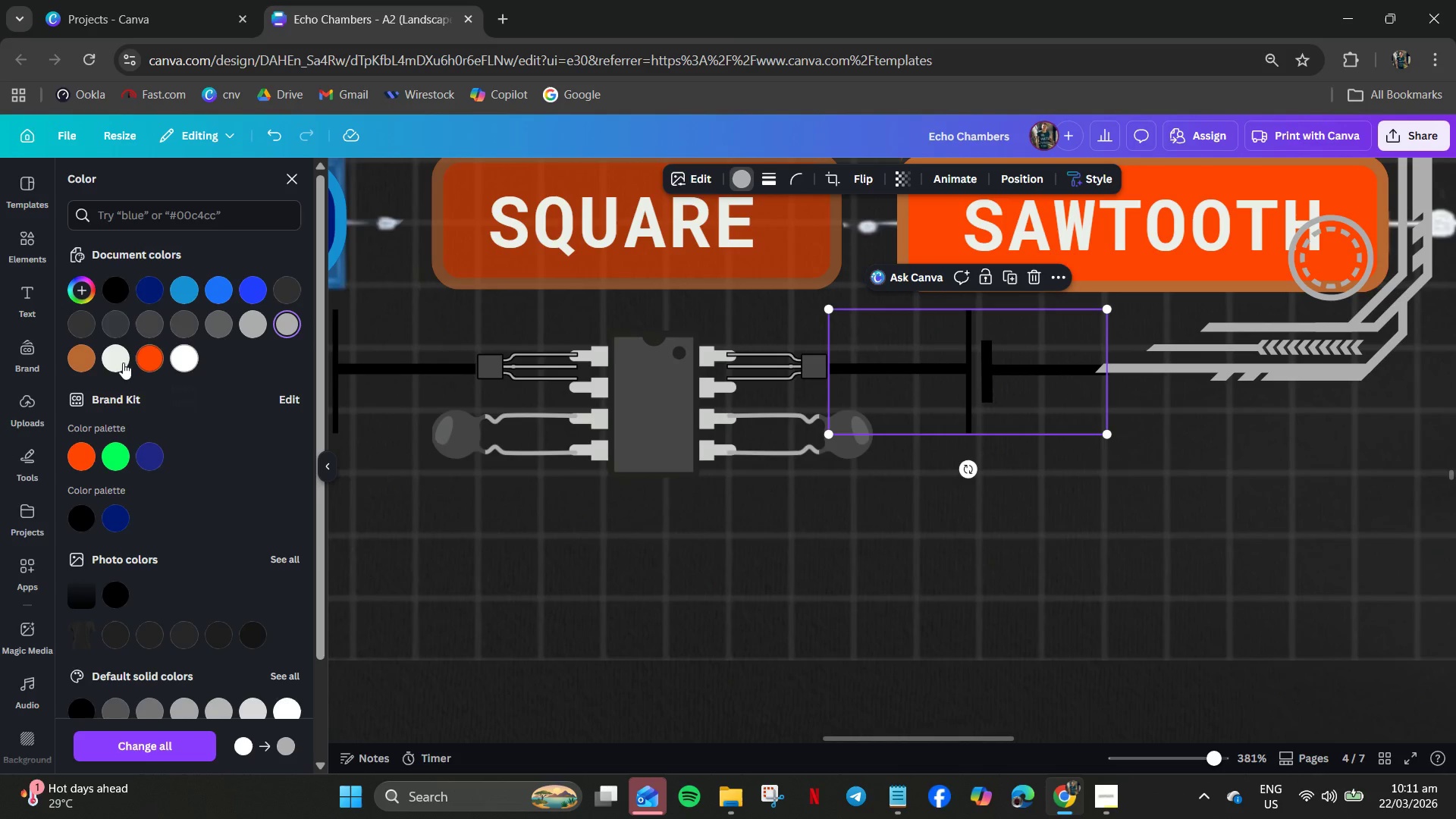 
left_click([105, 362])
 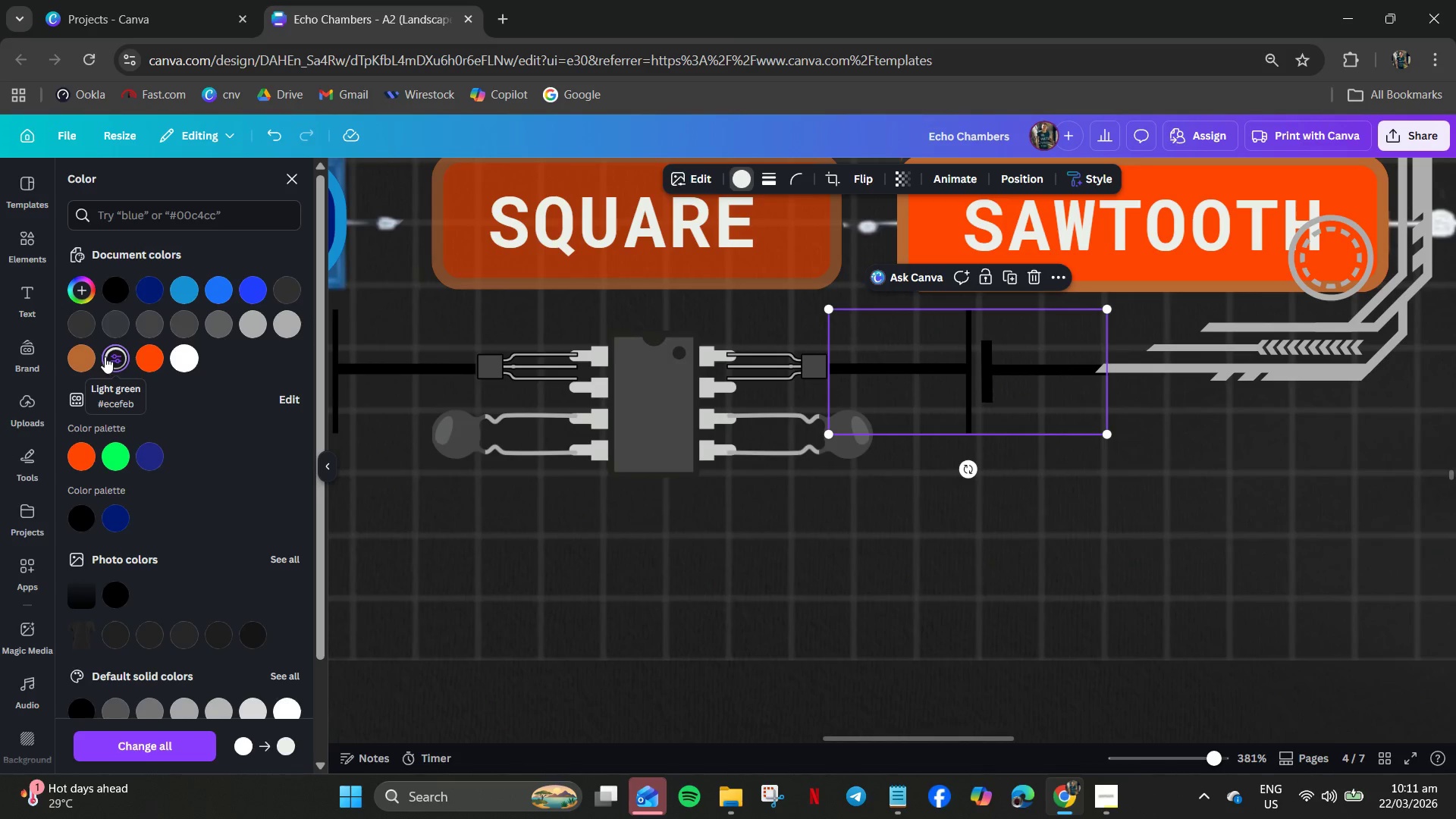 
left_click([107, 362])
 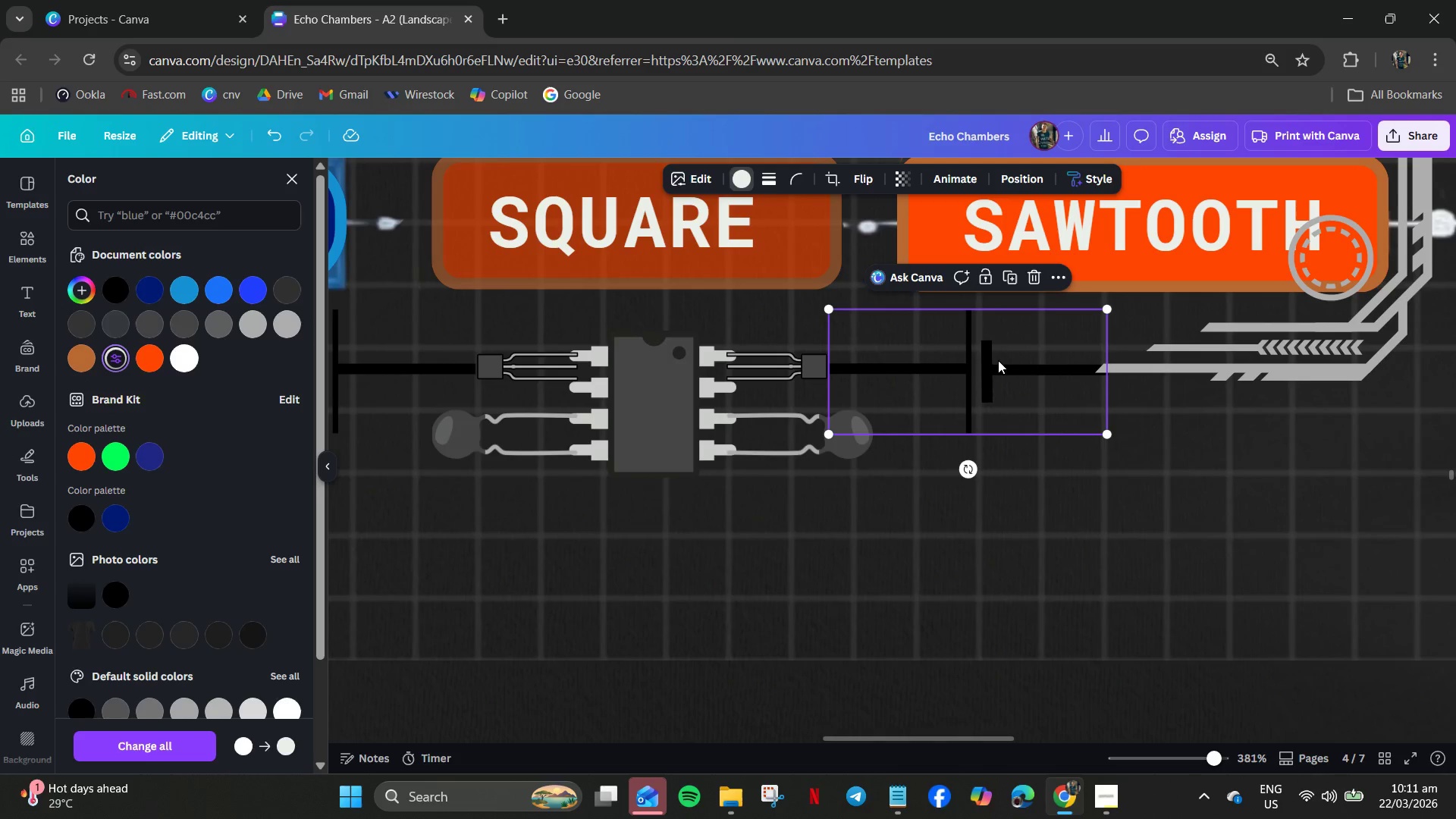 
left_click([992, 346])
 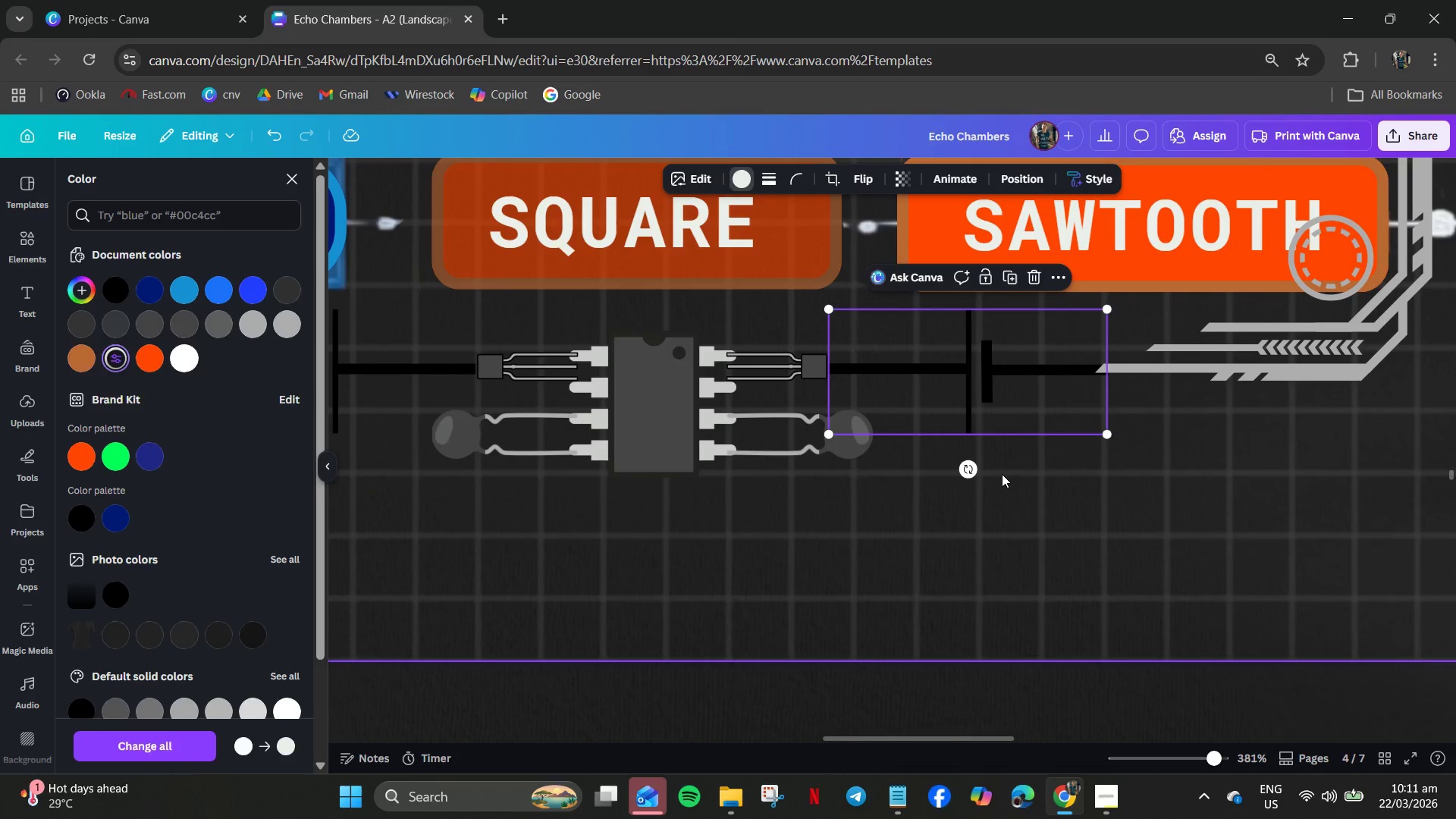 
left_click([1002, 474])
 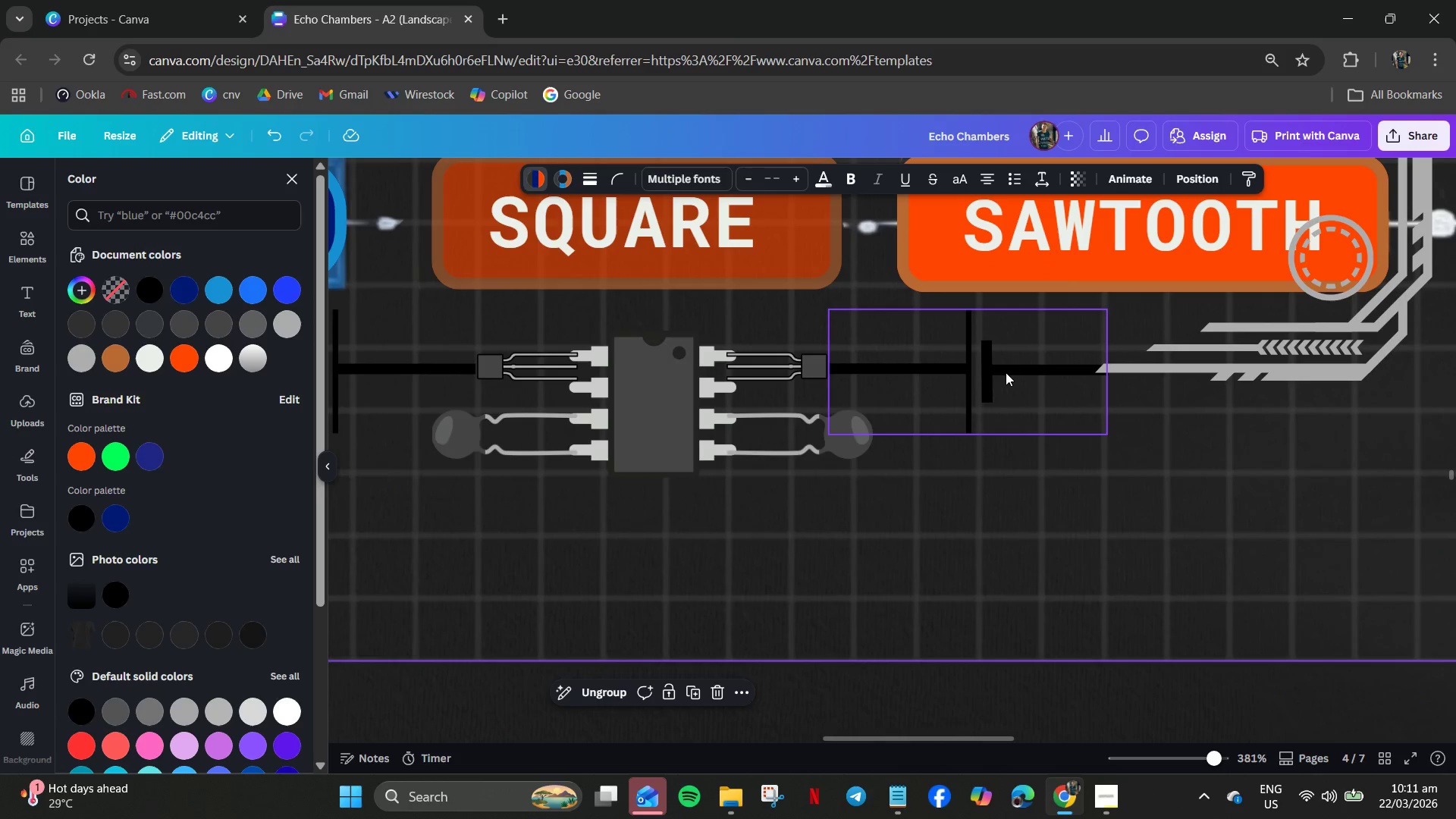 
left_click([1006, 357])
 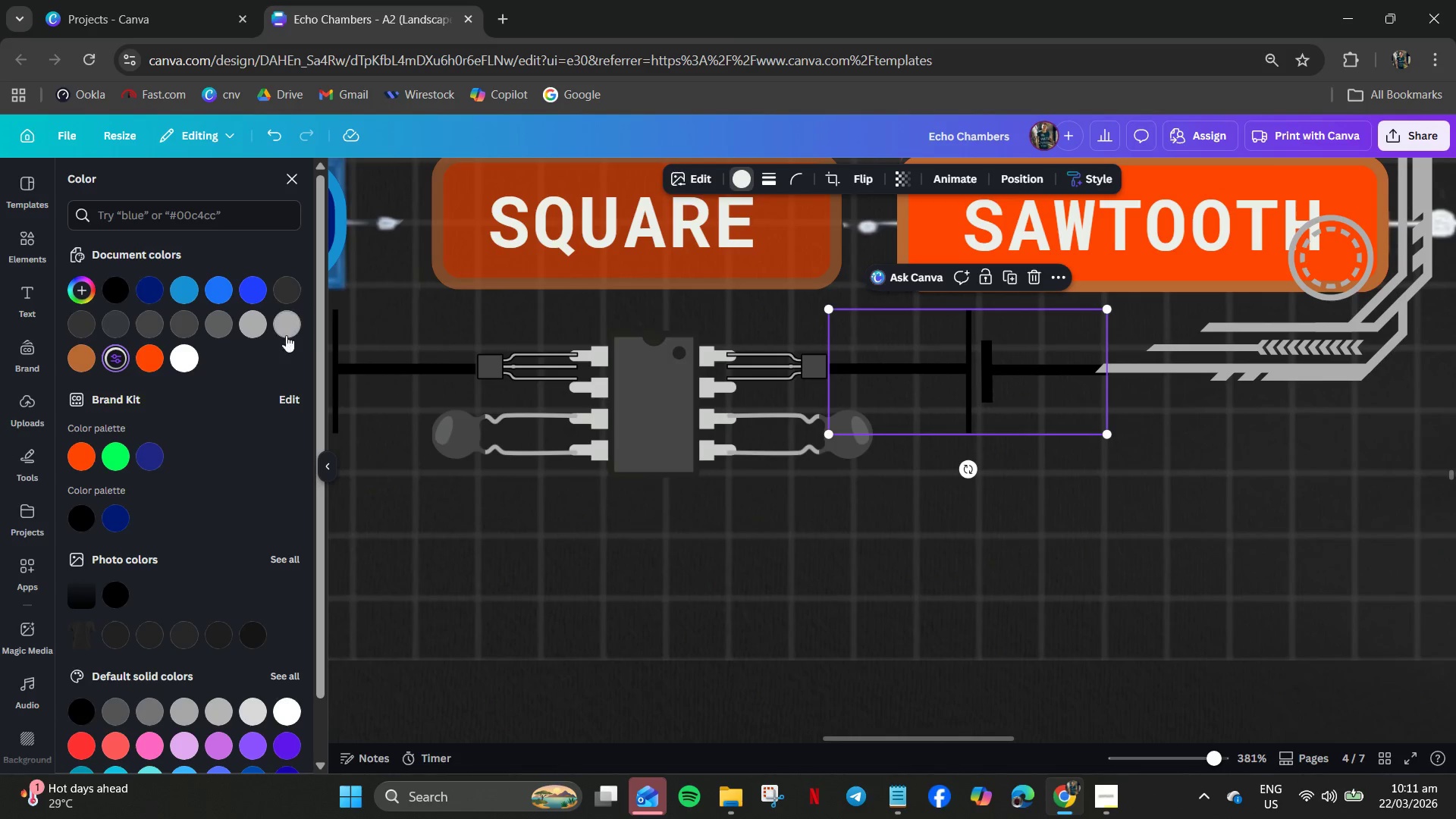 
left_click([286, 329])
 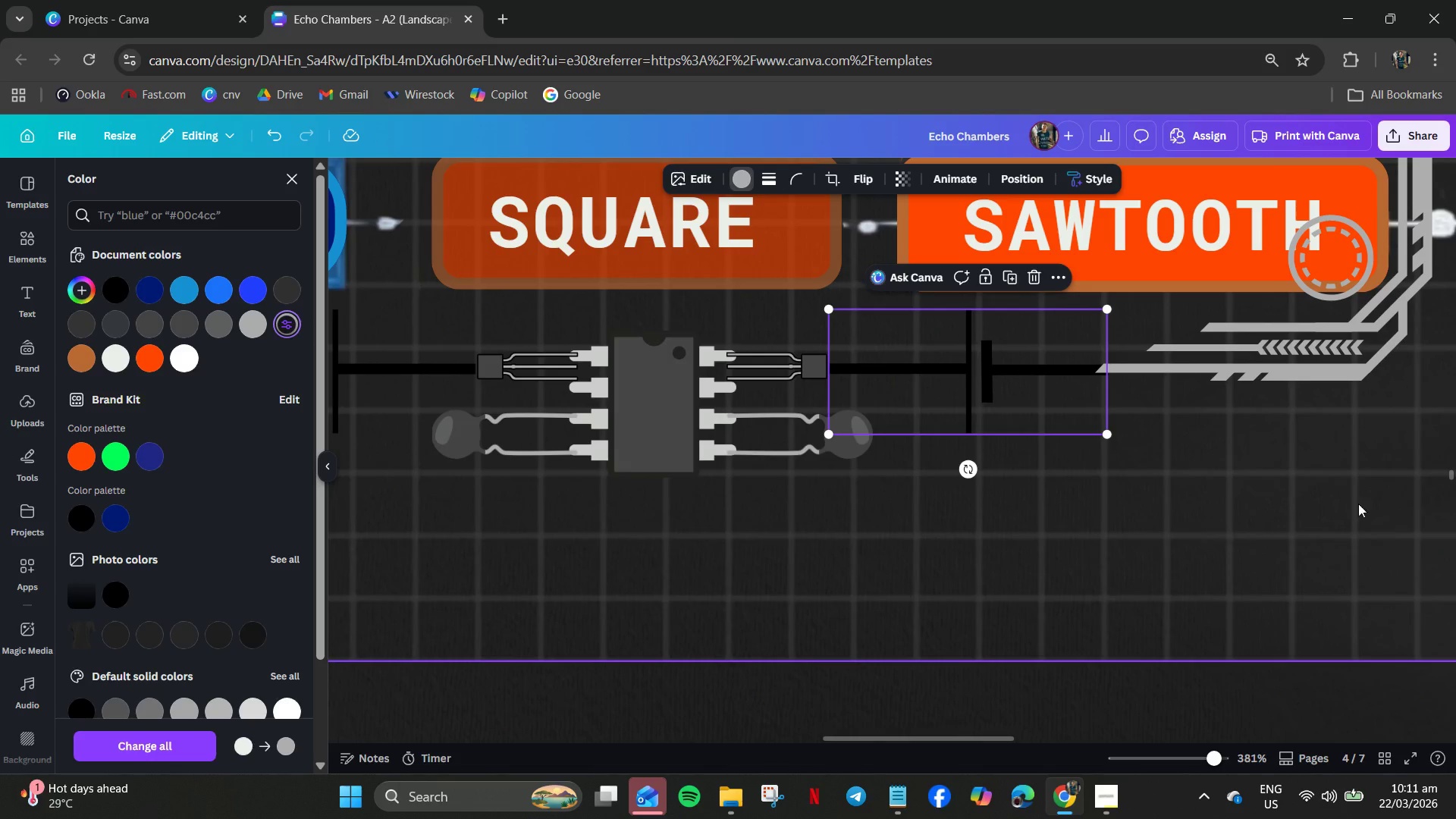 
left_click([1233, 450])
 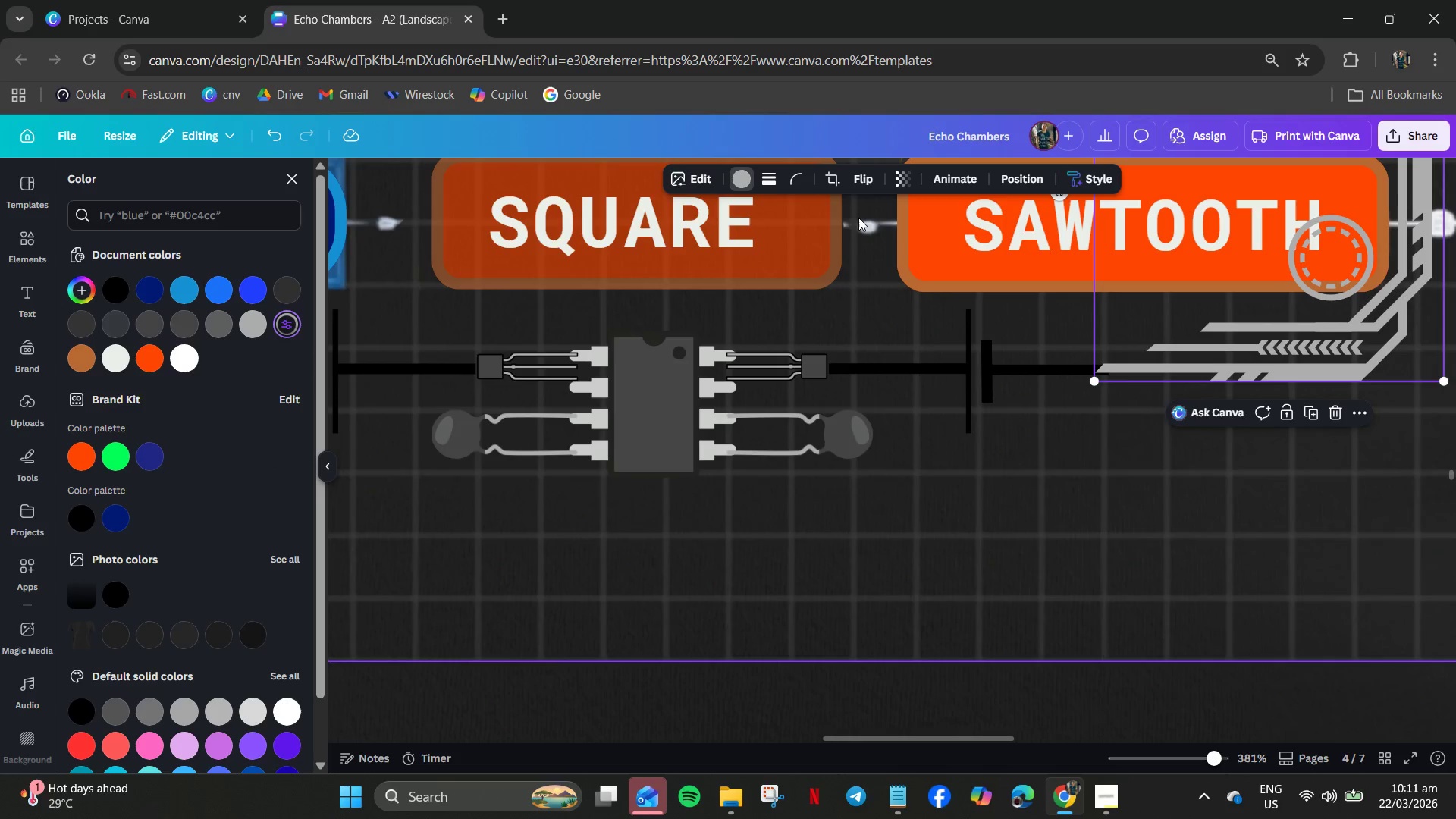 
wait(5.83)
 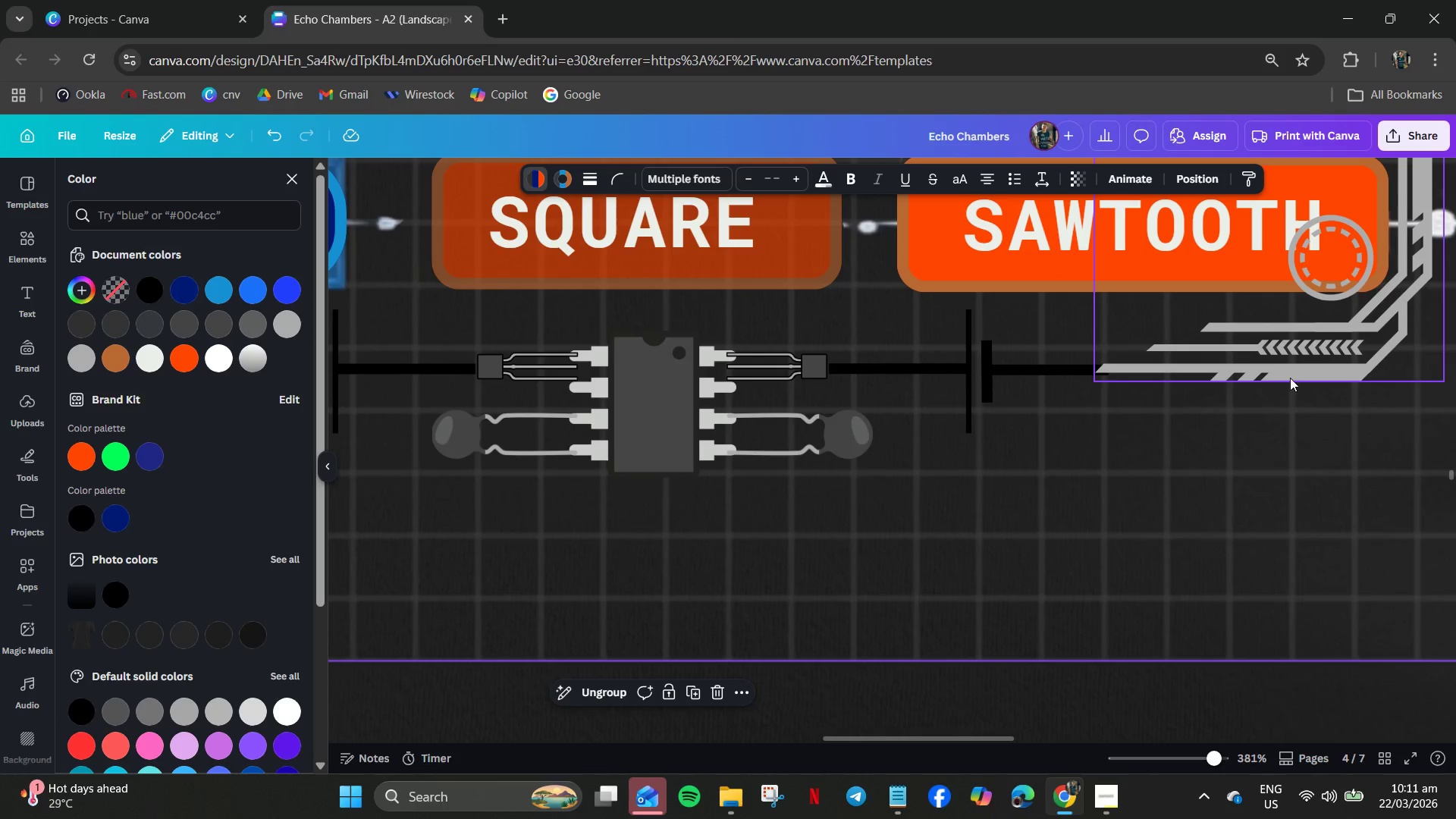 
left_click([682, 183])
 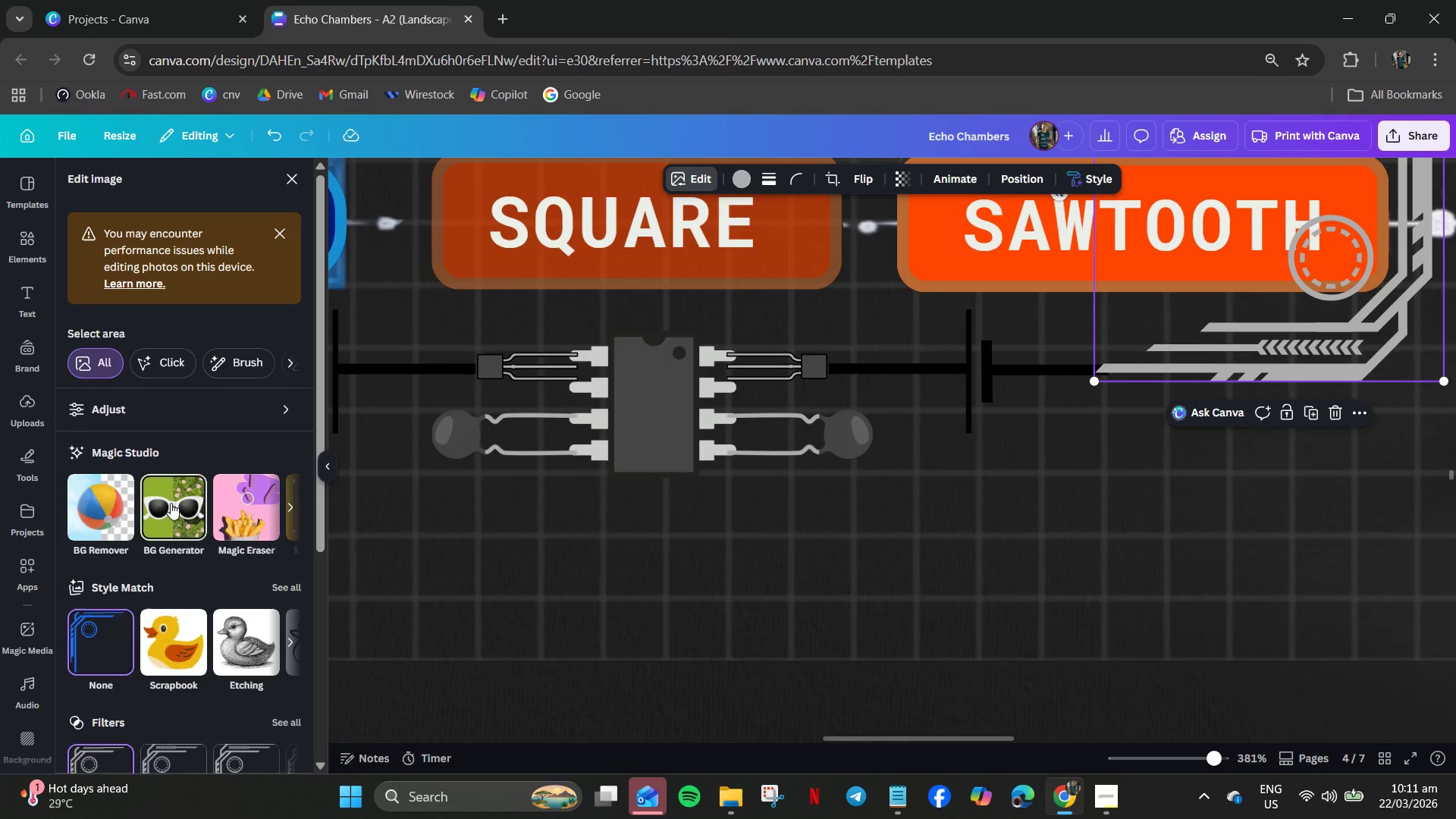 
left_click([181, 360])
 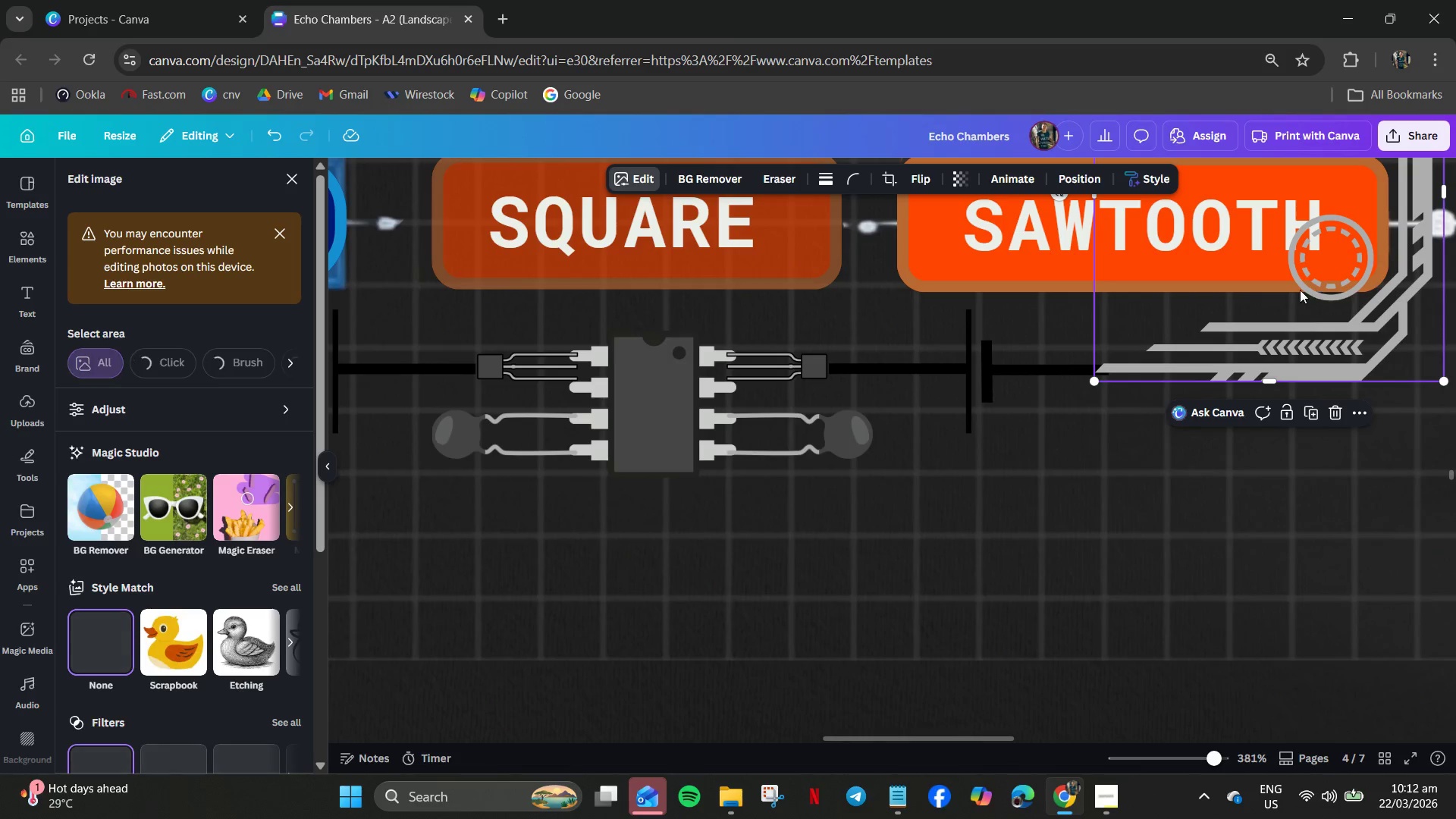 
left_click([1304, 282])
 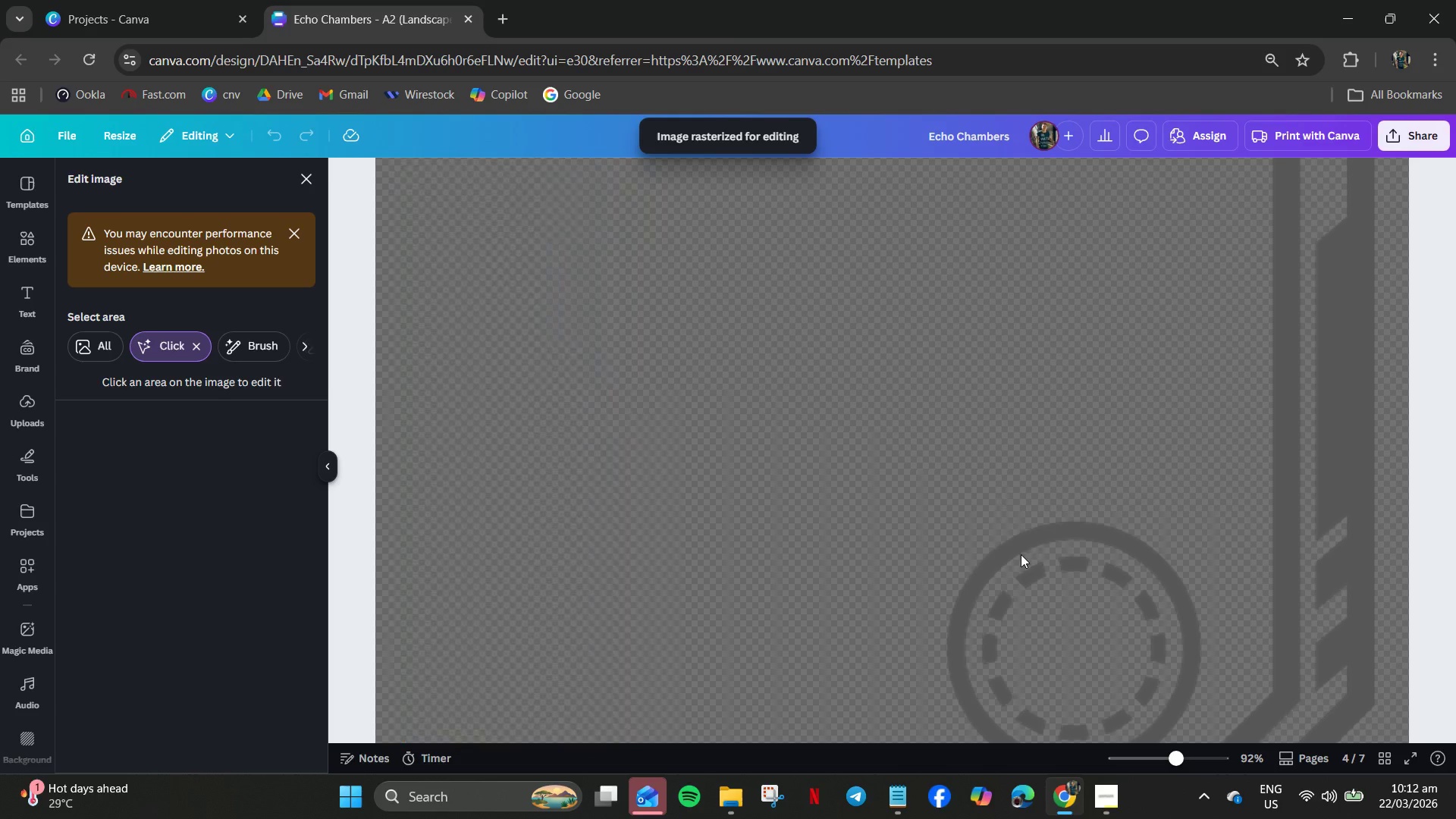 
scroll: coordinate [1050, 516], scroll_direction: down, amount: 2.0
 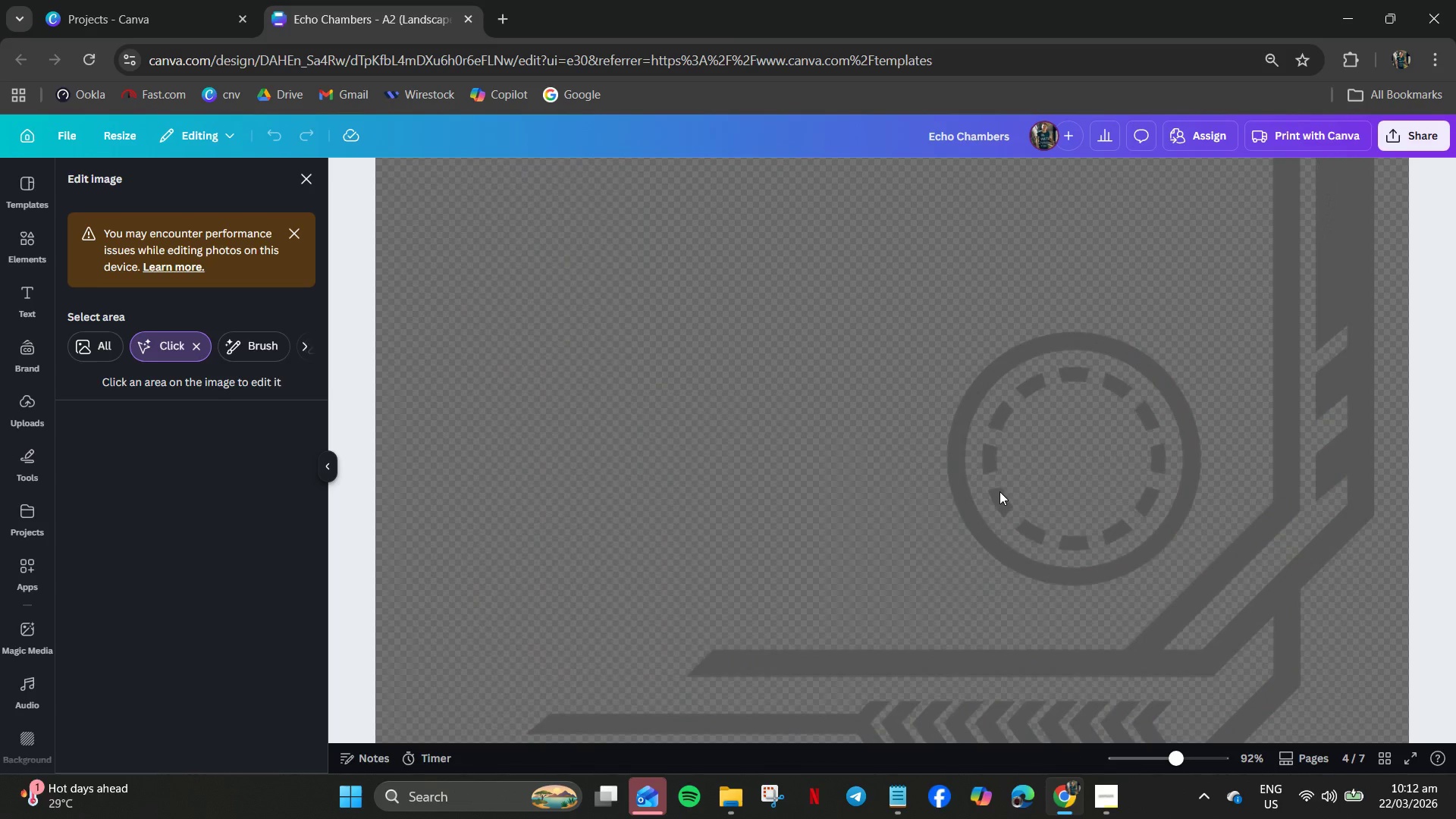 
mouse_move([965, 475])
 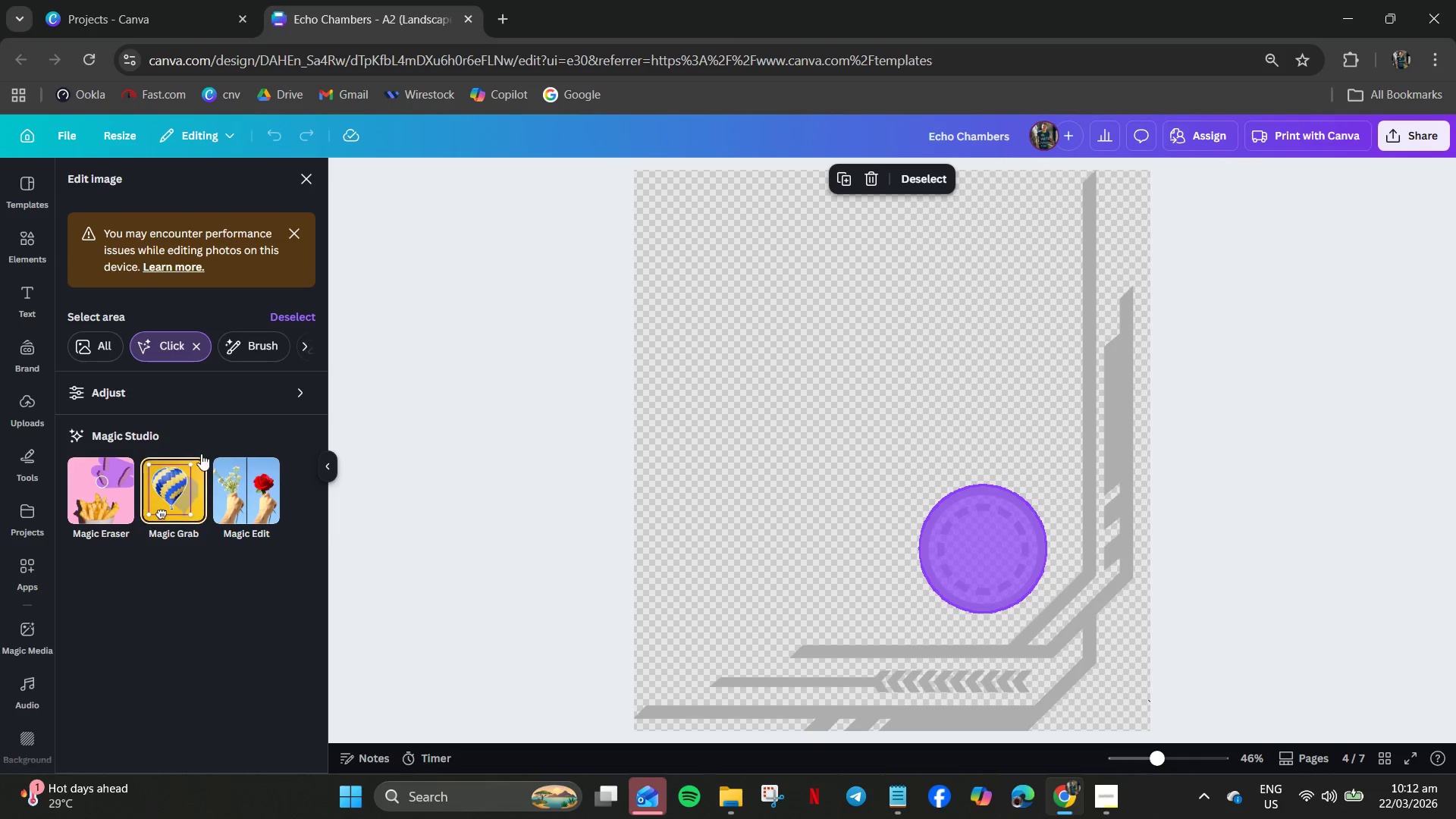 
left_click([121, 497])
 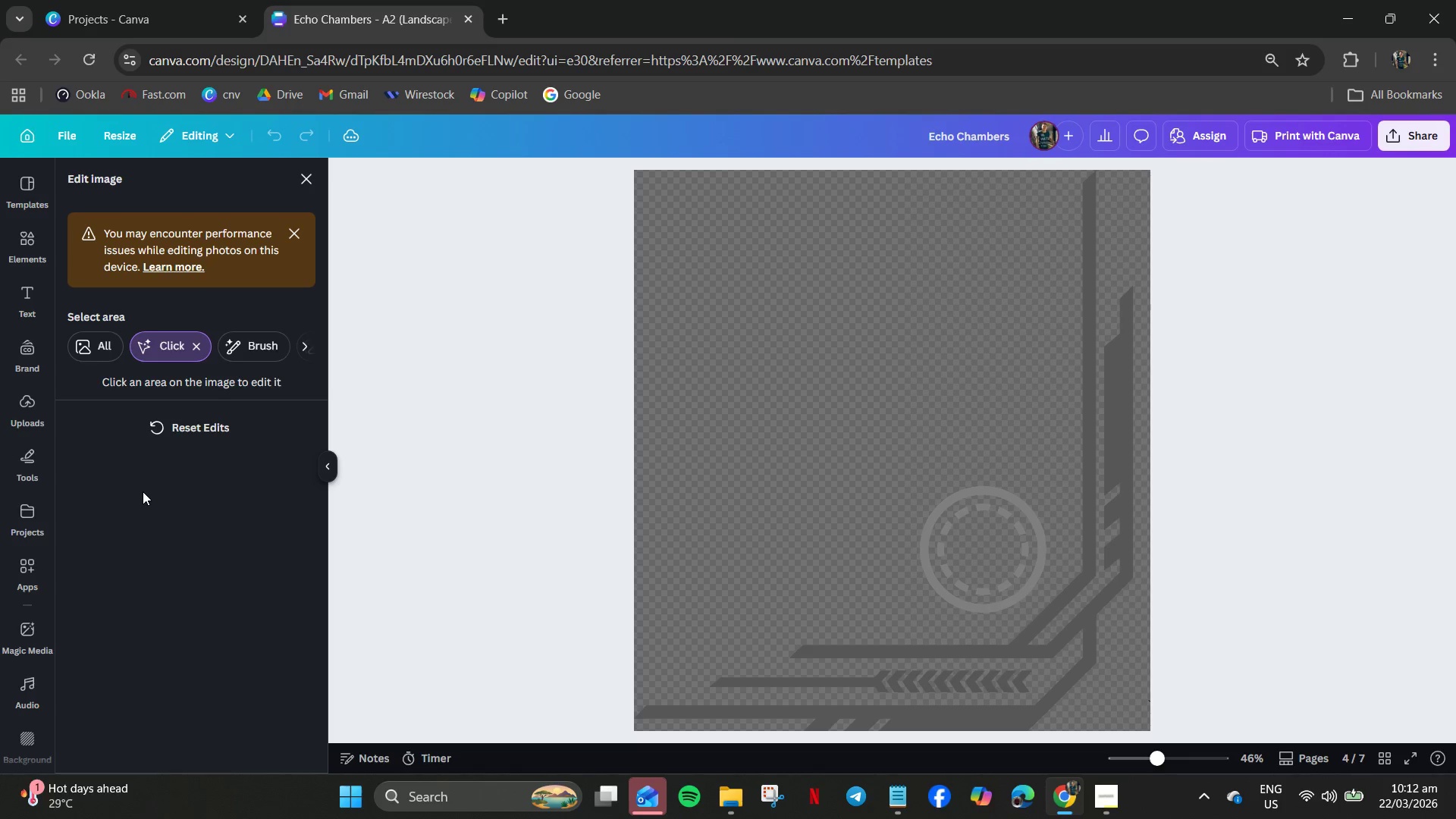 
wait(15.56)
 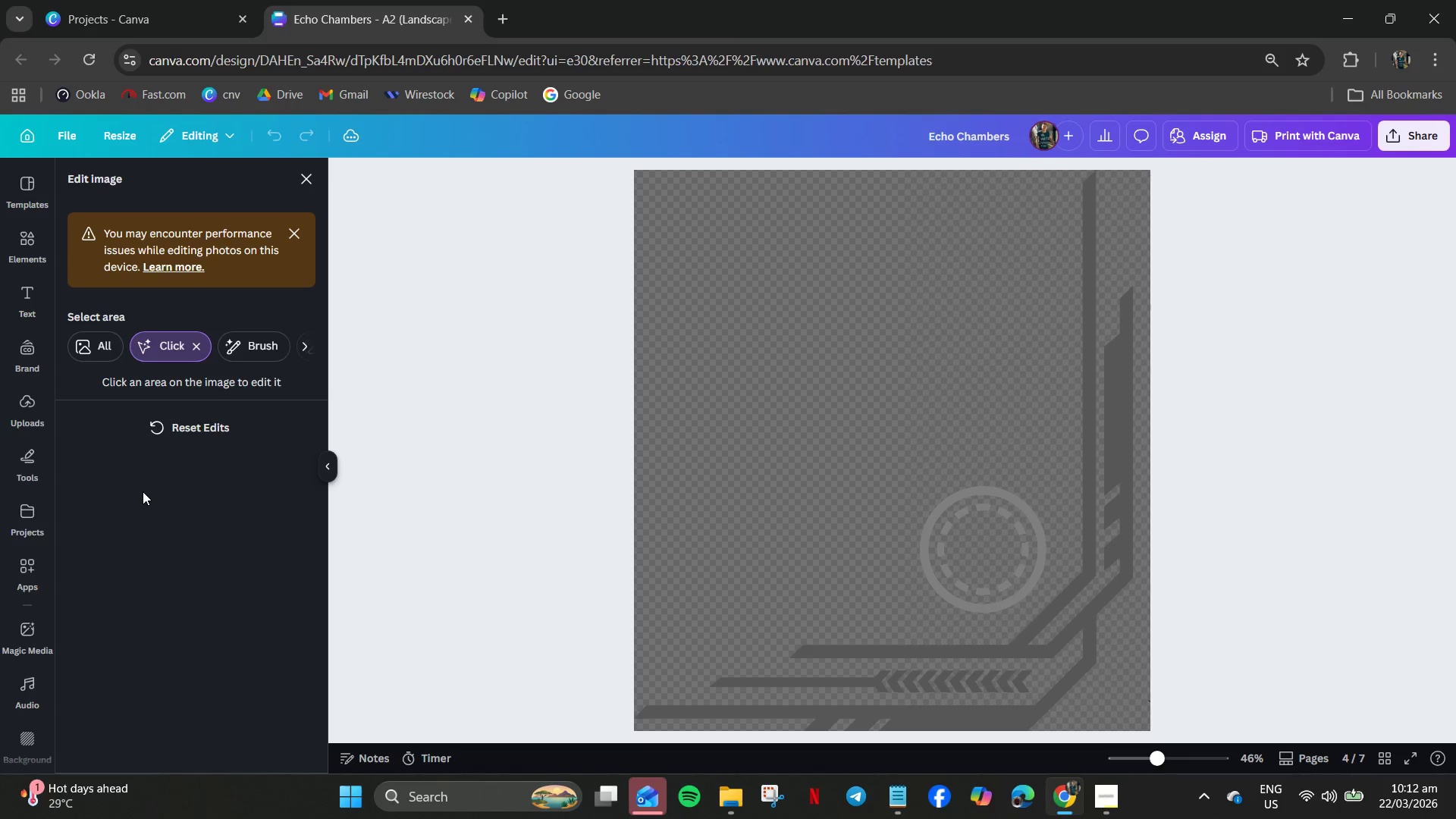 
left_click([300, 181])
 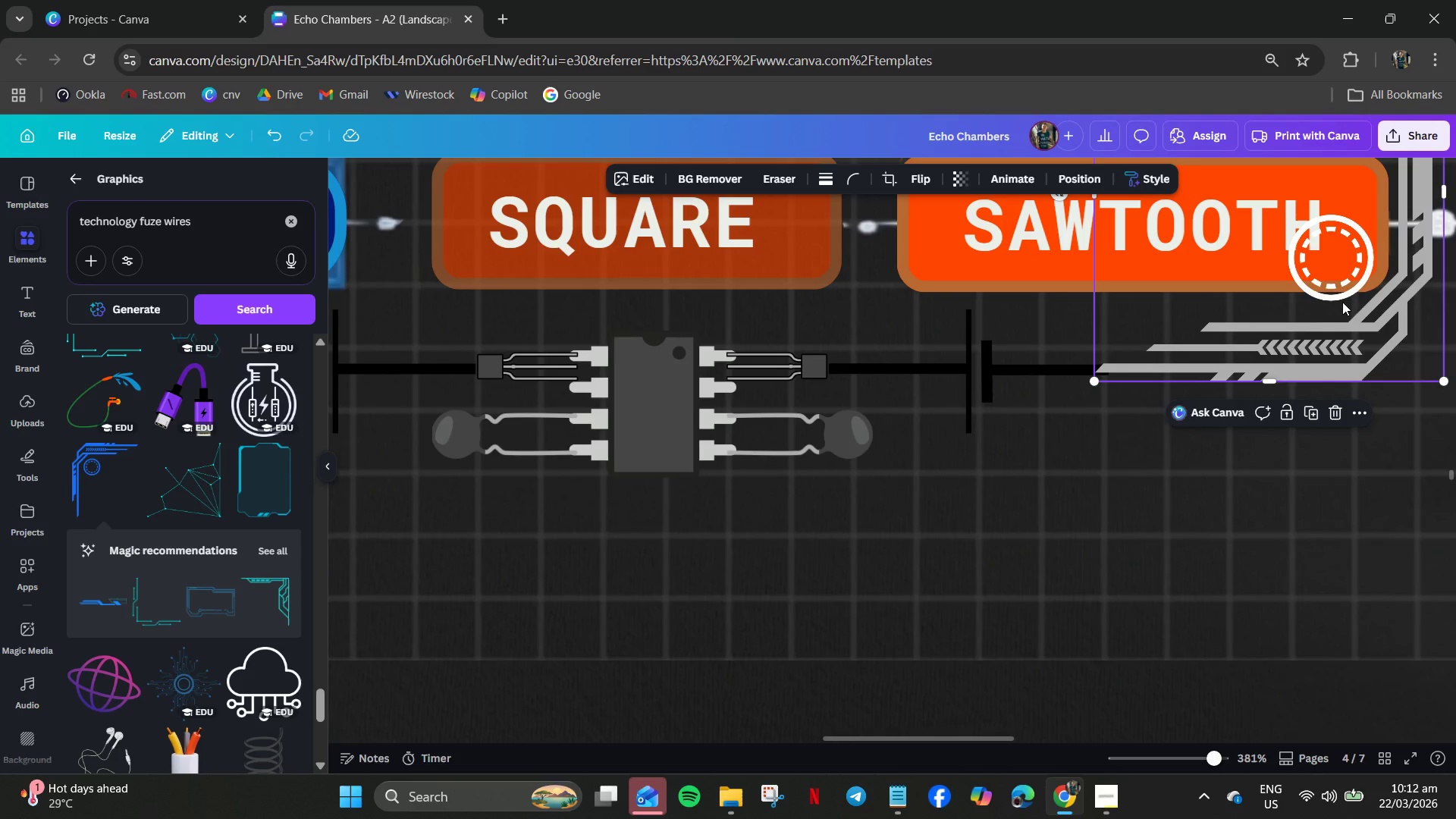 
left_click([1341, 284])
 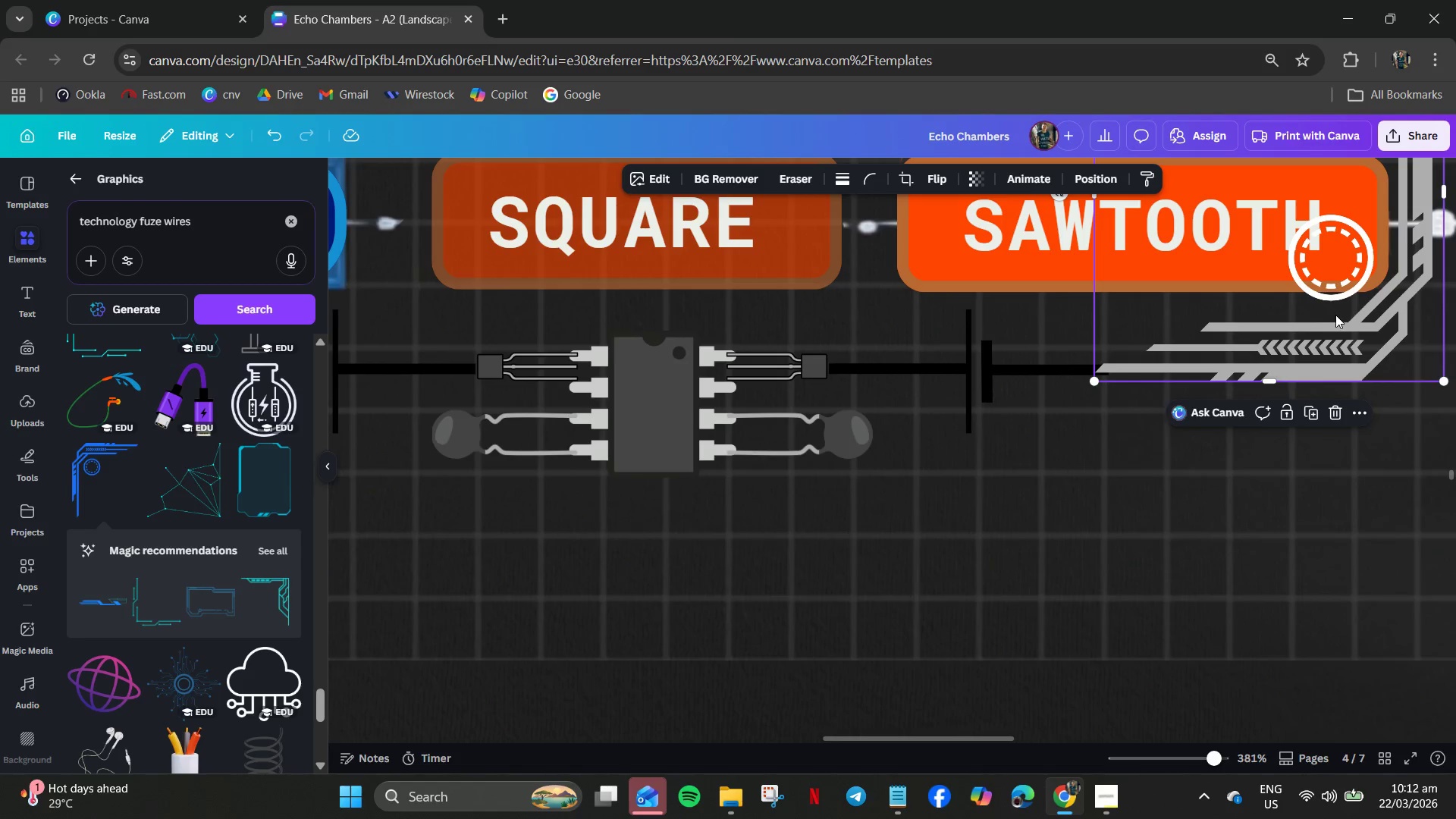 
key(Control+Z)
 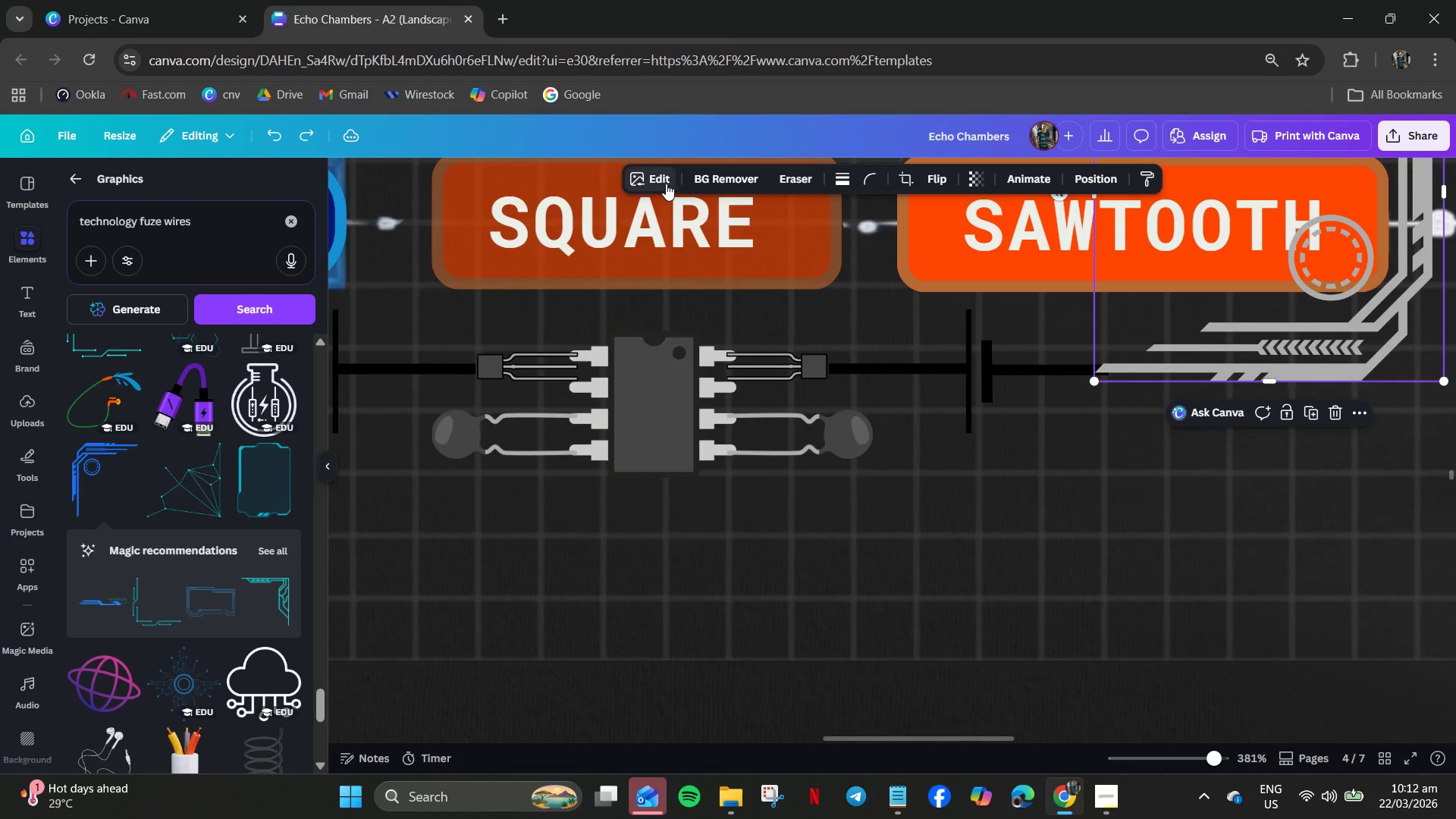 
left_click([666, 184])
 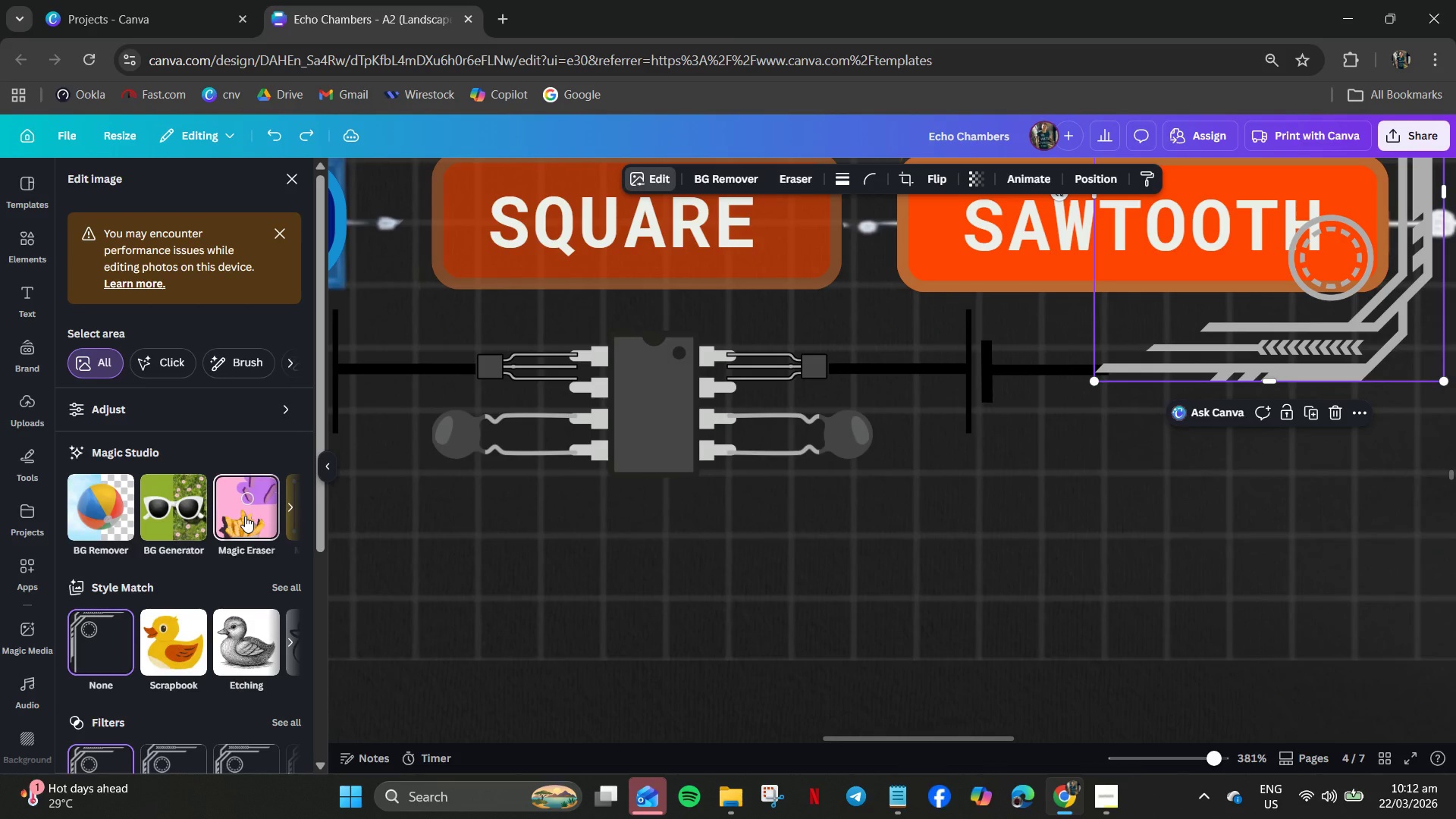 
left_click([290, 513])
 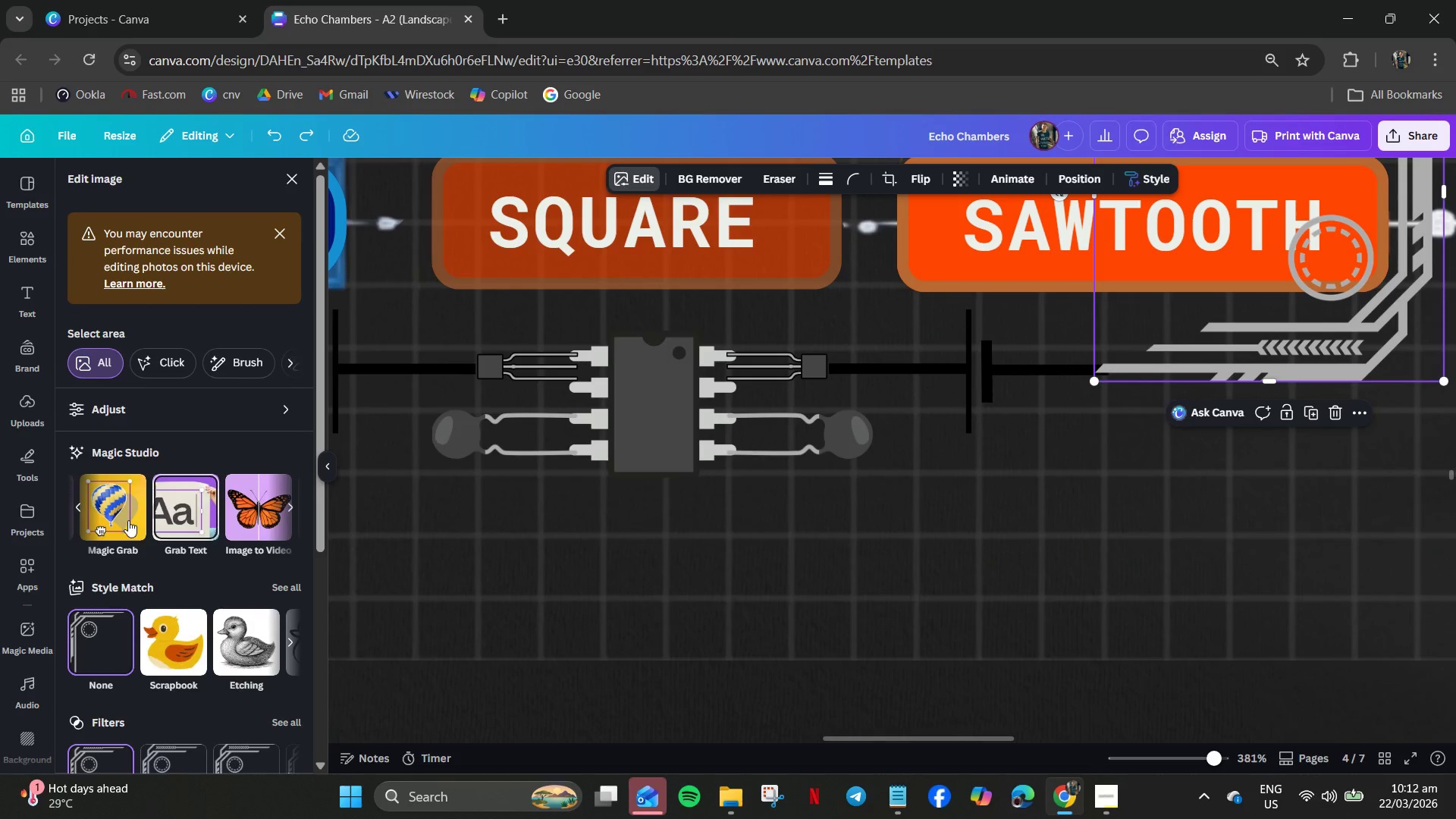 
left_click([106, 514])
 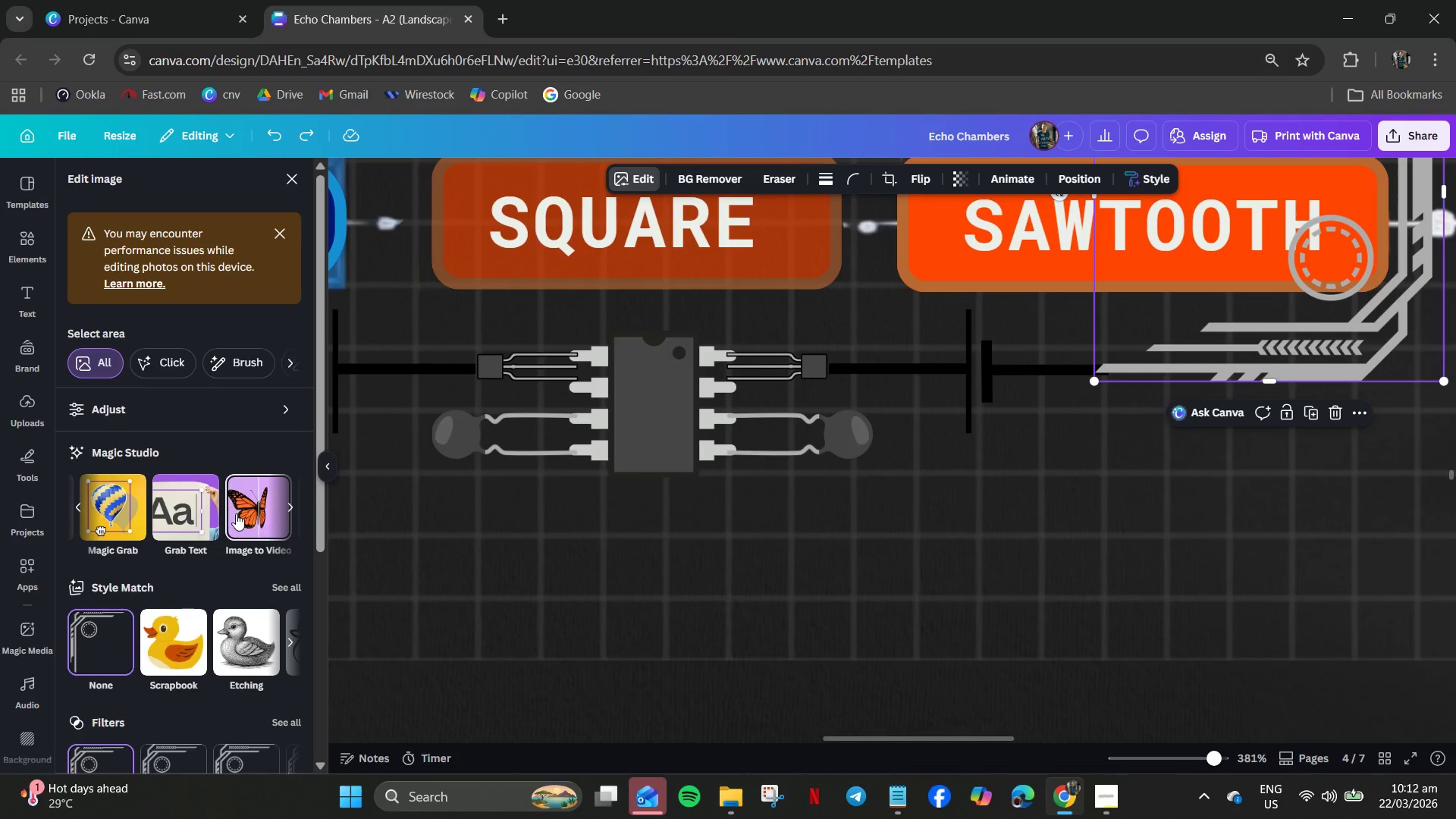 
wait(7.62)
 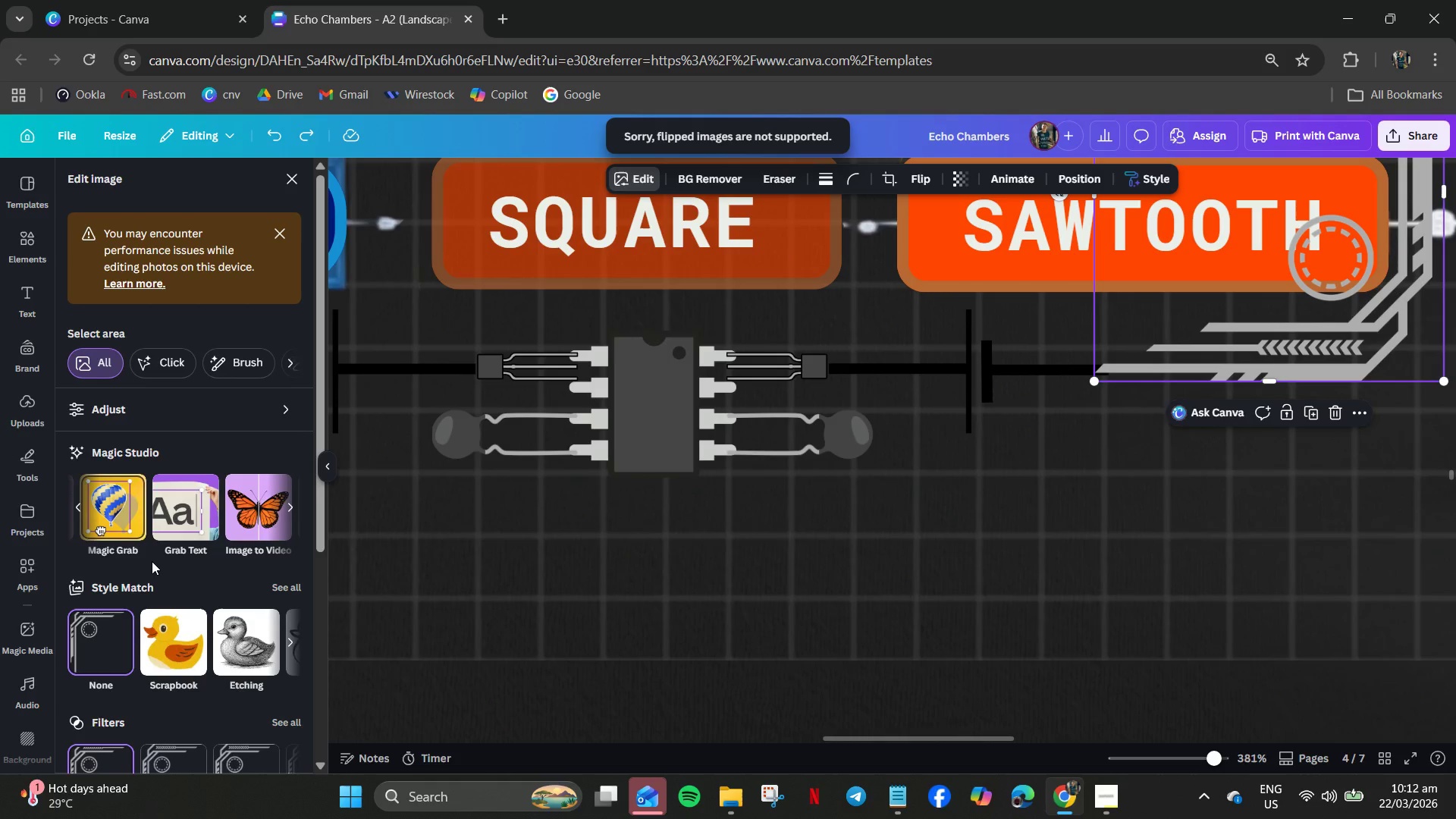 
left_click([128, 509])
 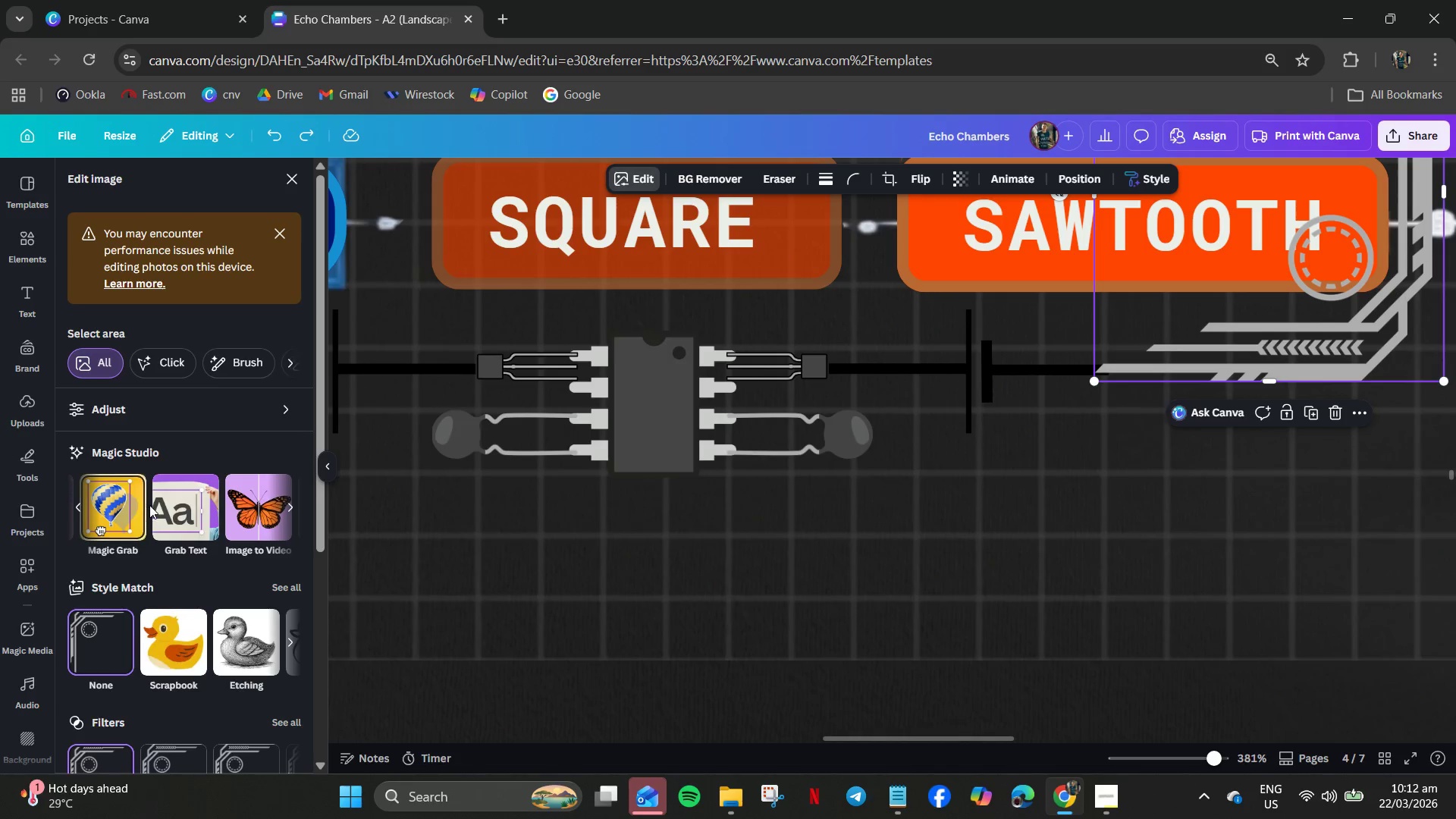 
wait(7.94)
 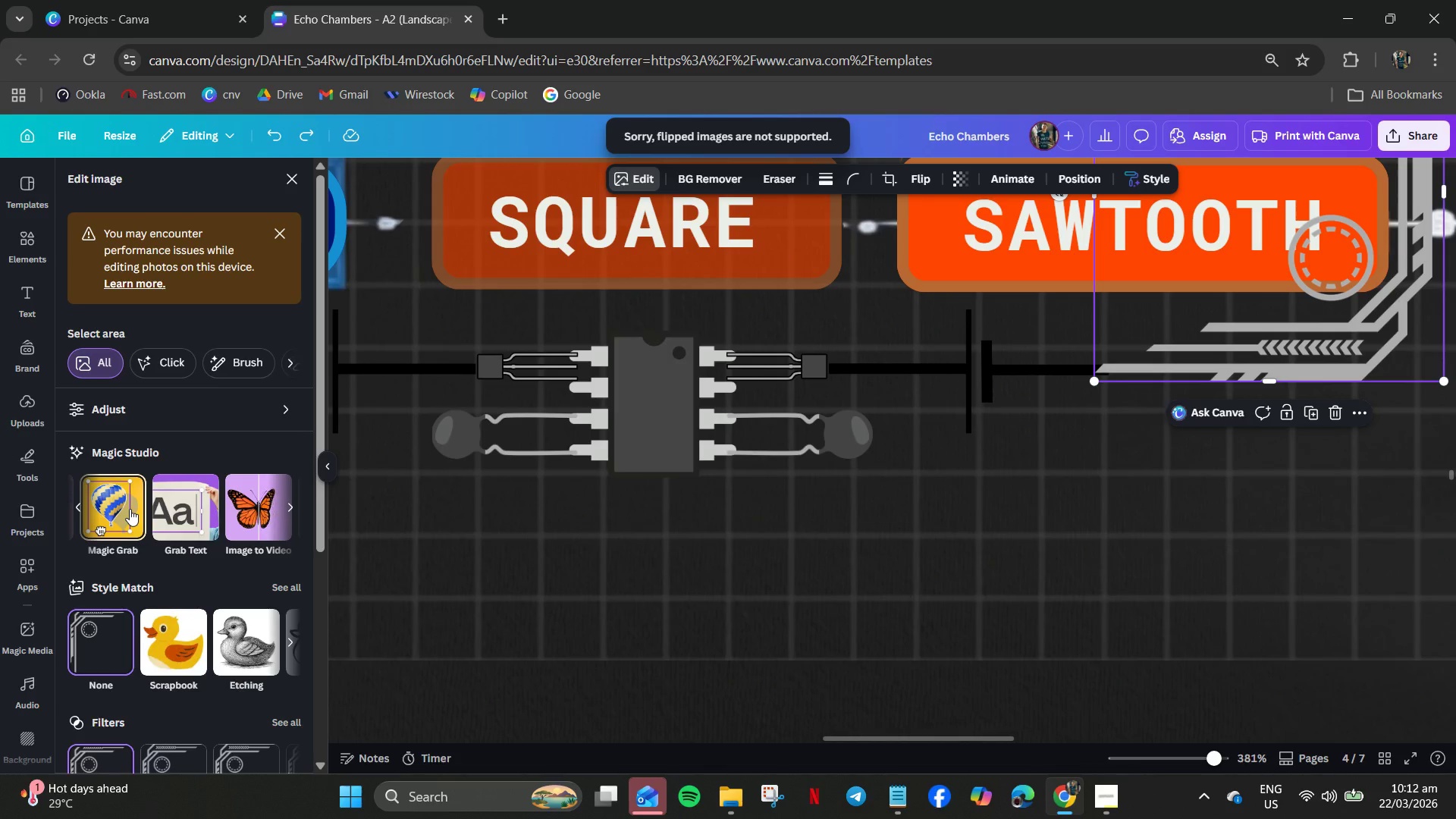 
left_click([1349, 354])
 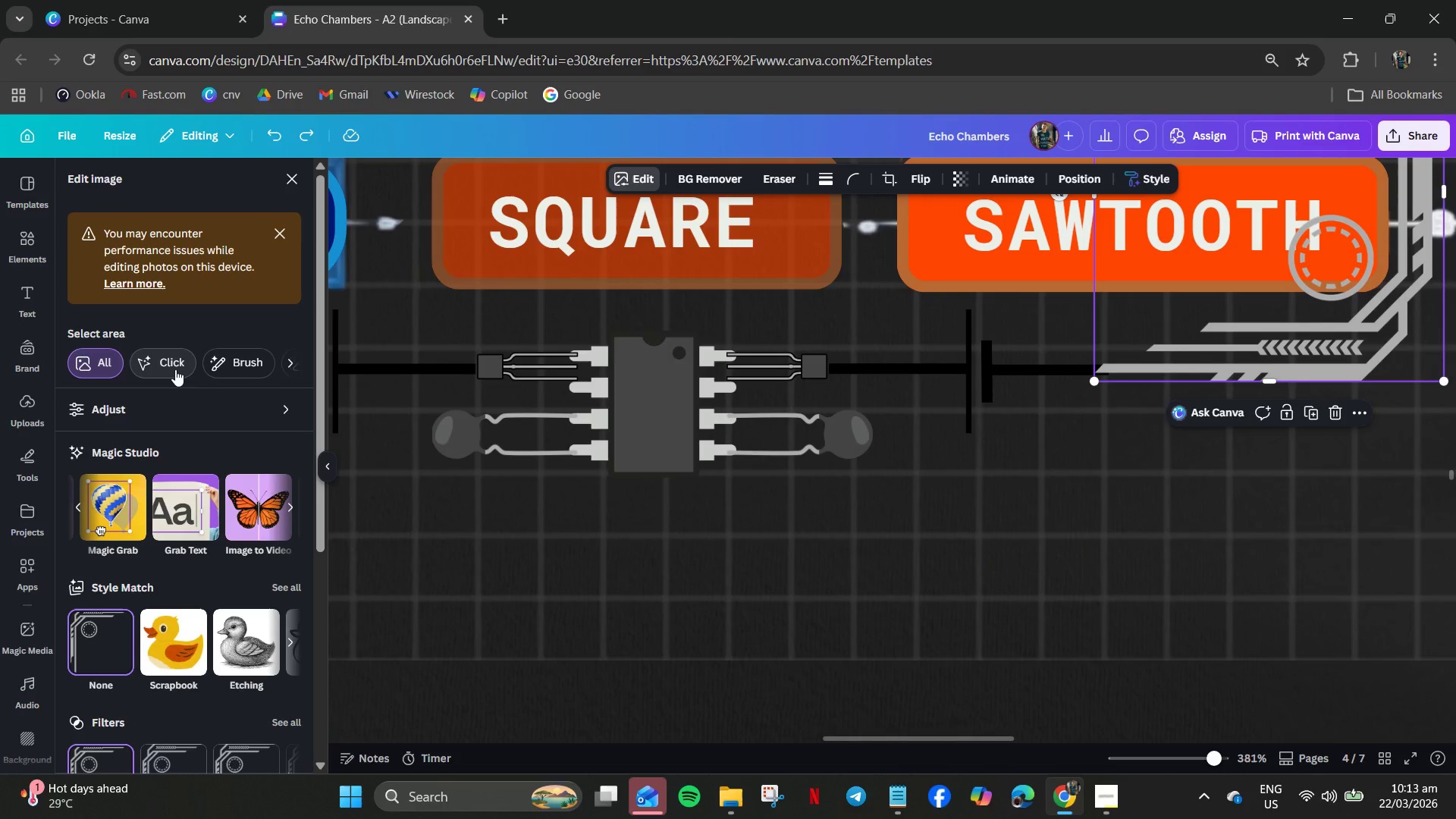 
wait(8.28)
 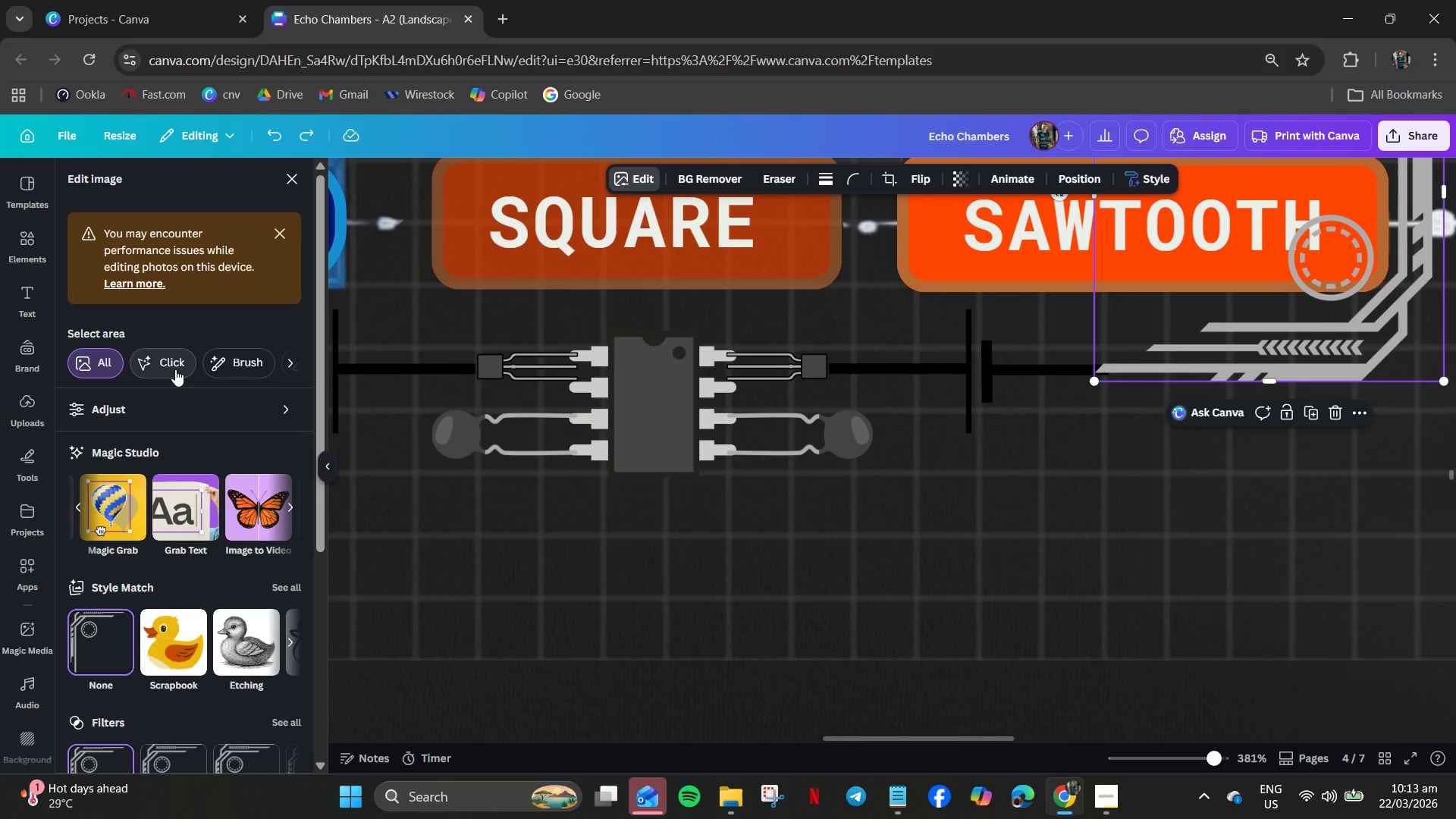 
left_click([285, 362])
 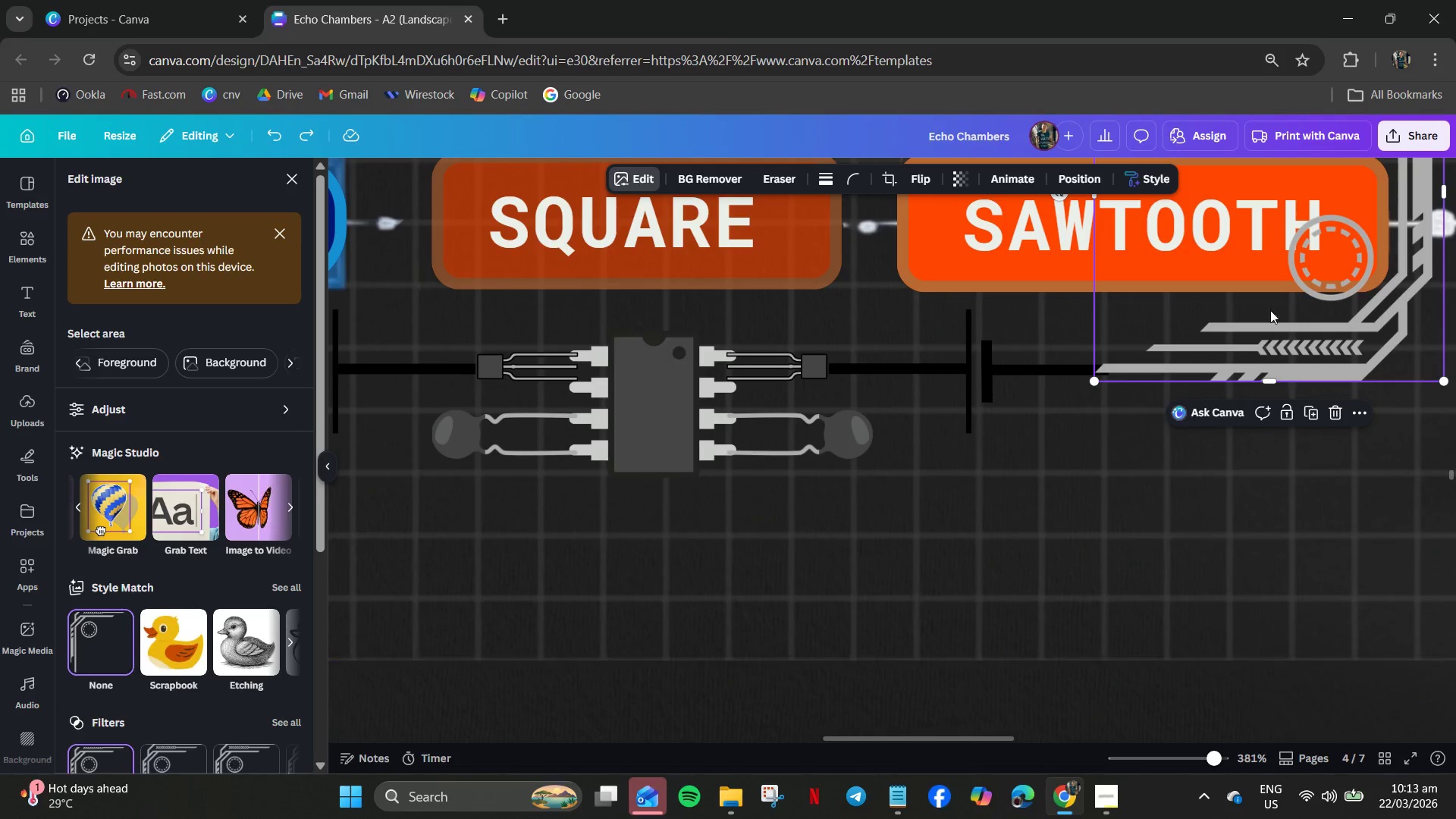 
left_click([1354, 273])
 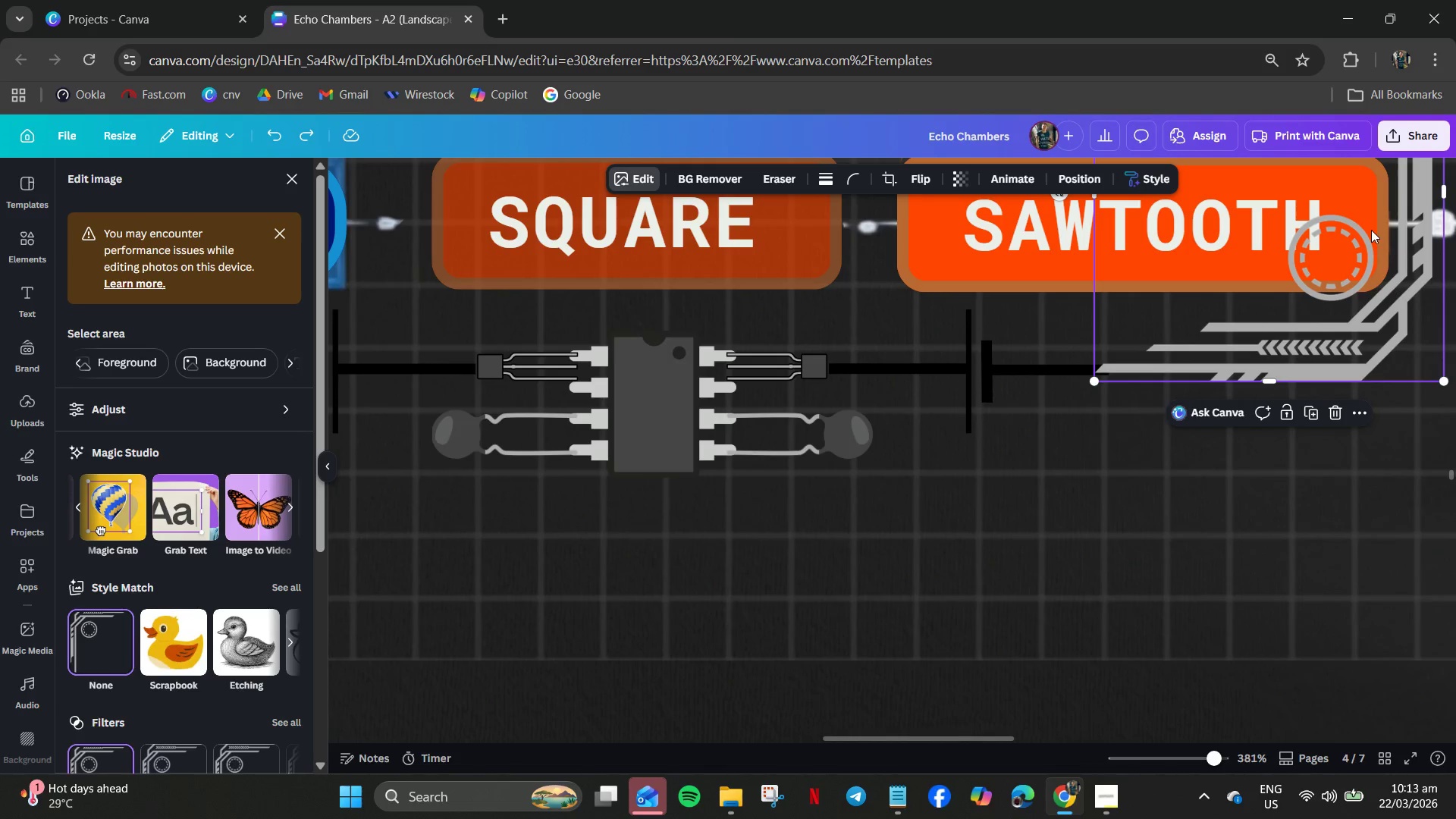 
right_click([1409, 270])
 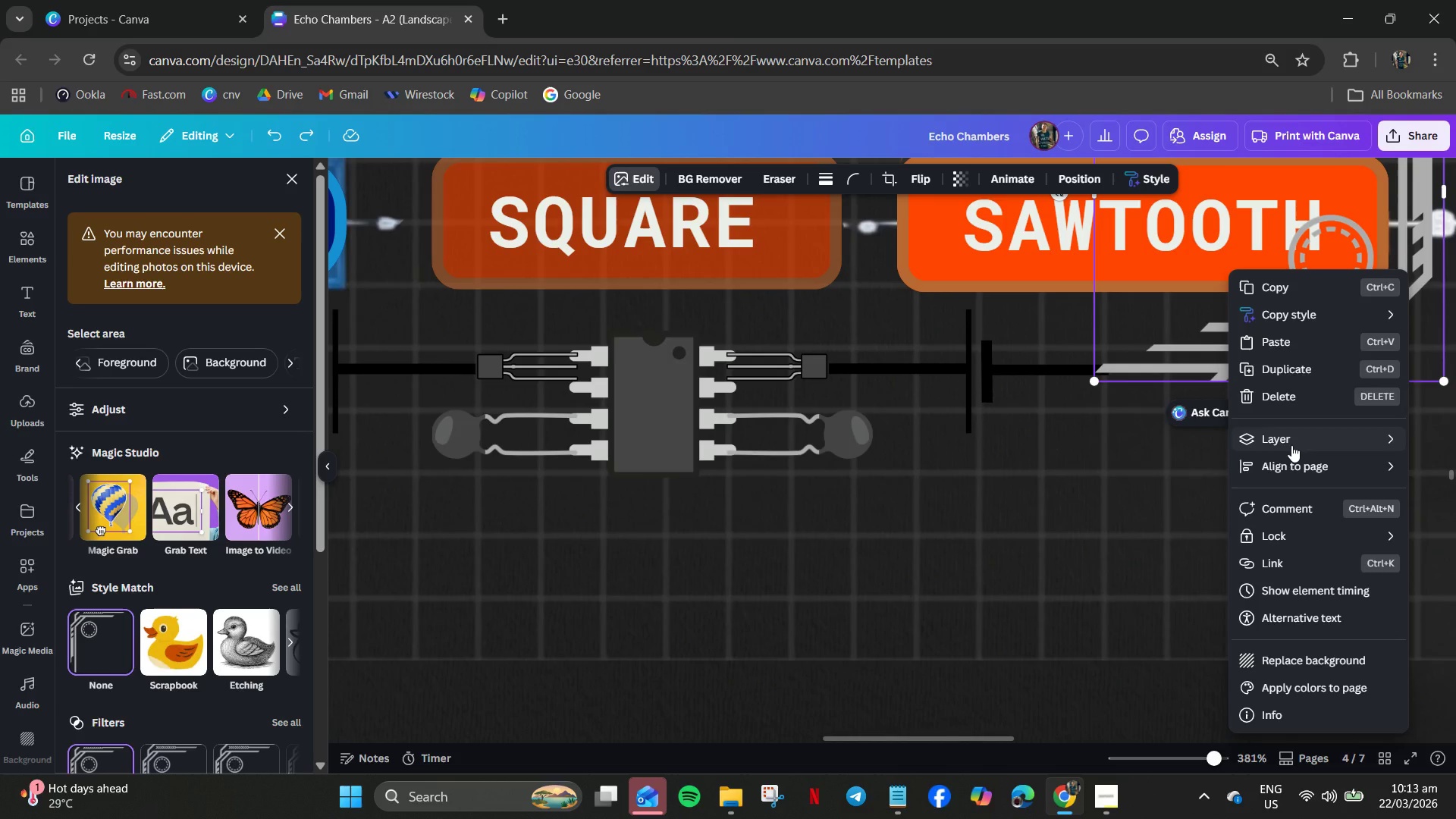 
left_click([1291, 442])
 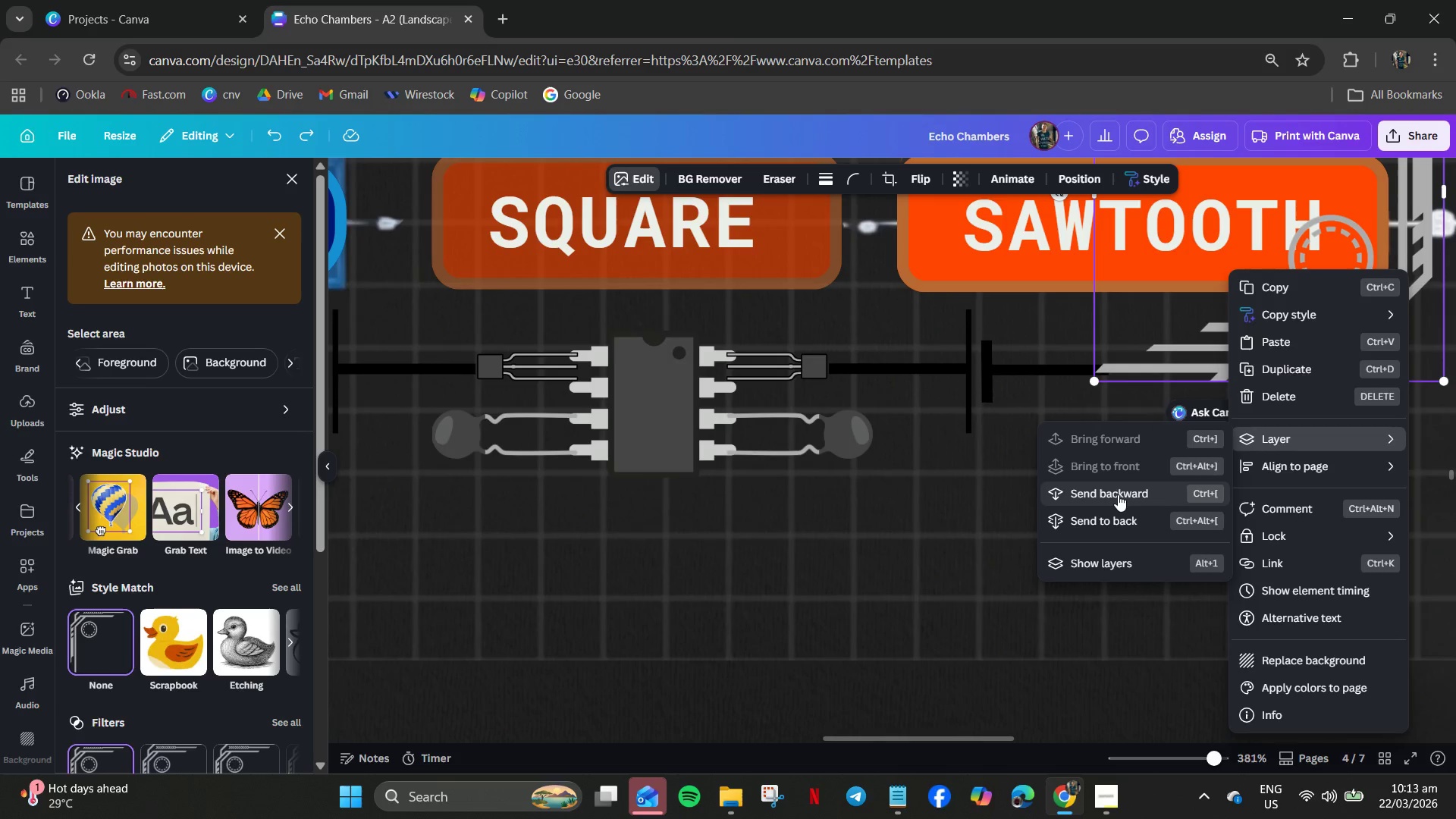 
left_click([1118, 494])
 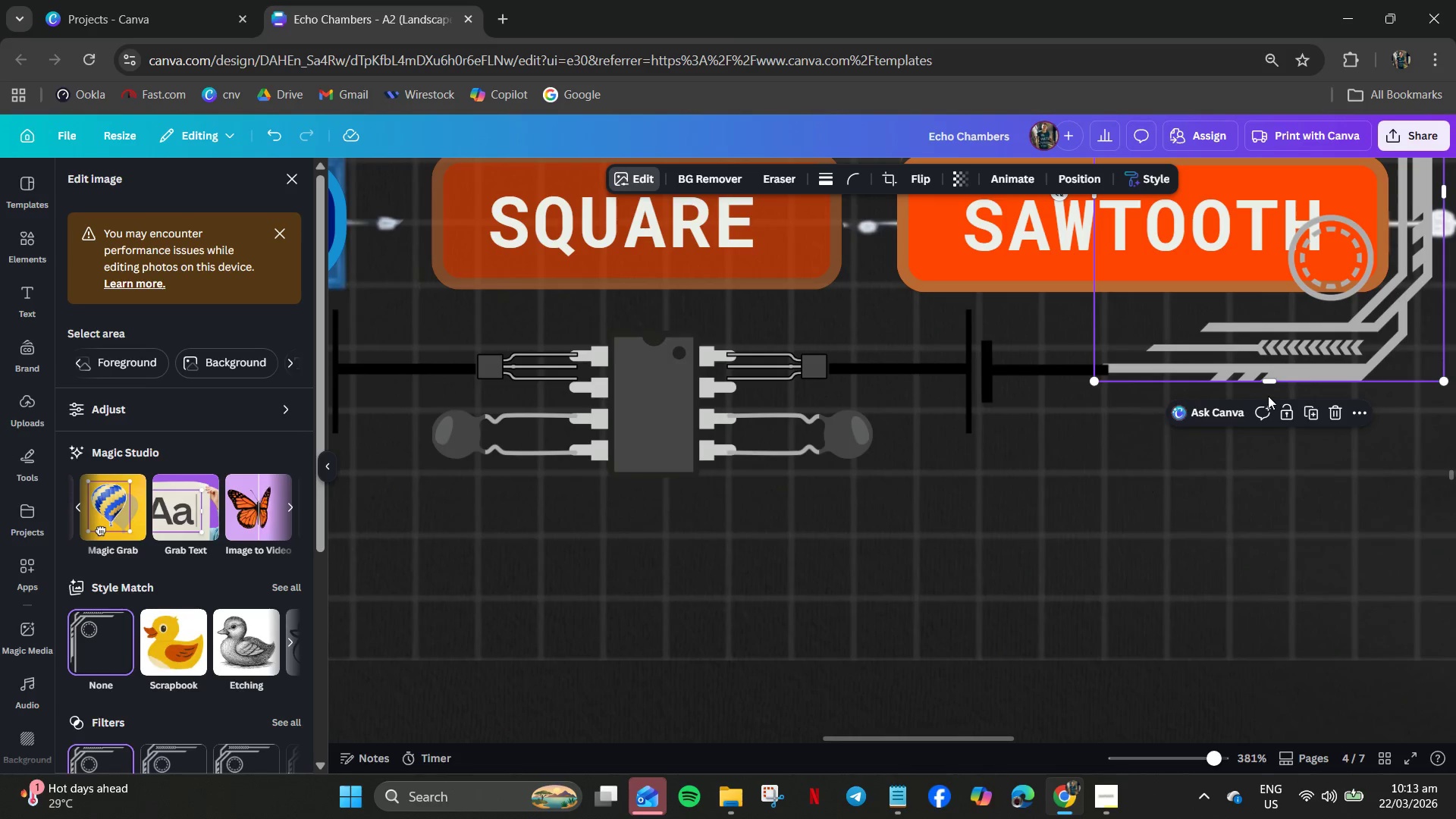 
right_click([1304, 363])
 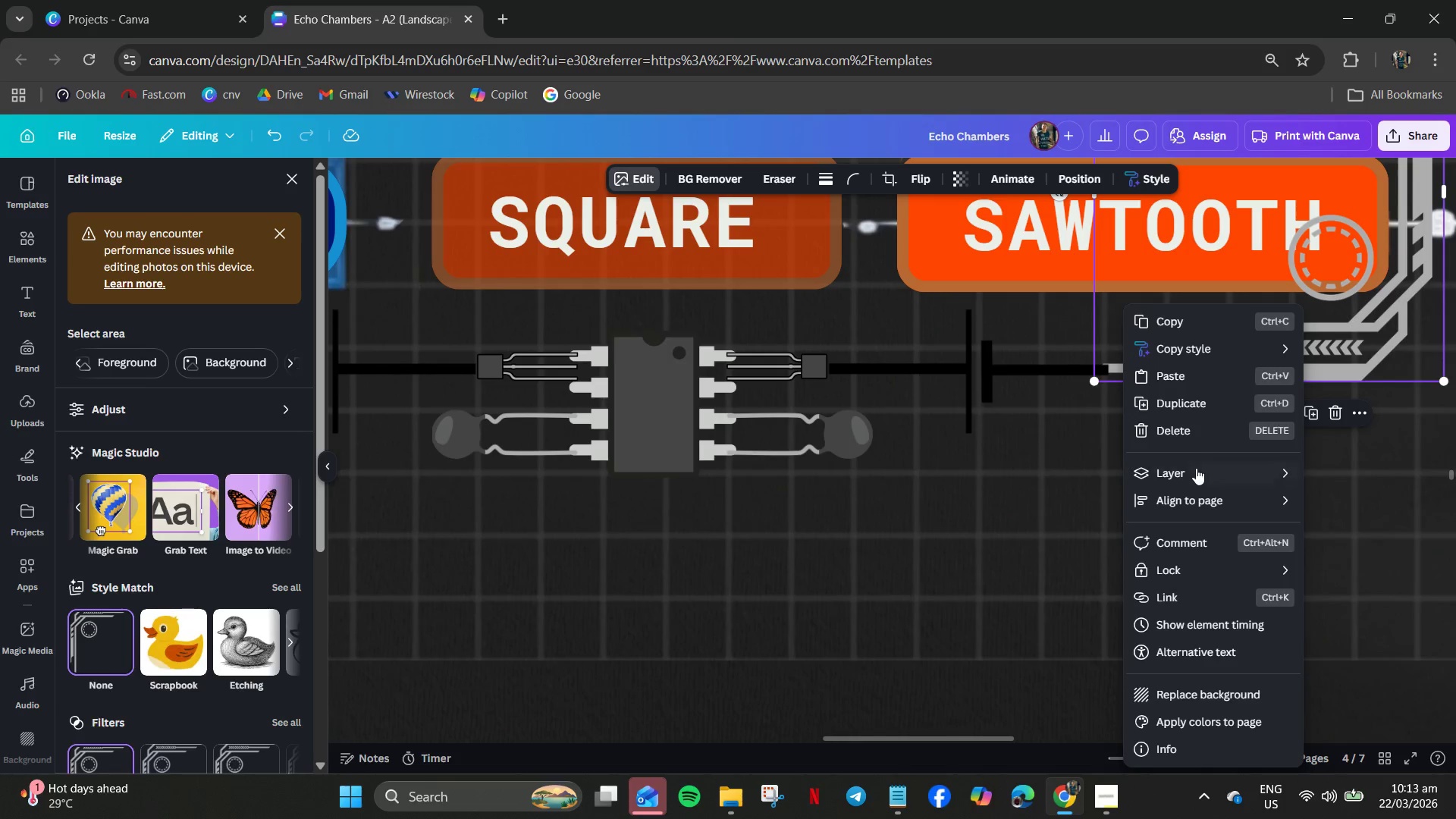 
left_click([1194, 471])
 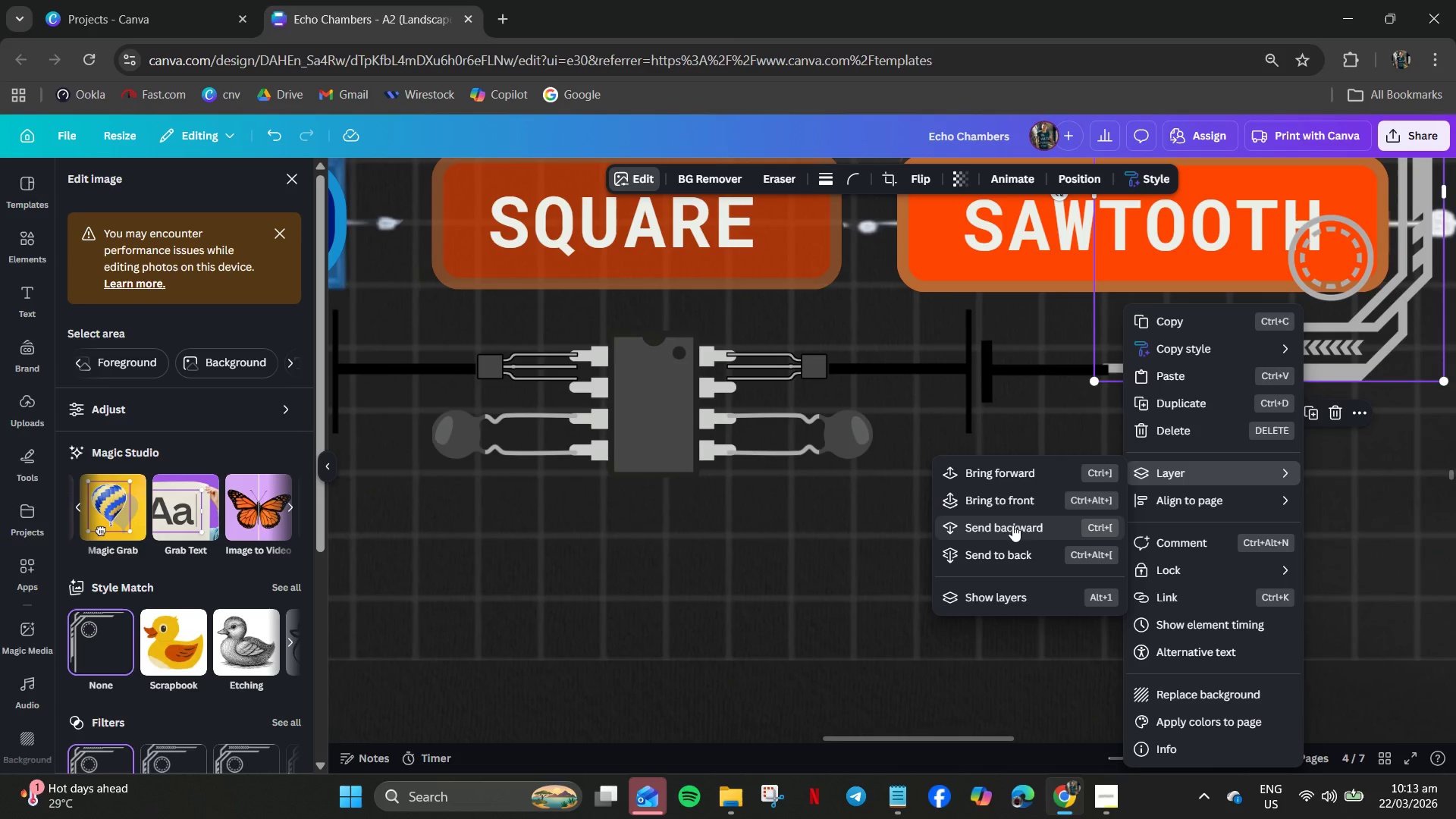 
left_click([1012, 525])
 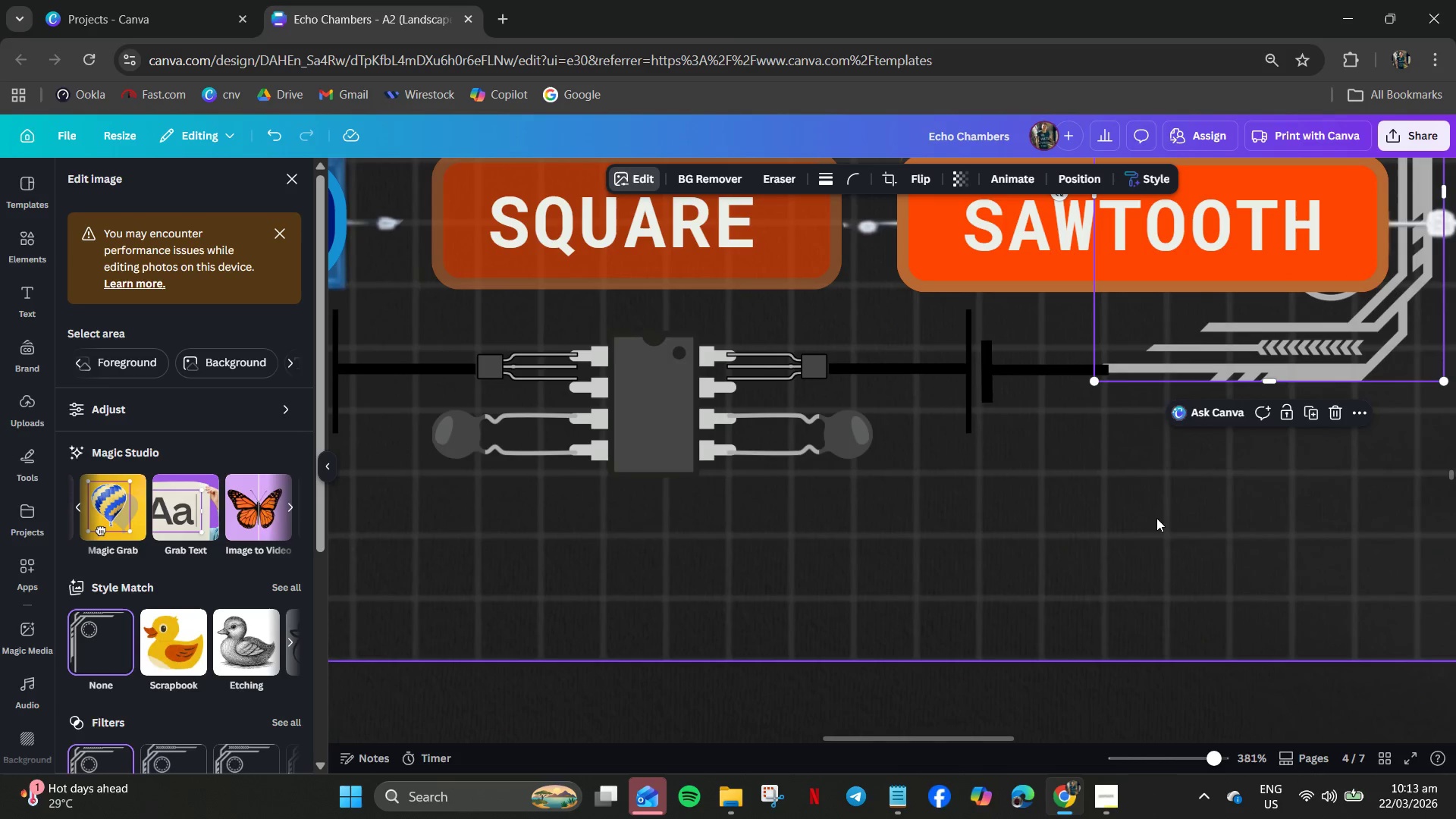 
left_click([1156, 518])
 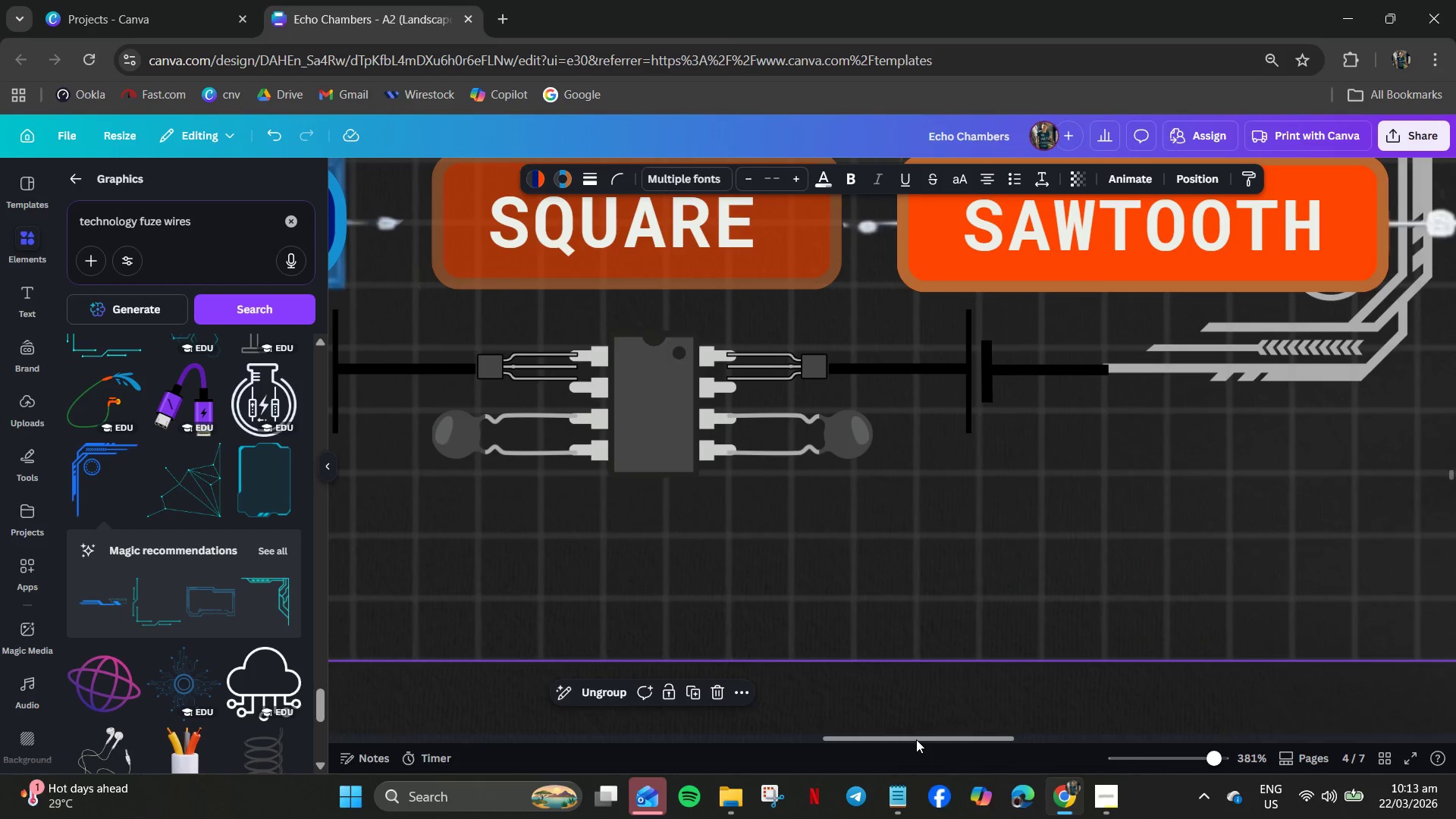 
left_click_drag(start_coordinate=[916, 739], to_coordinate=[766, 740])
 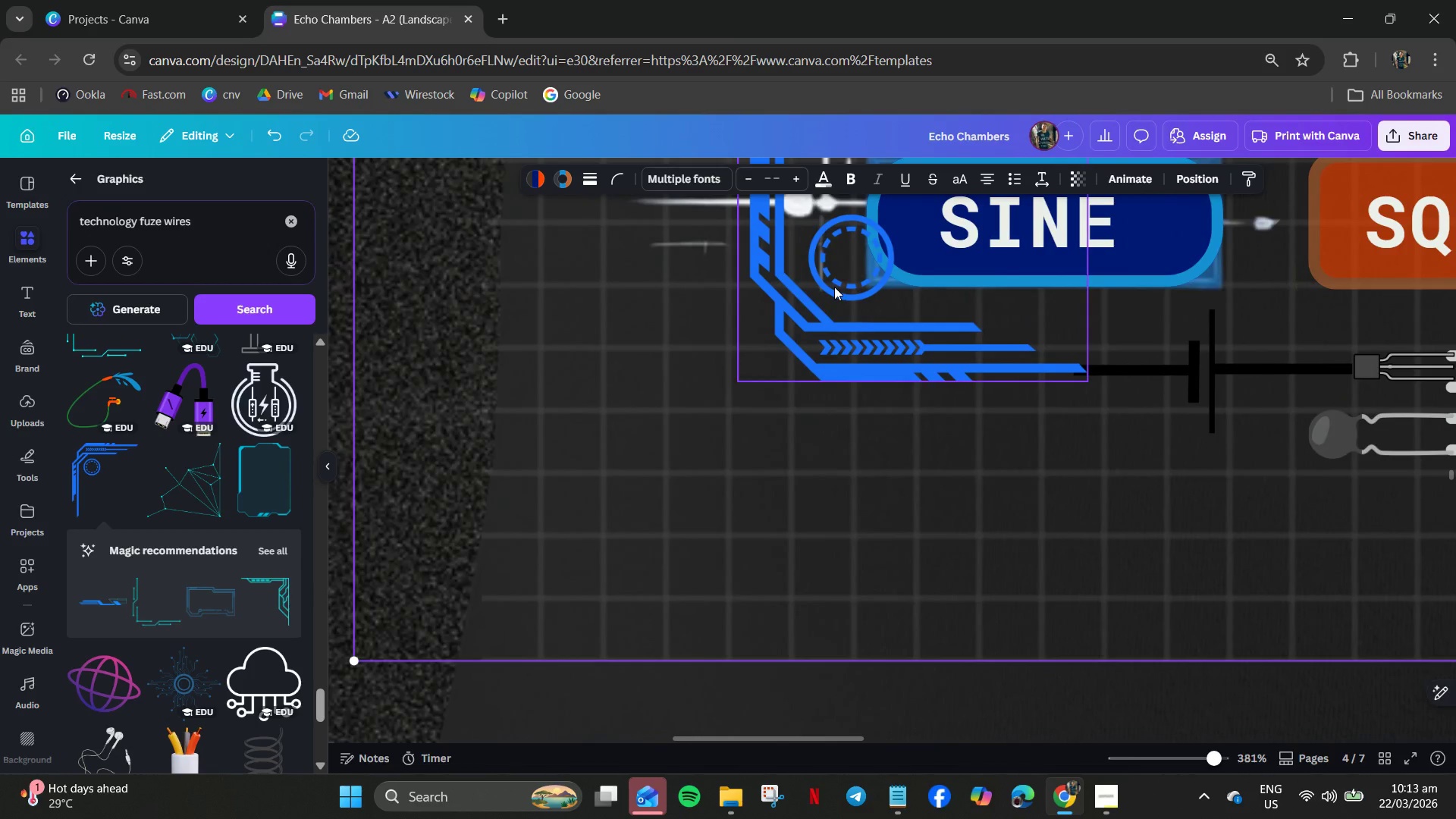 
right_click([834, 287])
 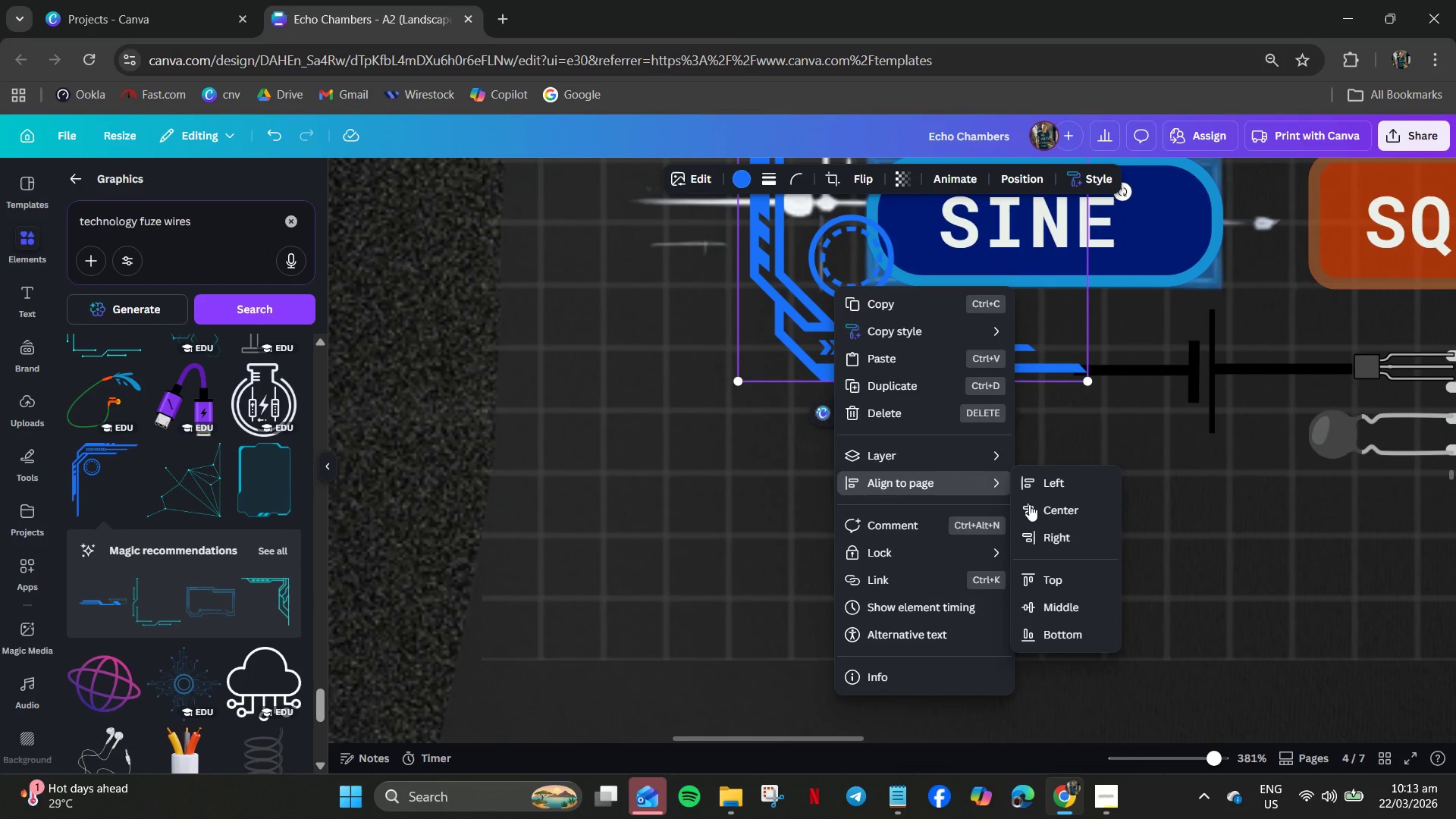 
left_click([994, 460])
 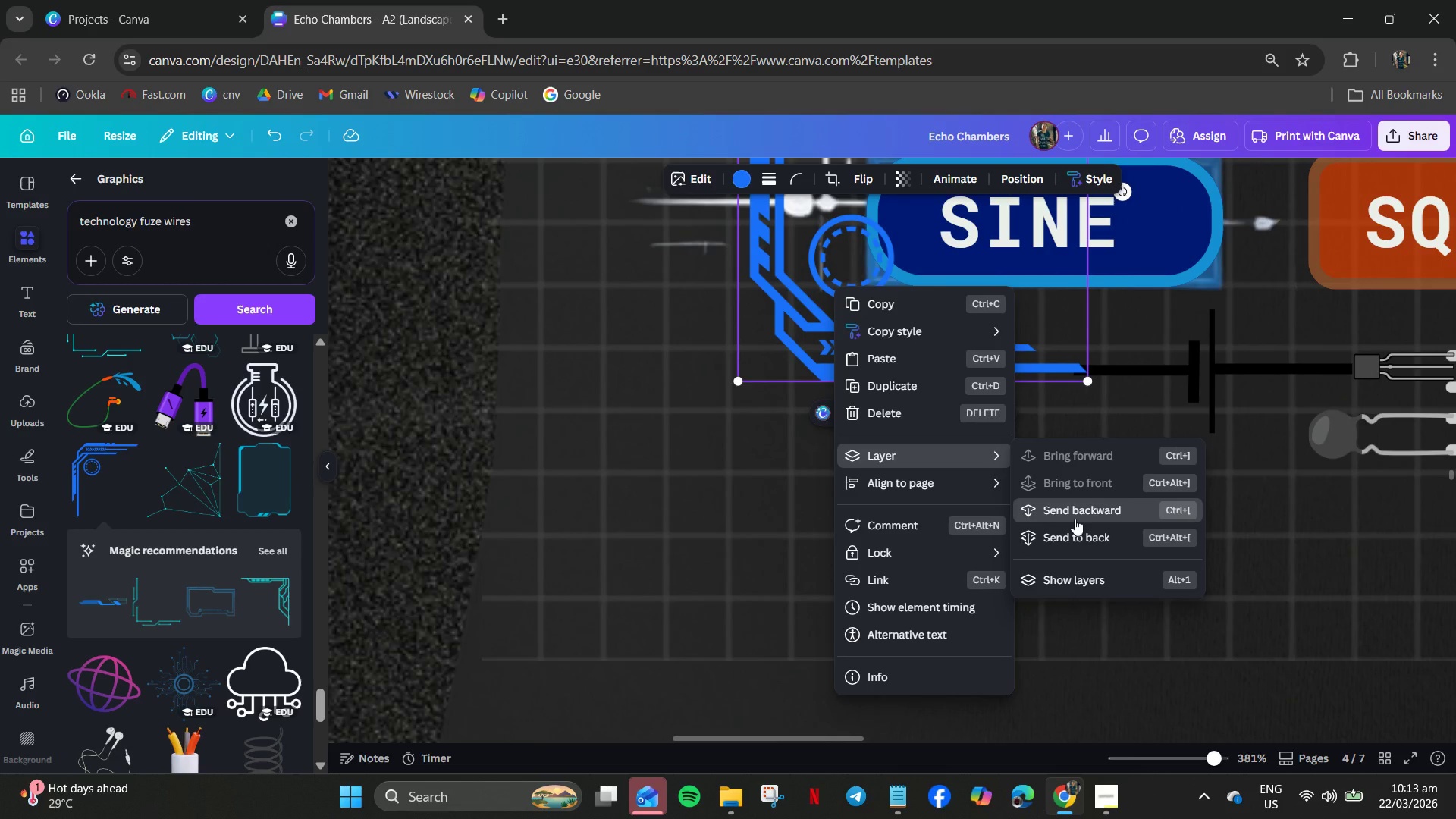 
left_click([1075, 519])
 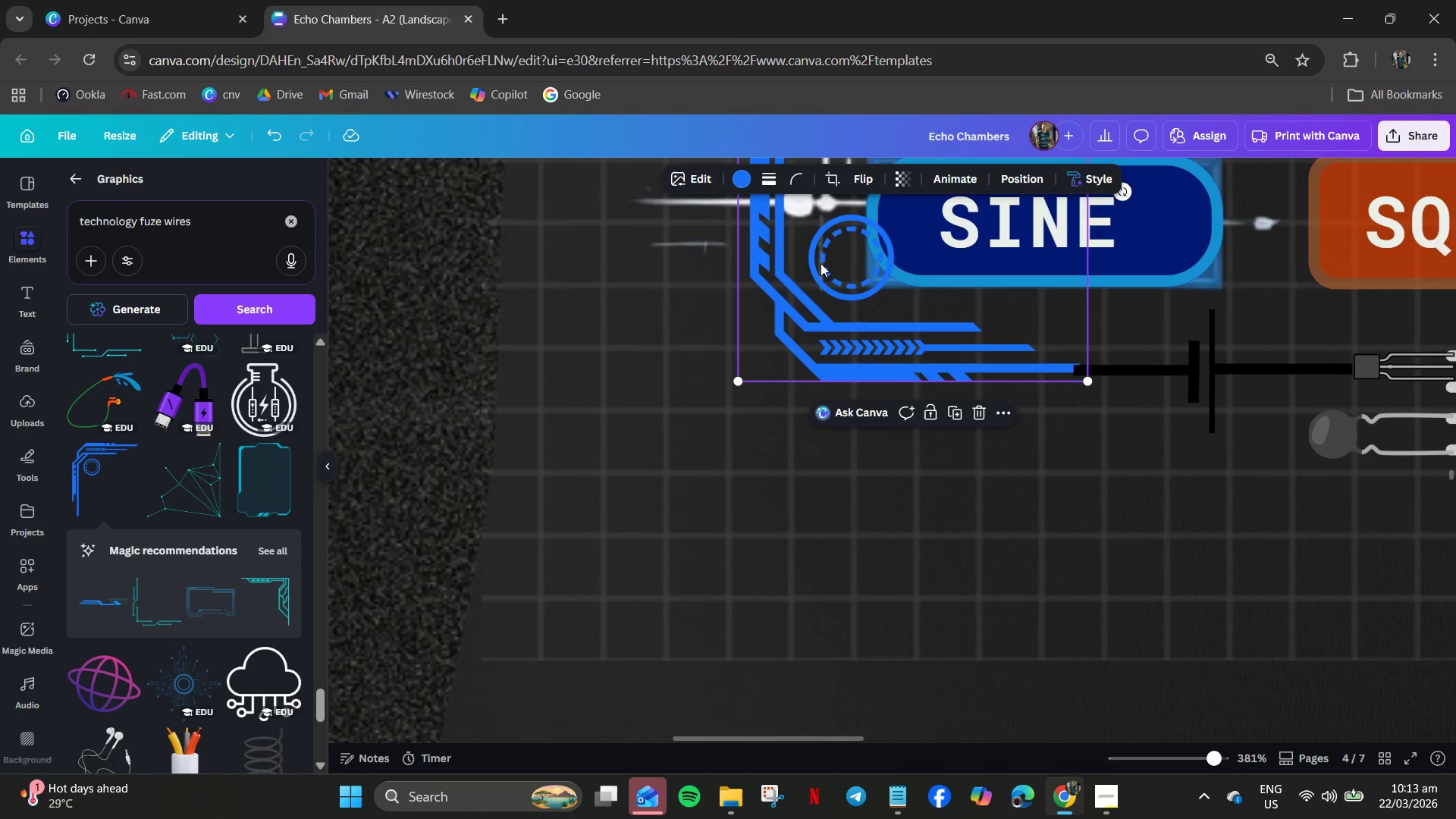 
right_click([821, 262])
 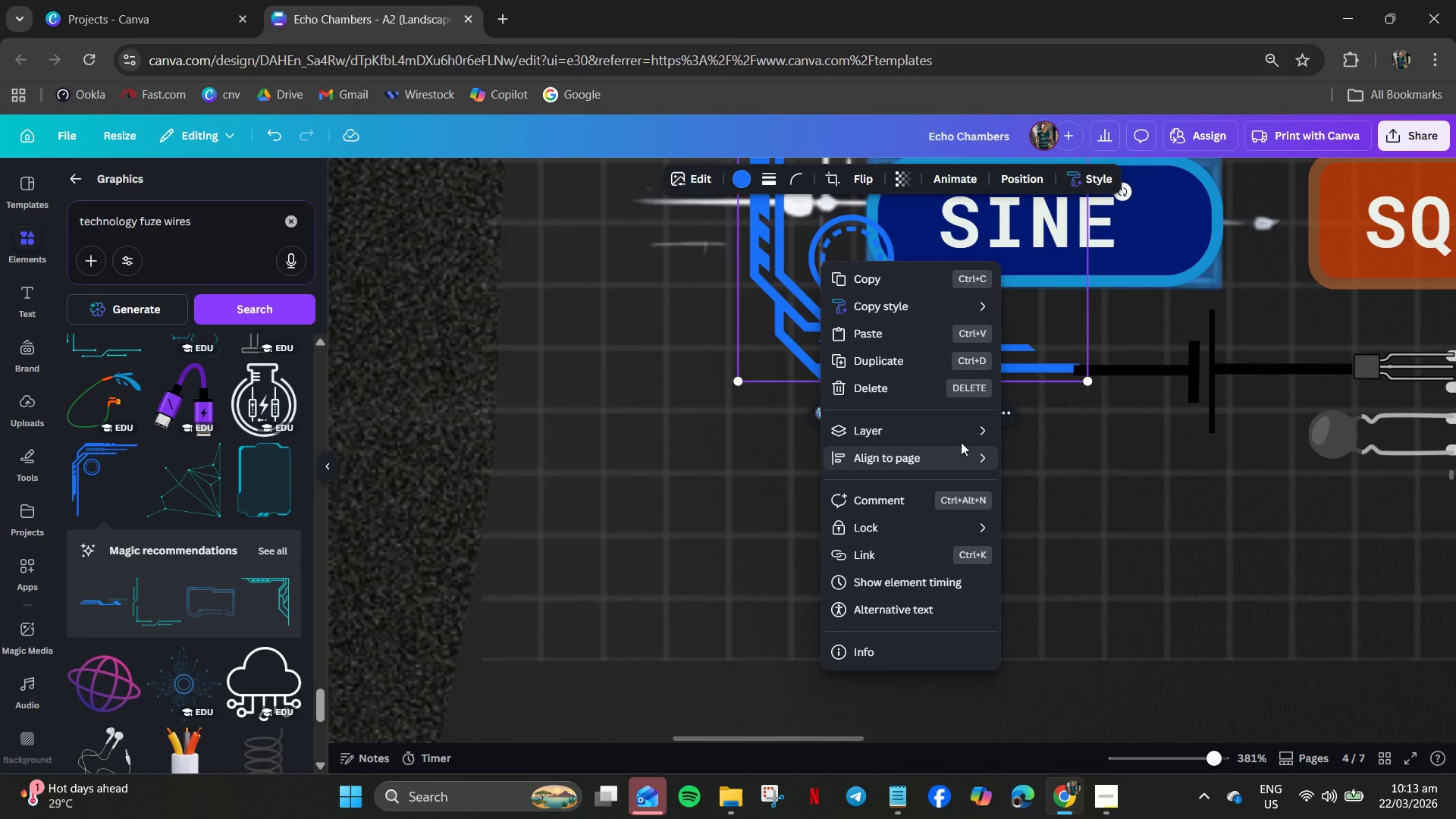 
left_click([964, 435])
 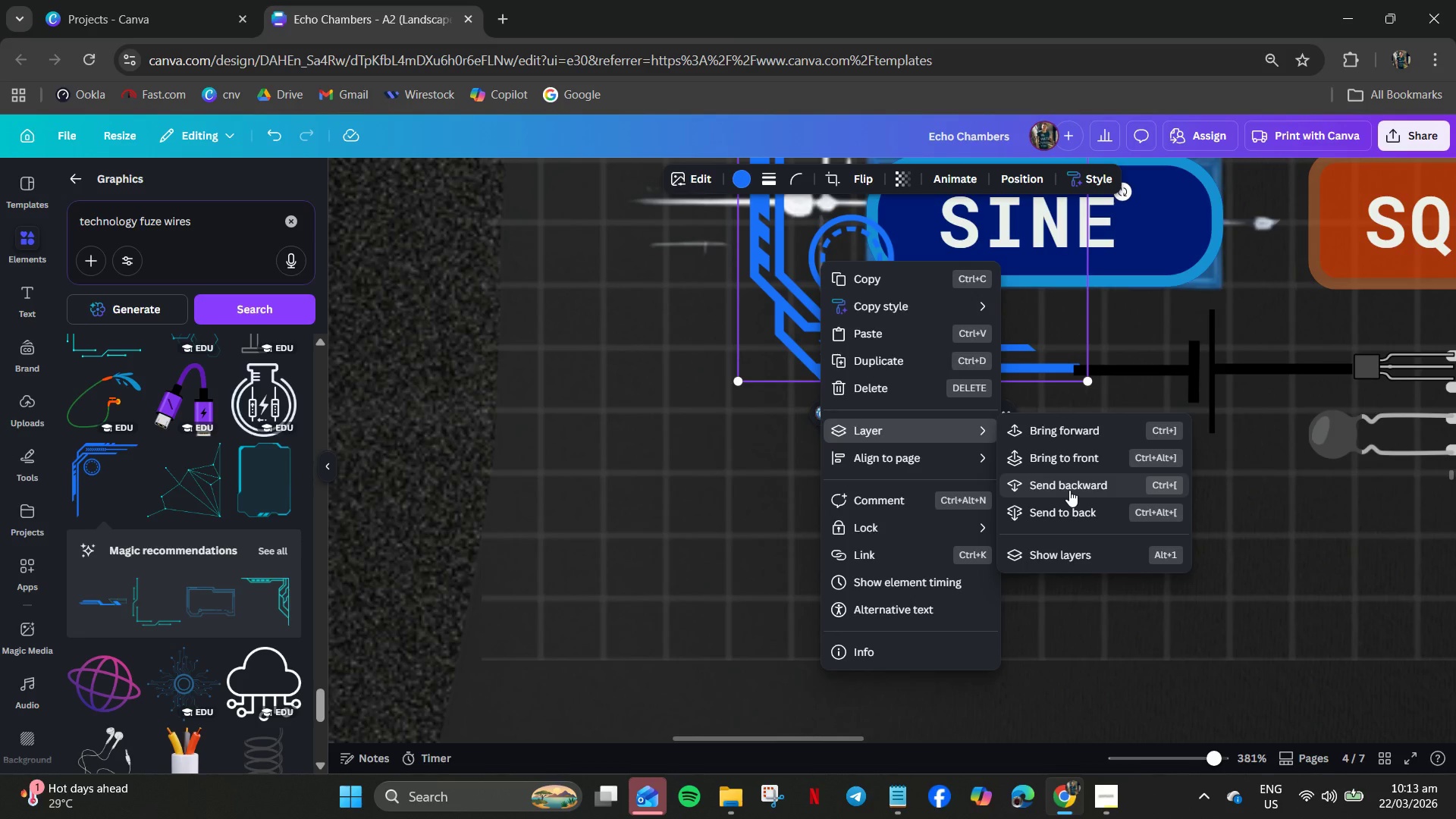 
left_click([1069, 489])
 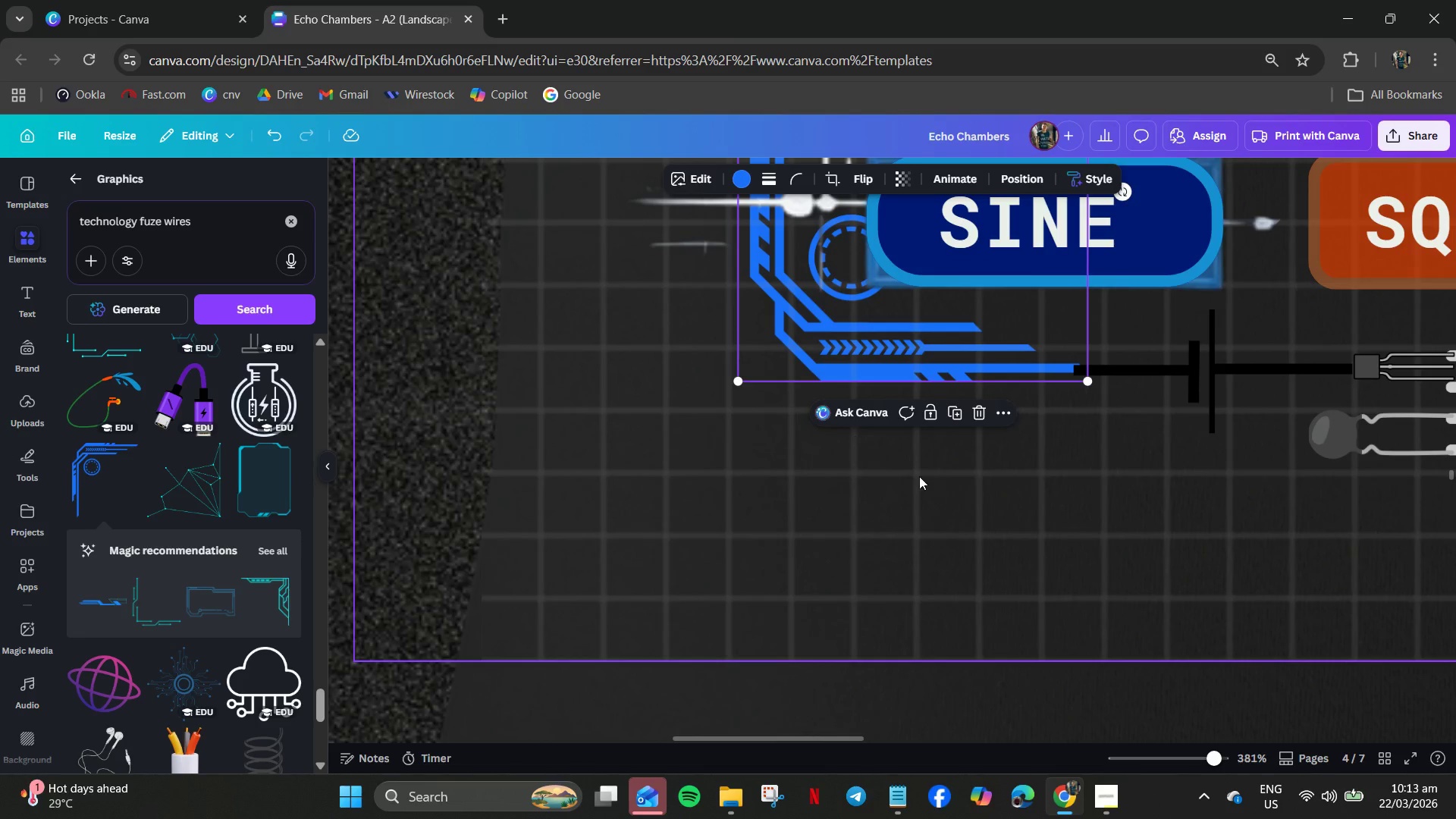 
left_click([926, 479])
 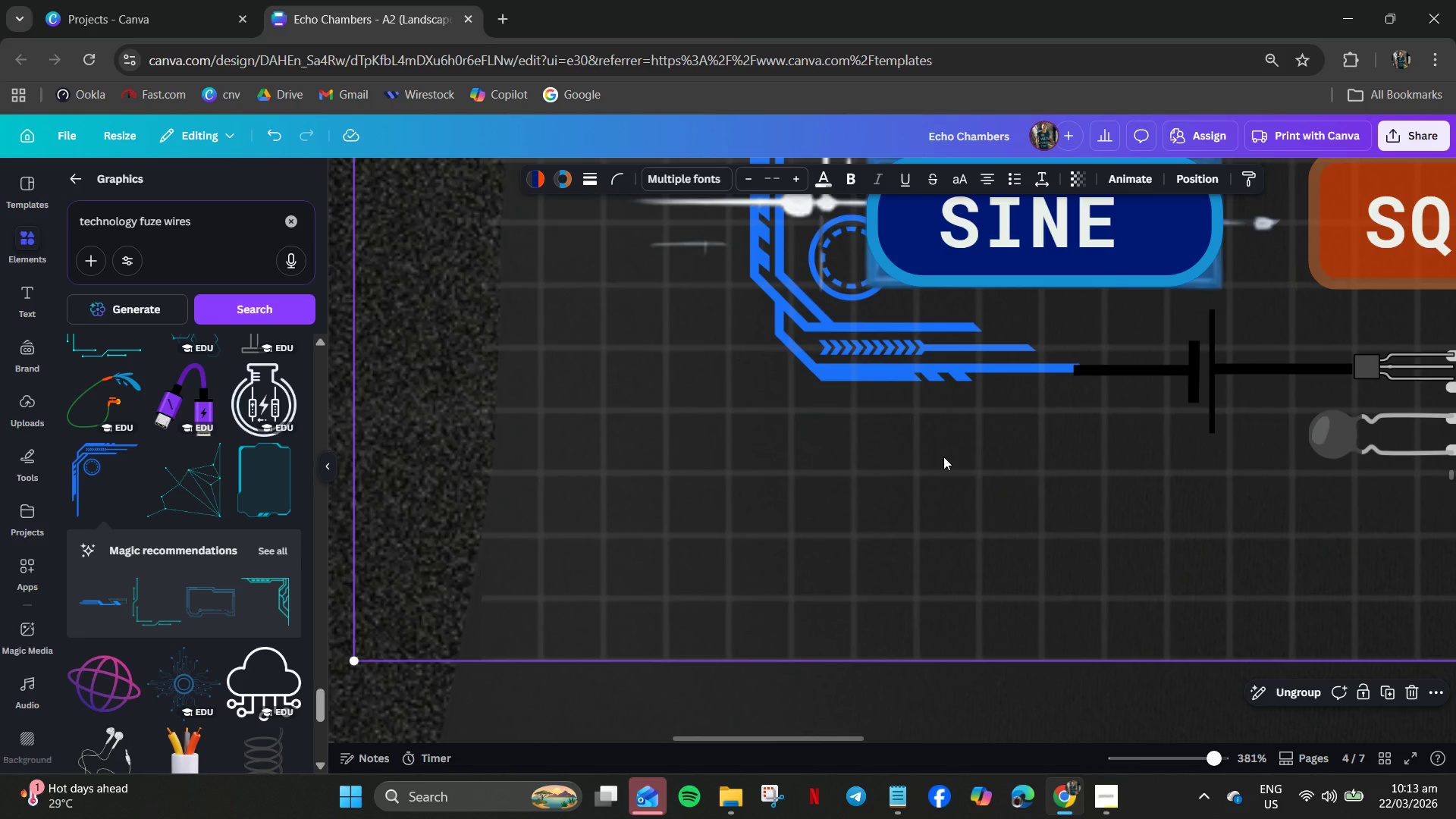 
wait(5.19)
 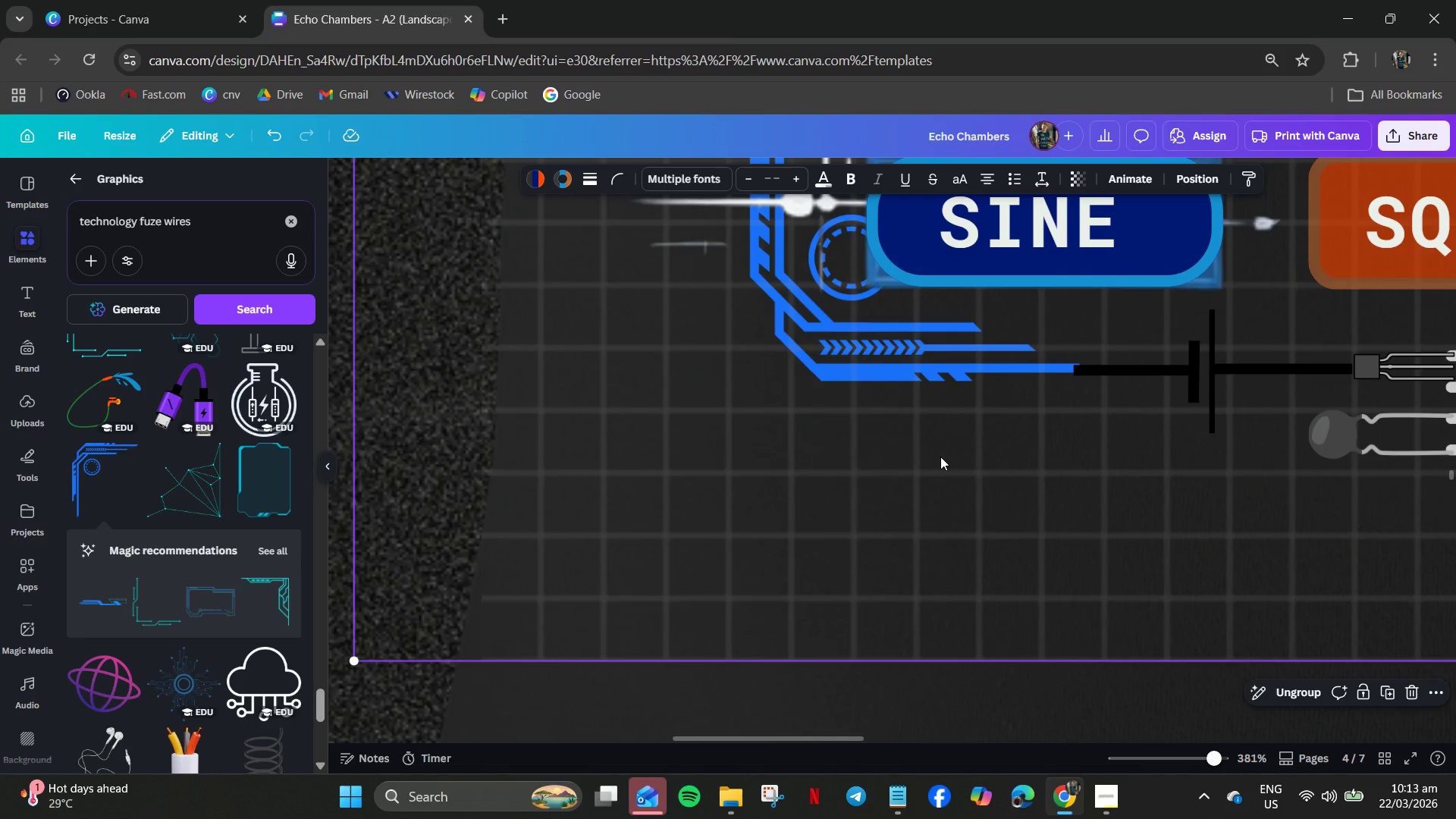 
hold_key(key=ControlLeft, duration=0.7)
scroll: coordinate [1042, 469], scroll_direction: down, amount: 4.0
 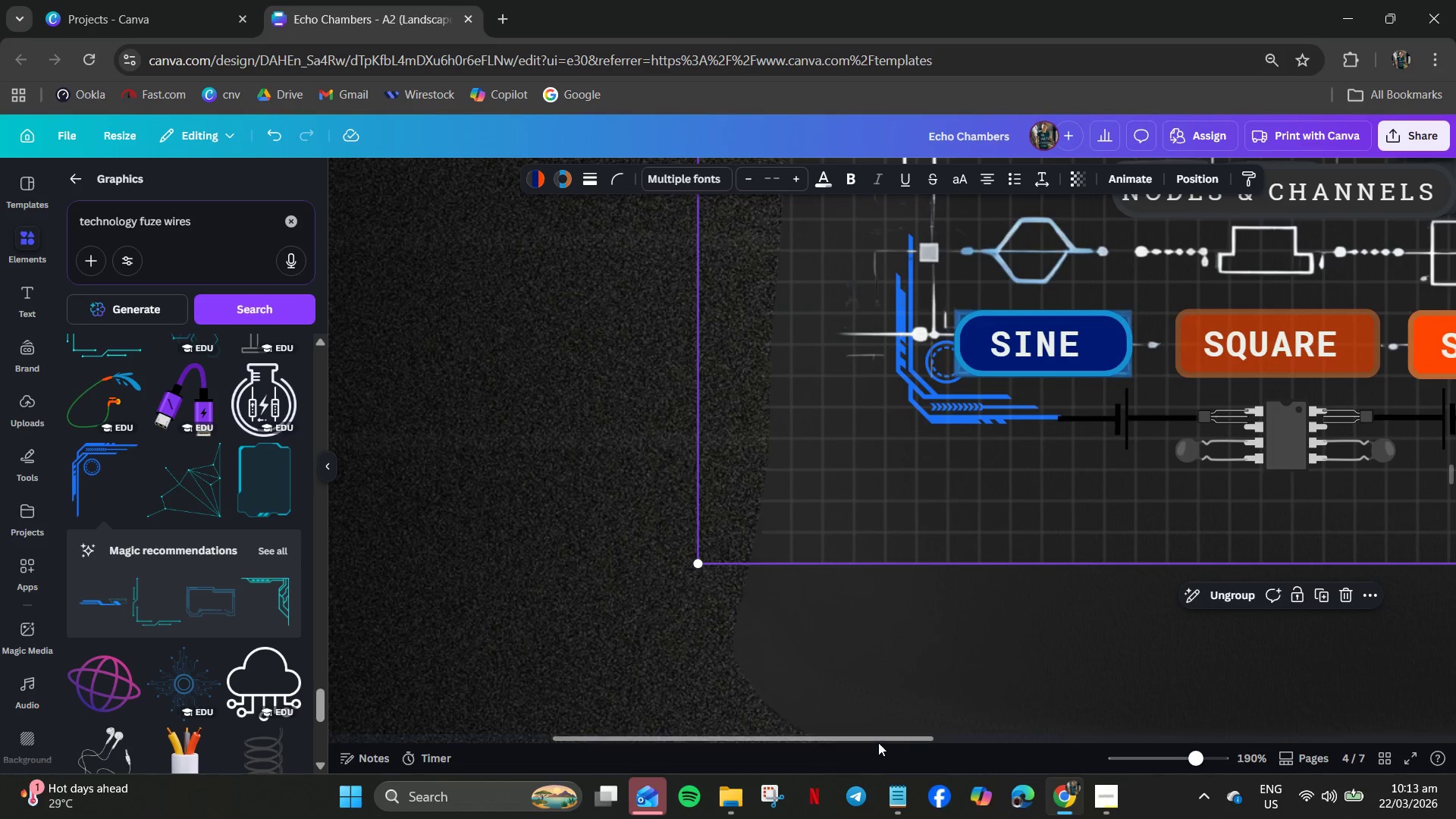 
left_click_drag(start_coordinate=[879, 742], to_coordinate=[1060, 740])
 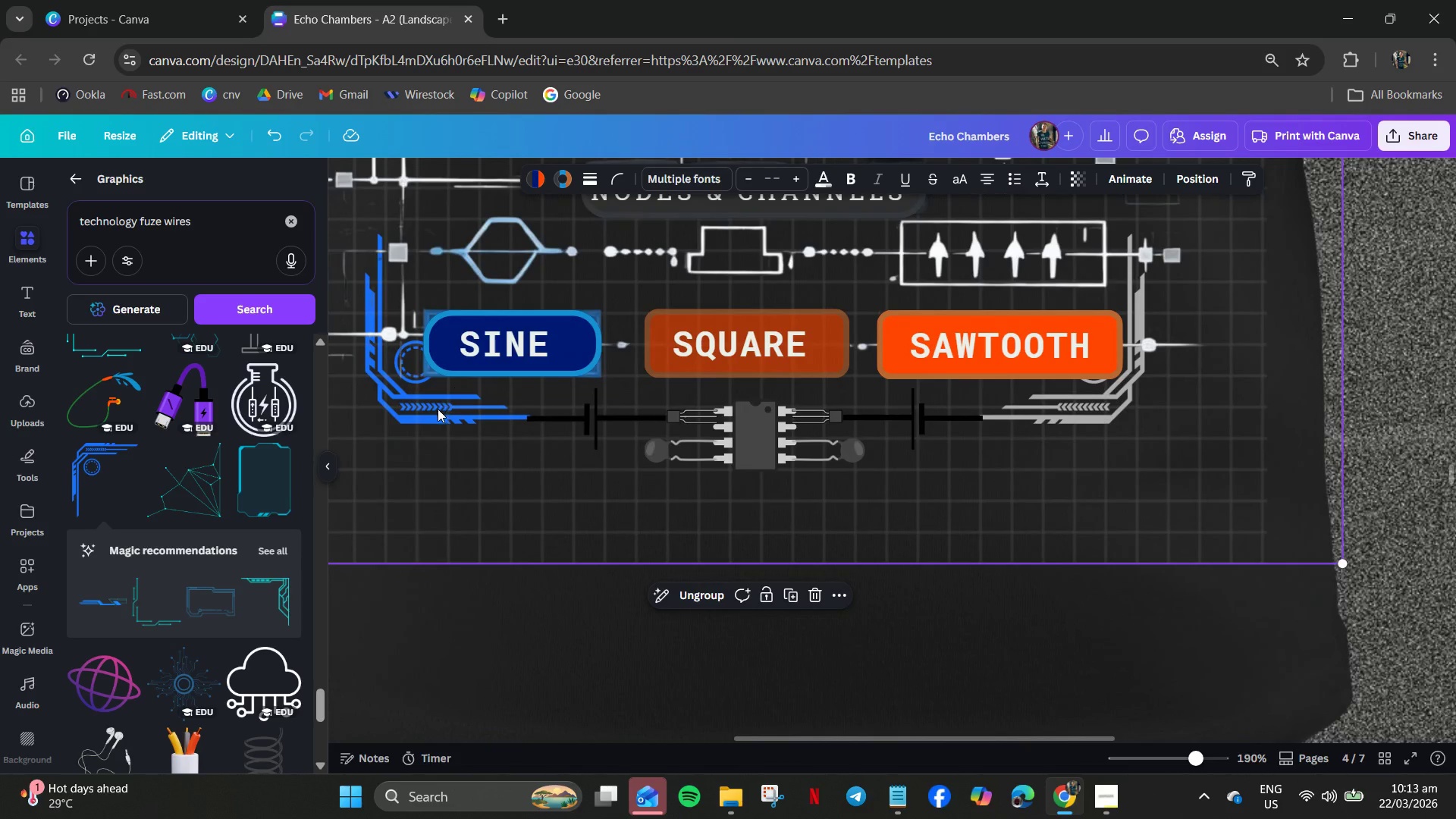 
left_click([437, 410])
 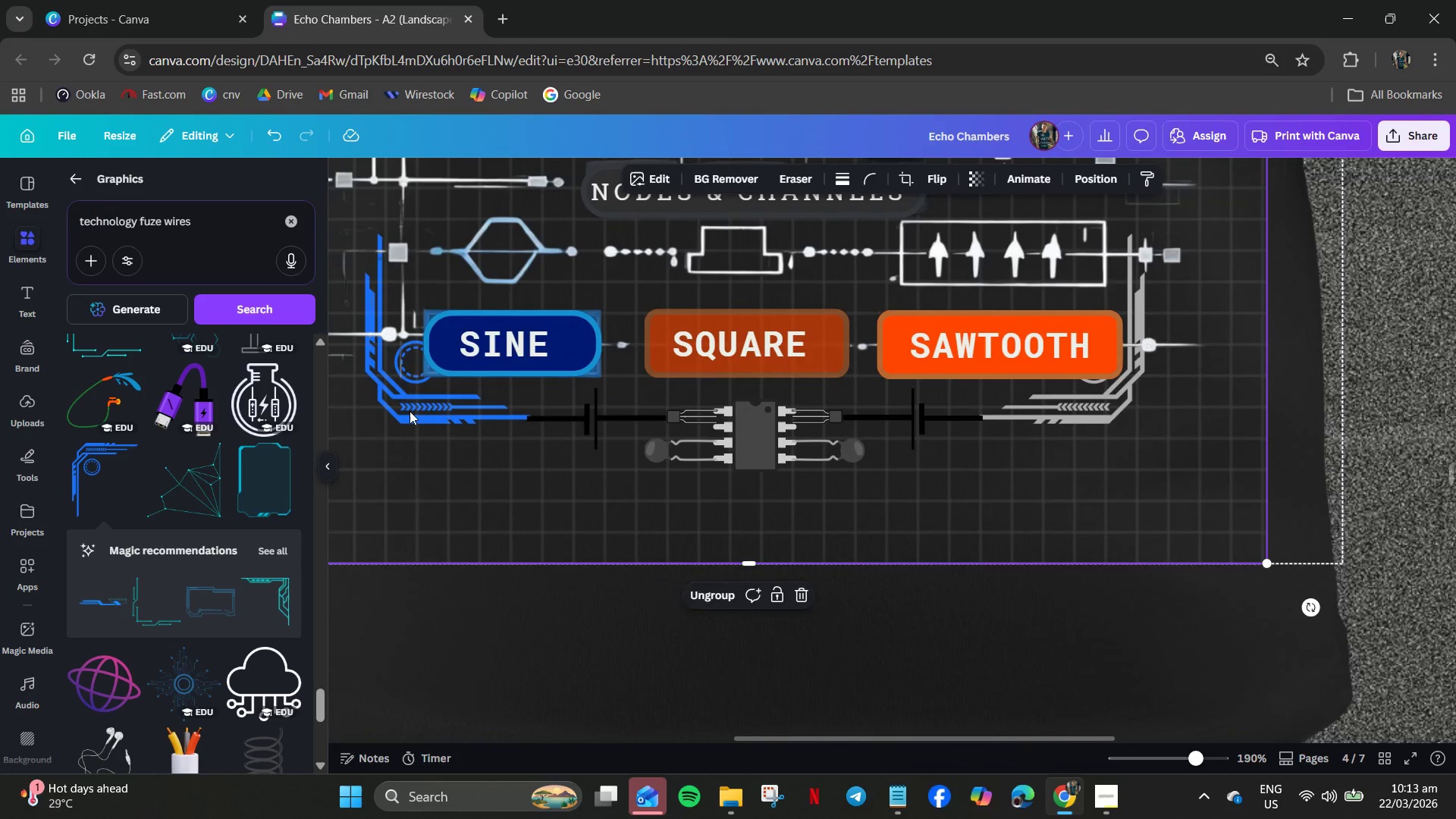 
left_click([406, 411])
 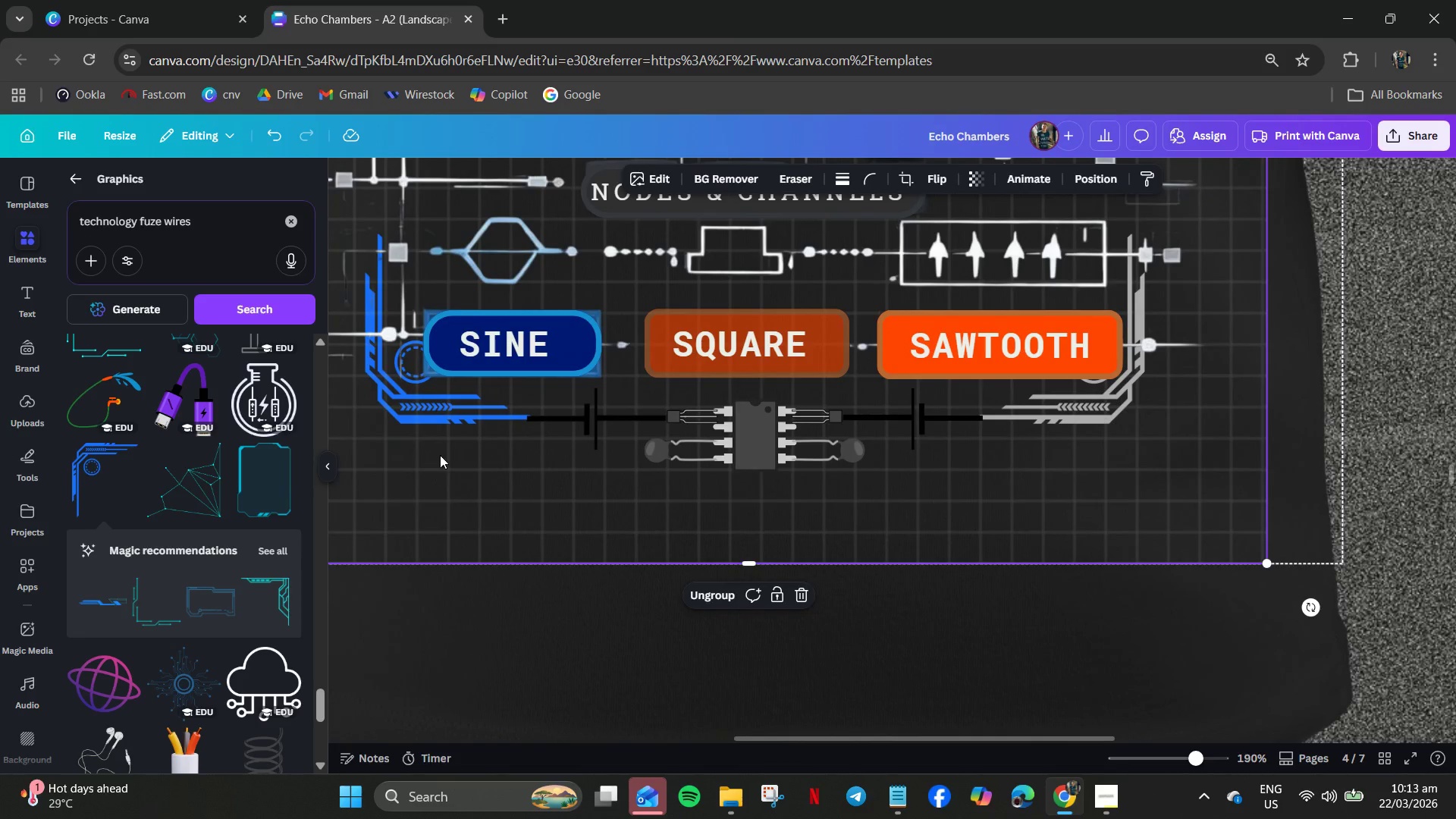 
left_click([448, 450])
 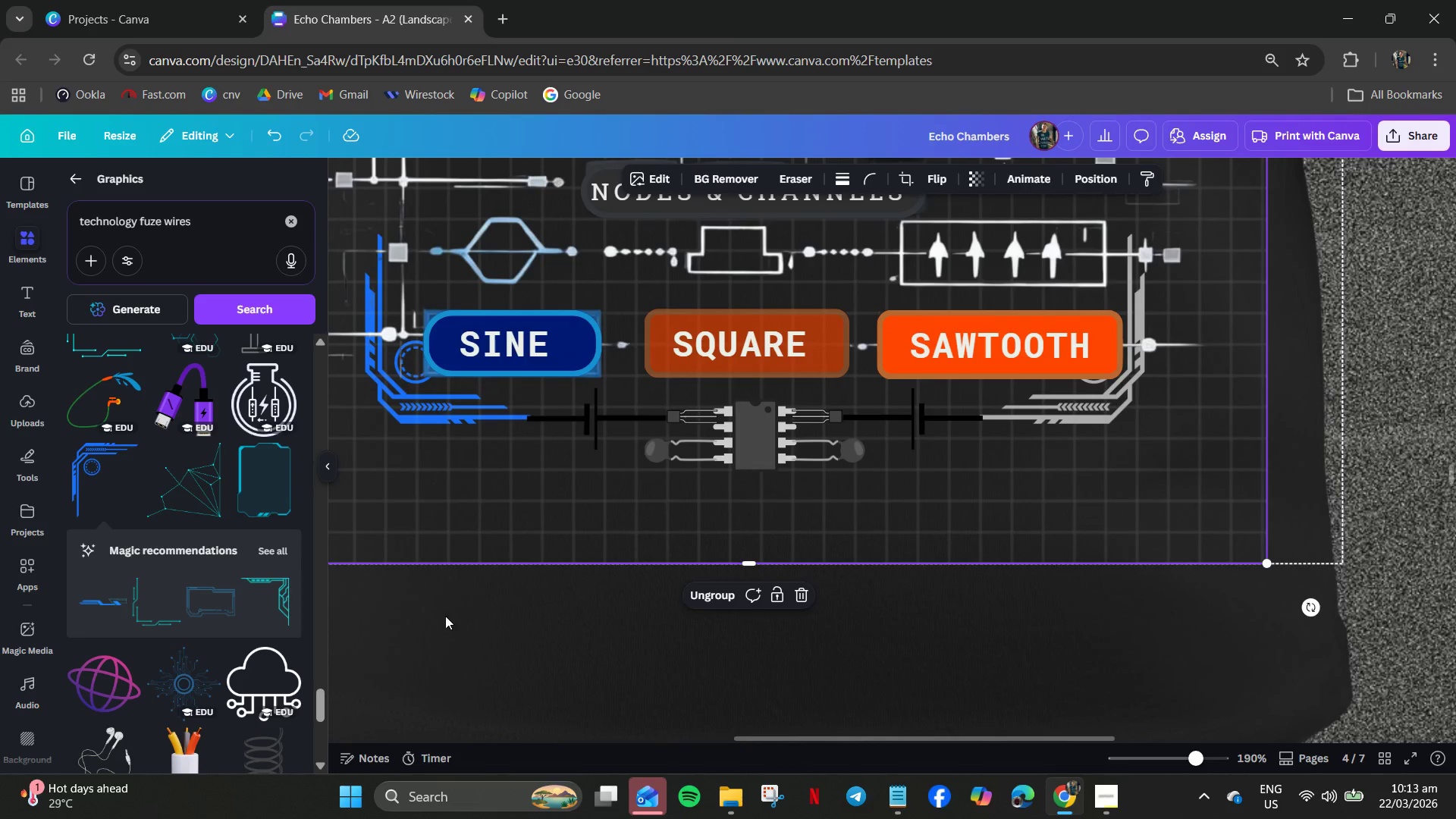 
left_click([445, 616])
 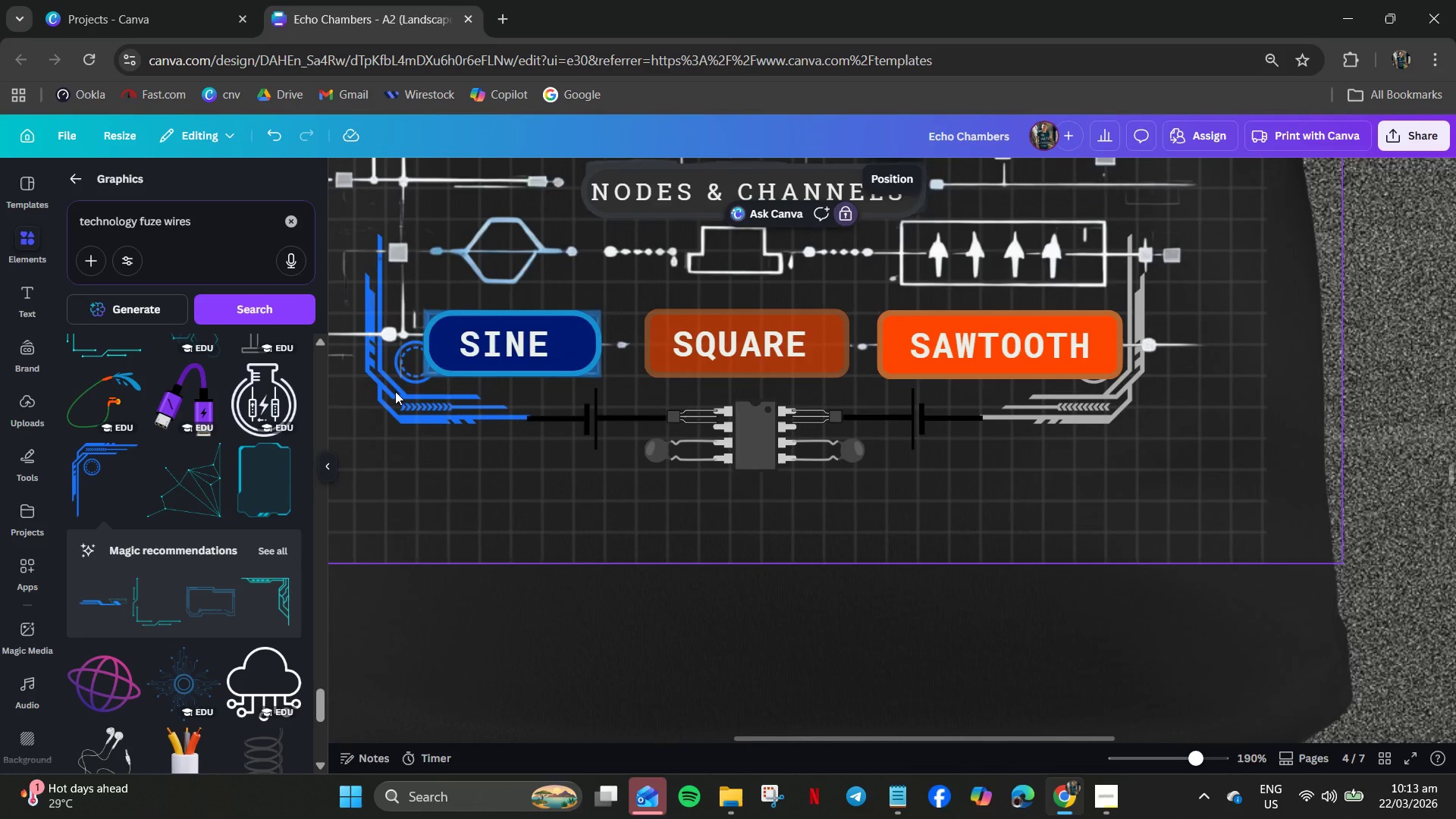 
left_click([395, 391])
 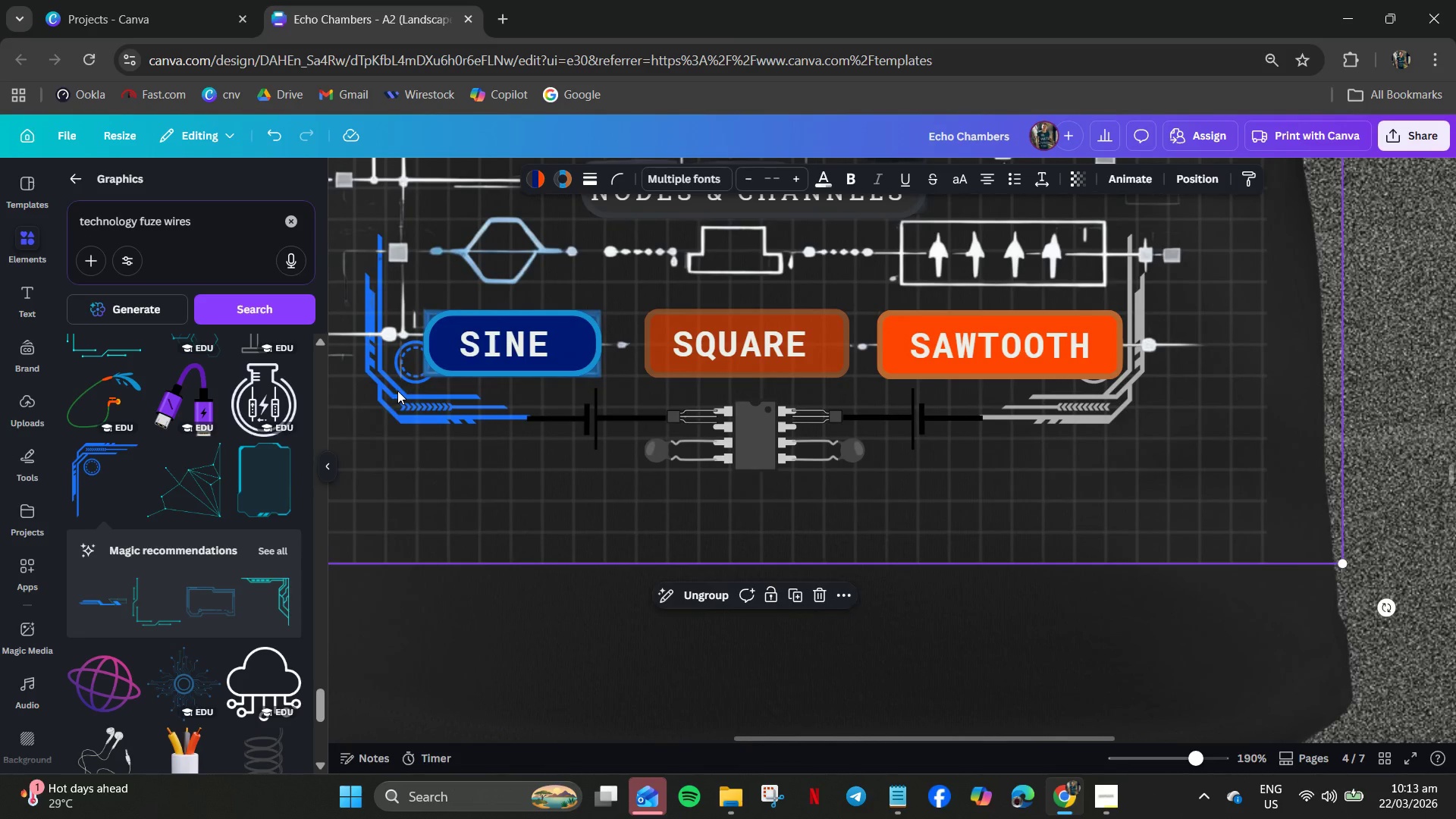 
left_click([397, 391])
 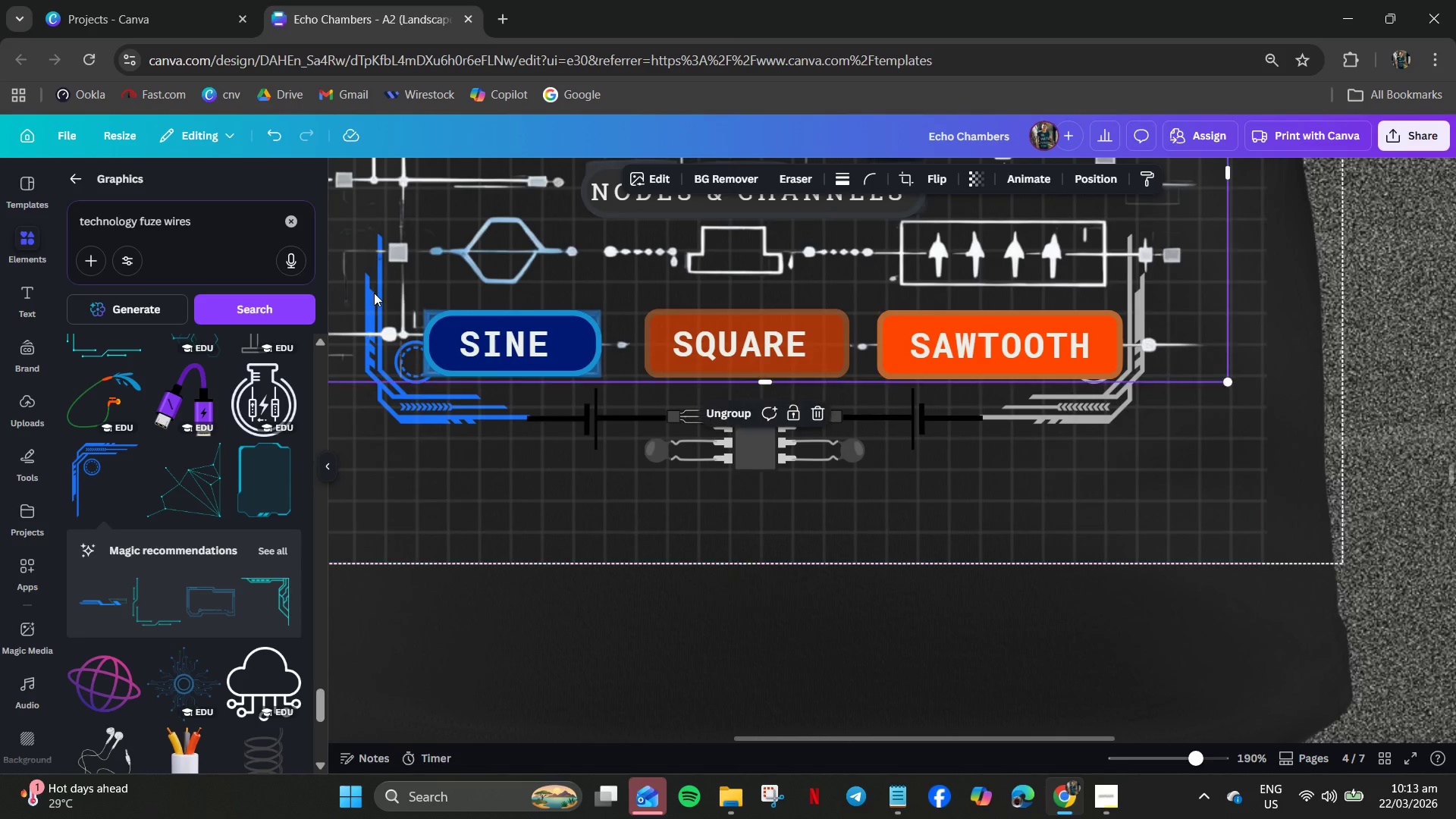 
double_click([374, 293])
 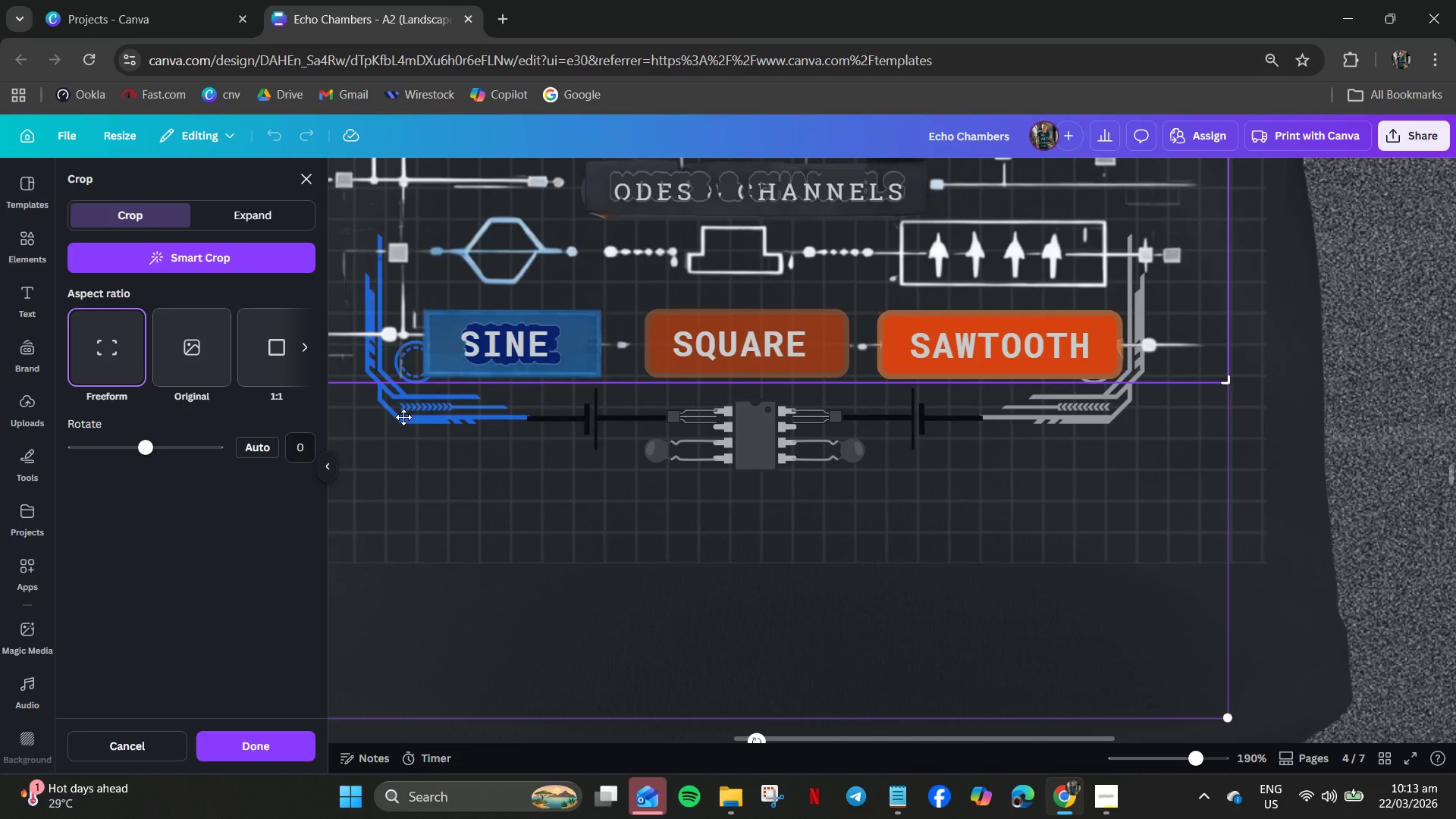 
double_click([413, 431])
 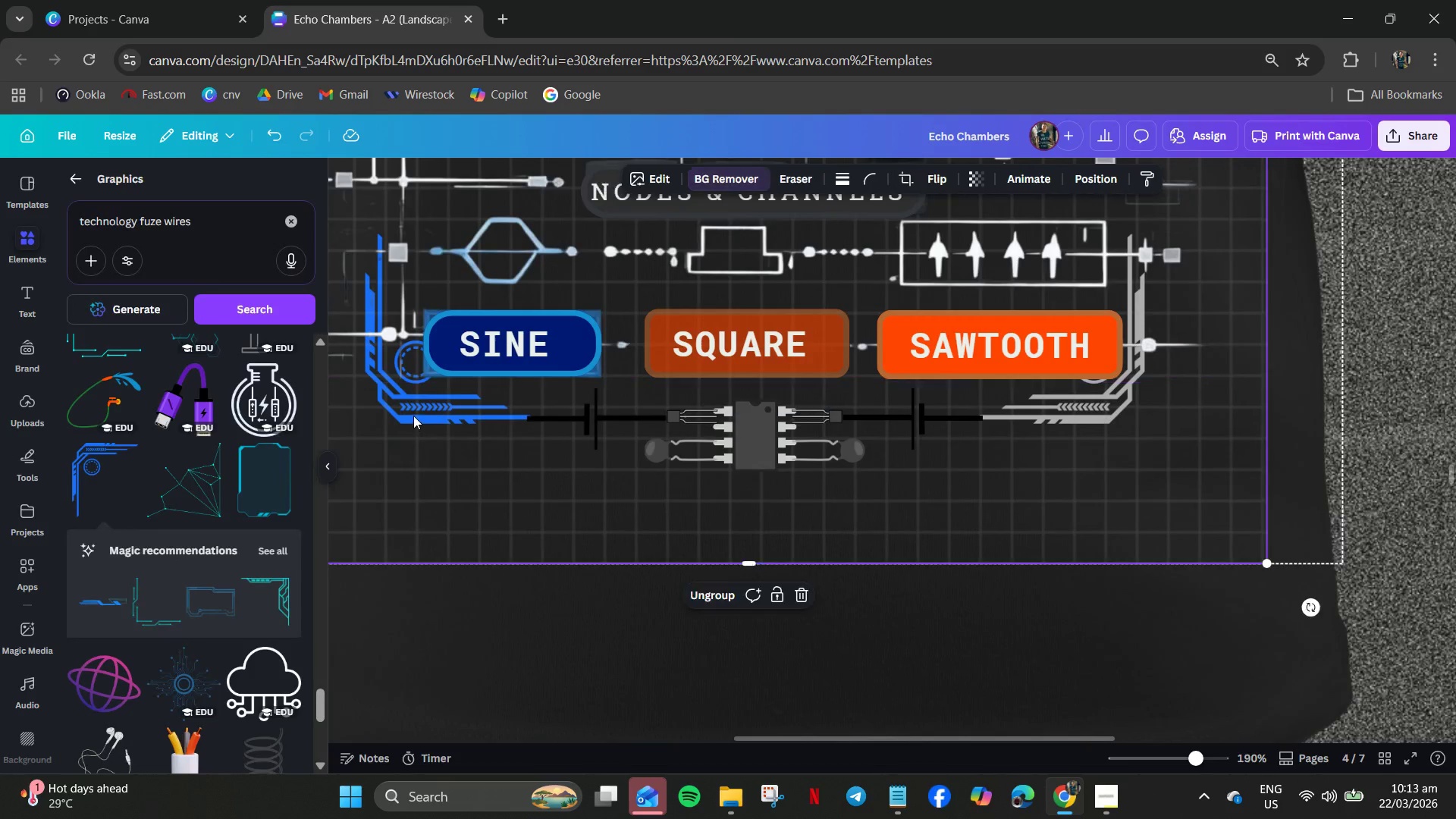 
double_click([413, 416])
 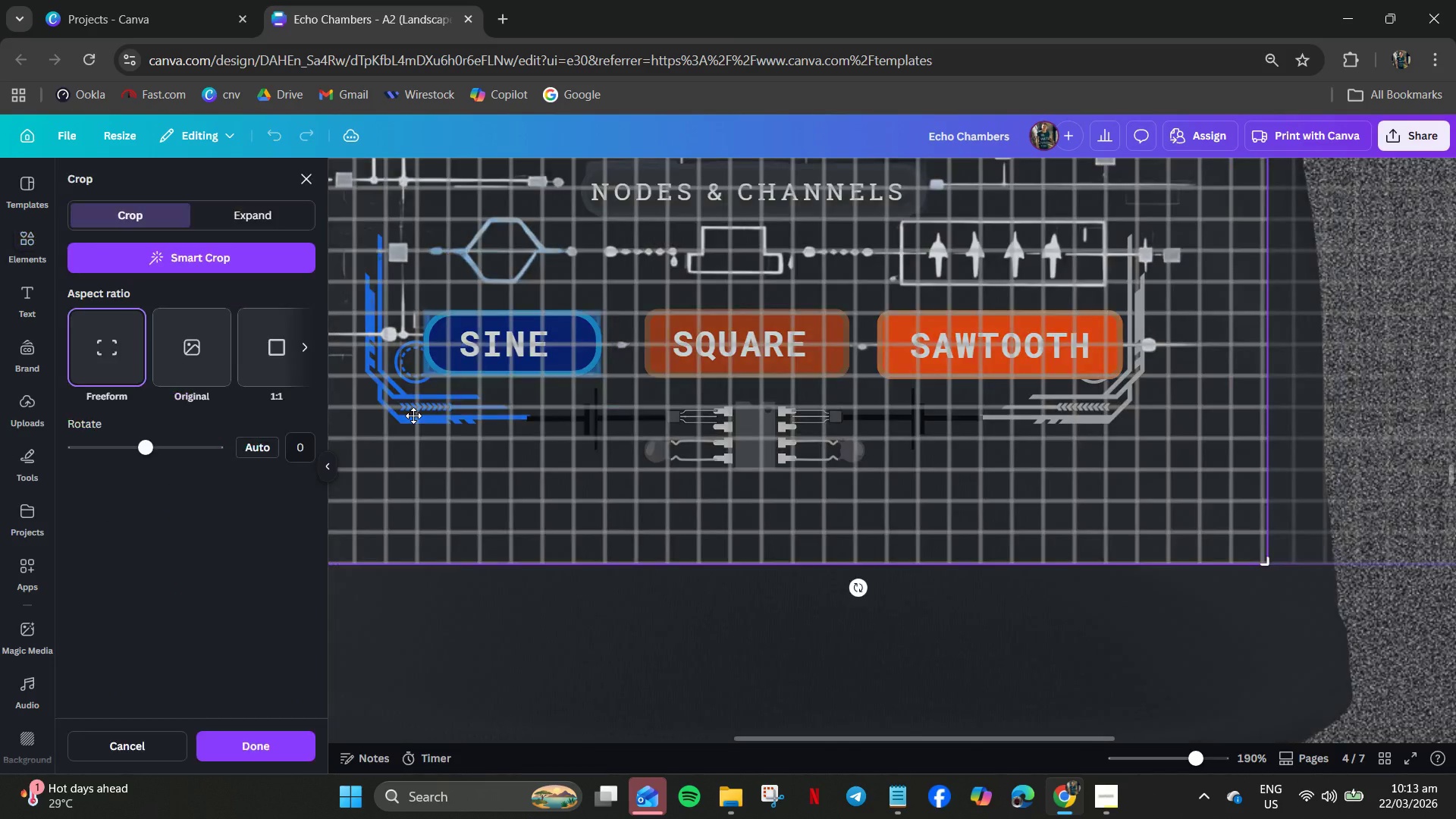 
left_click([413, 416])
 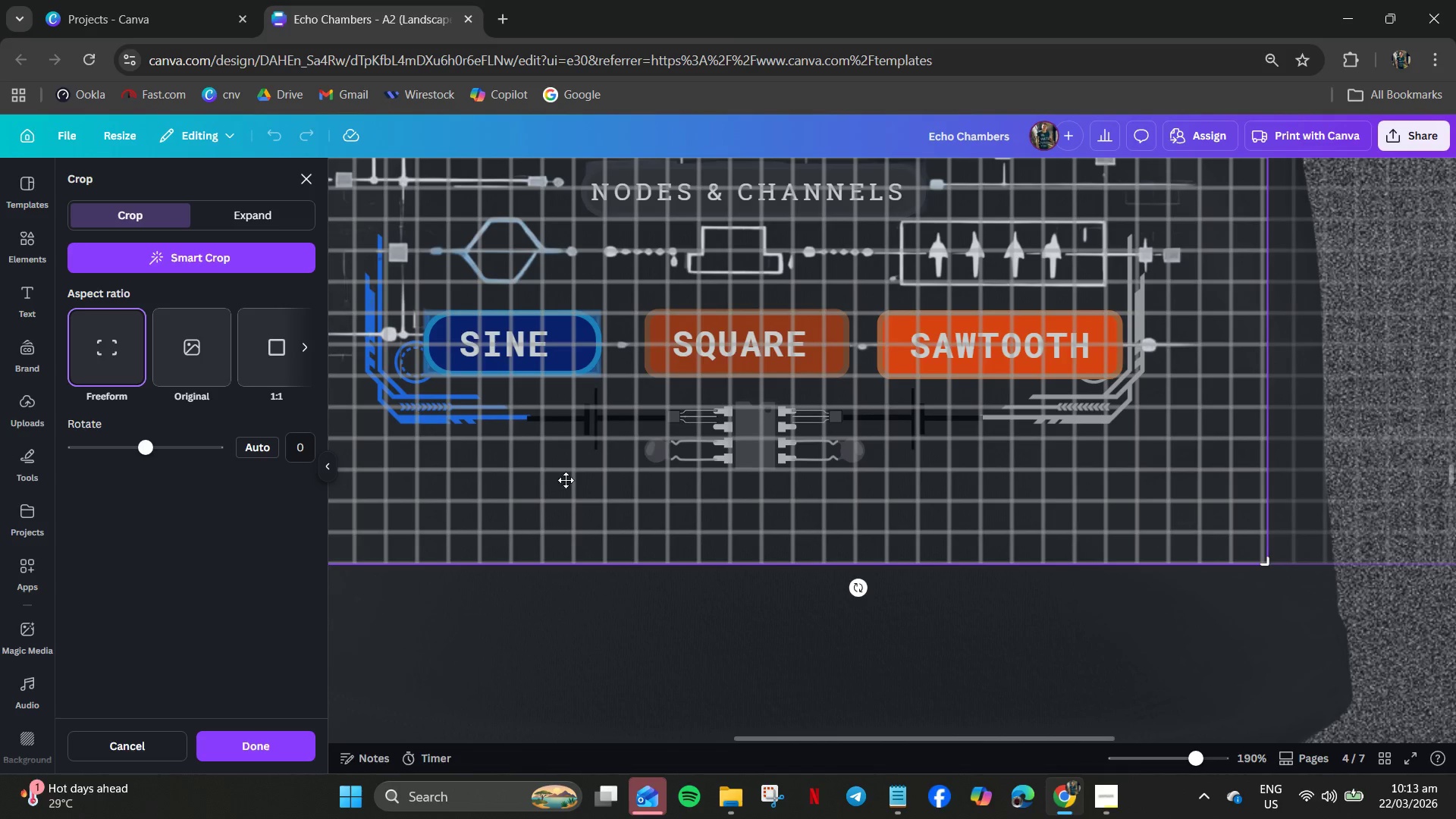 
key(Control+Z)
 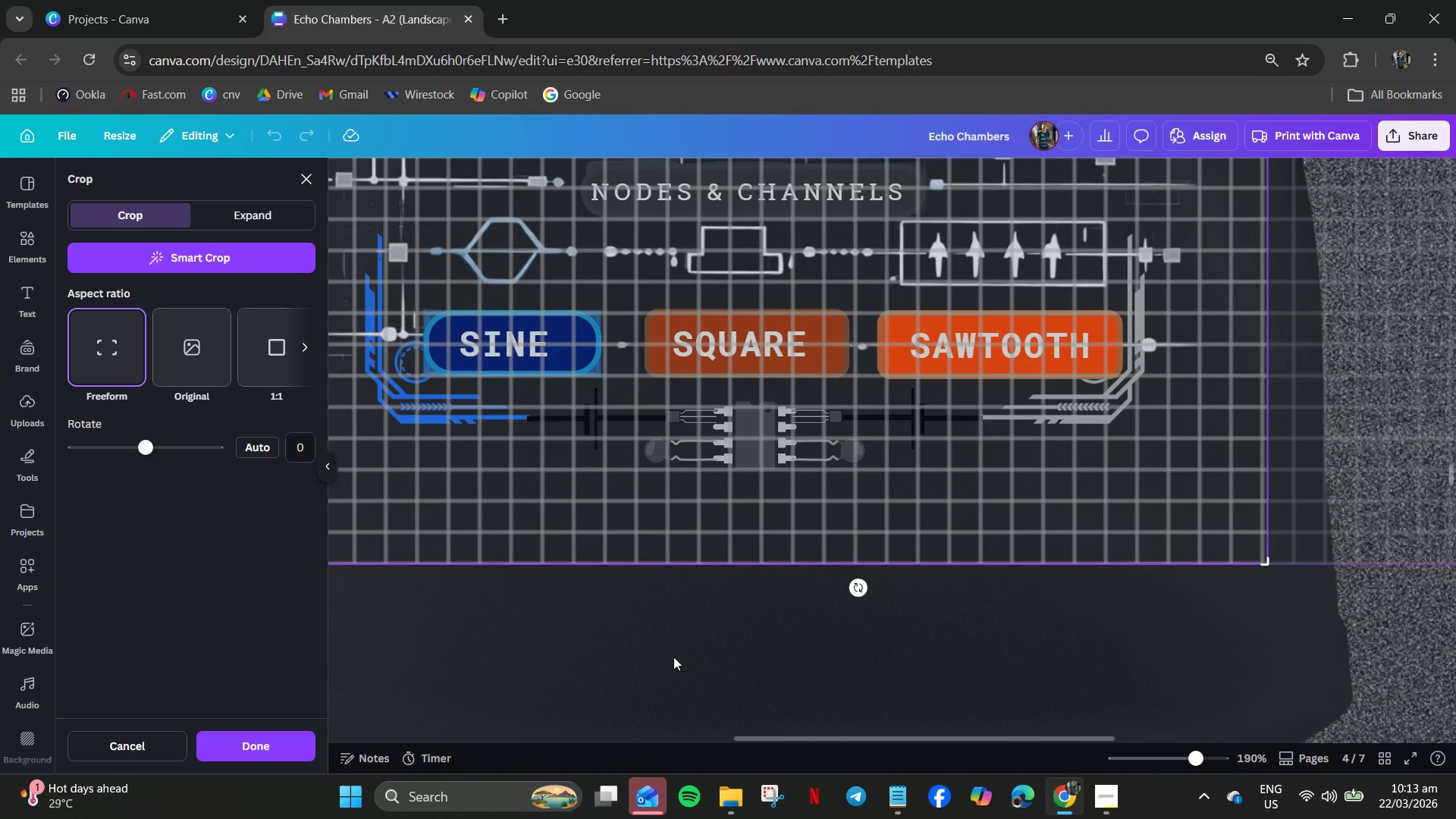 
left_click([679, 684])
 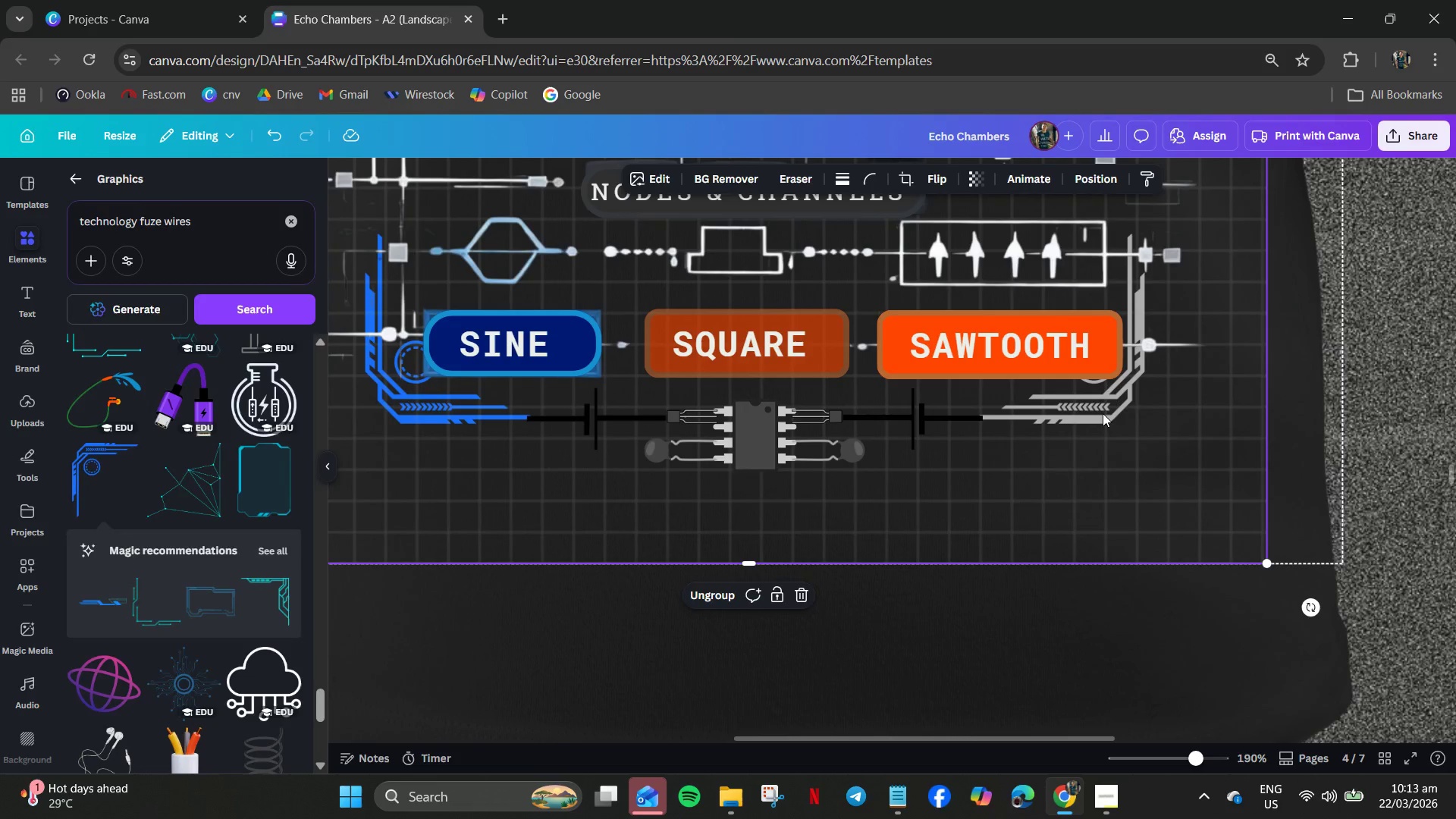 
left_click([1100, 414])
 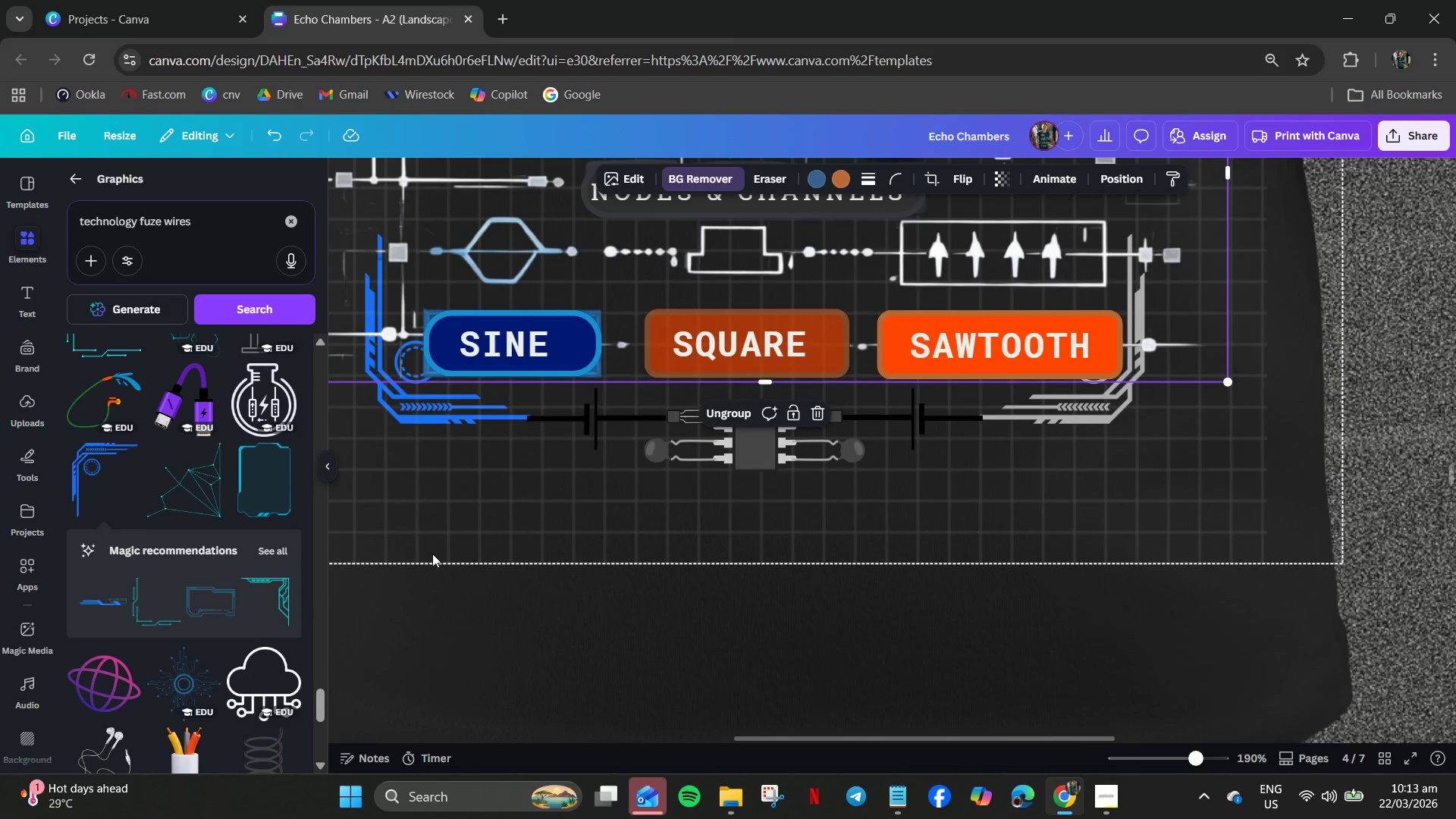 
hold_key(key=ControlLeft, duration=0.86)
scroll: coordinate [391, 529], scroll_direction: up, amount: 5.0
 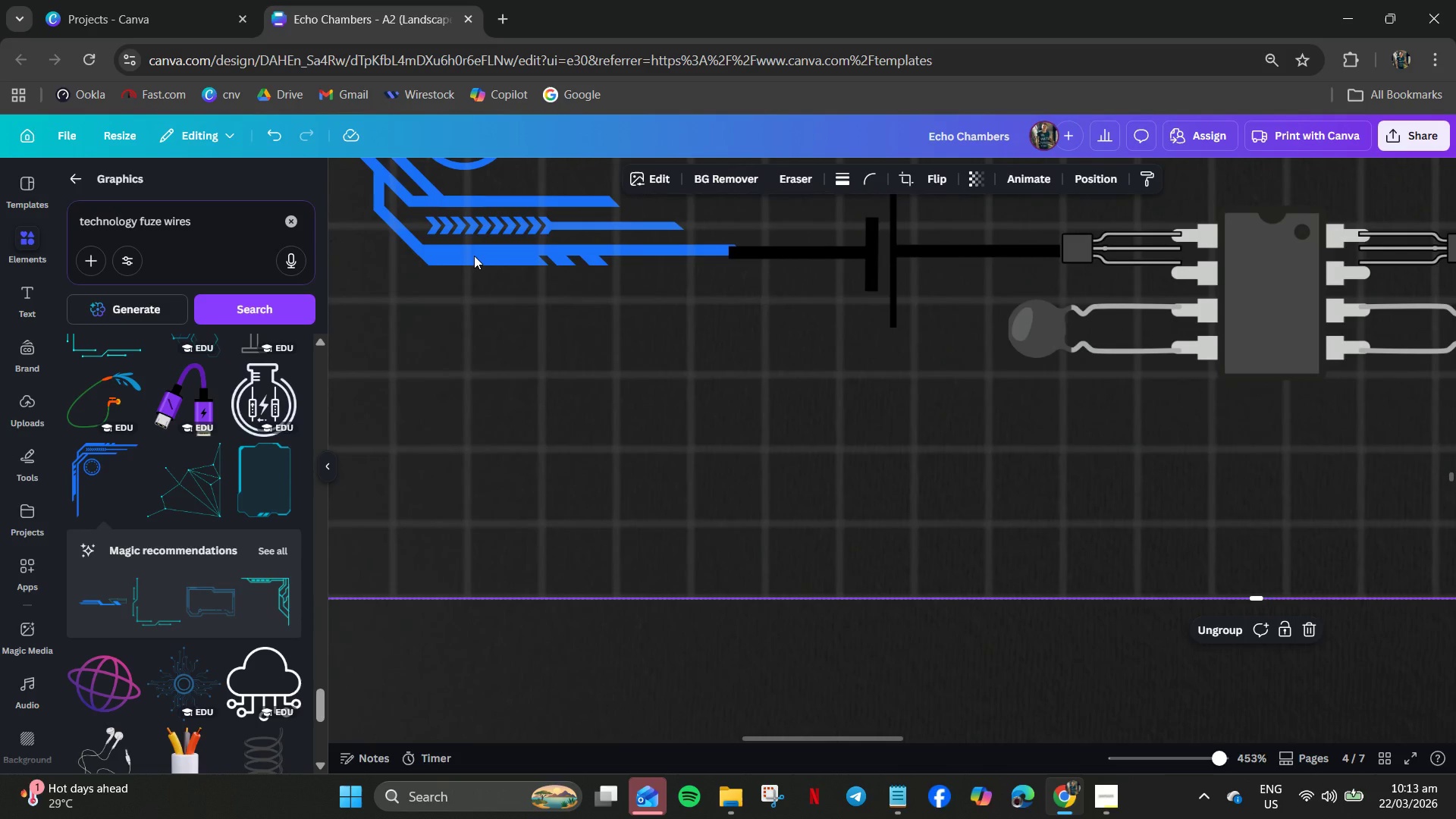 
double_click([474, 256])
 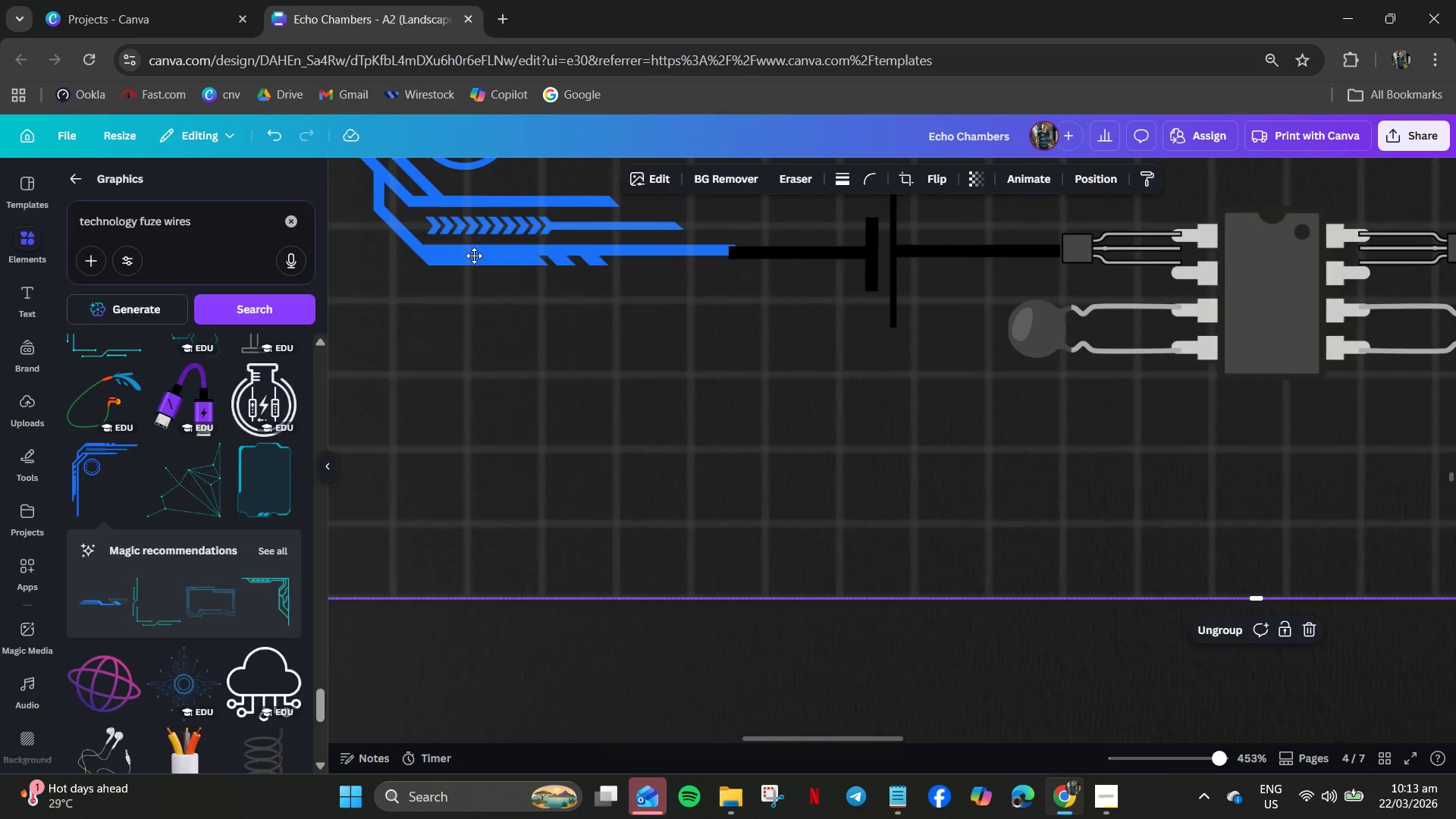 
triple_click([474, 256])
 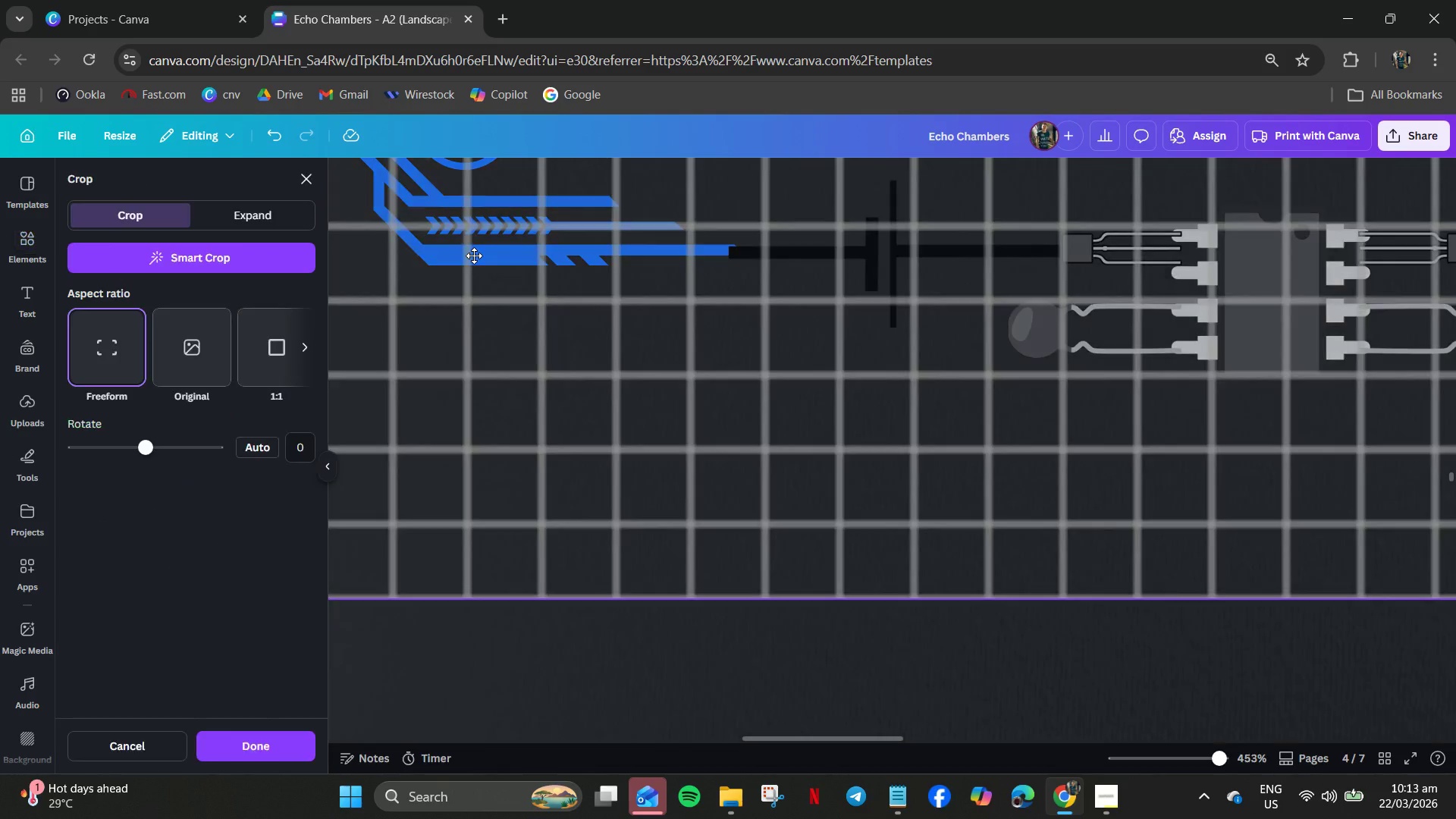 
triple_click([474, 256])
 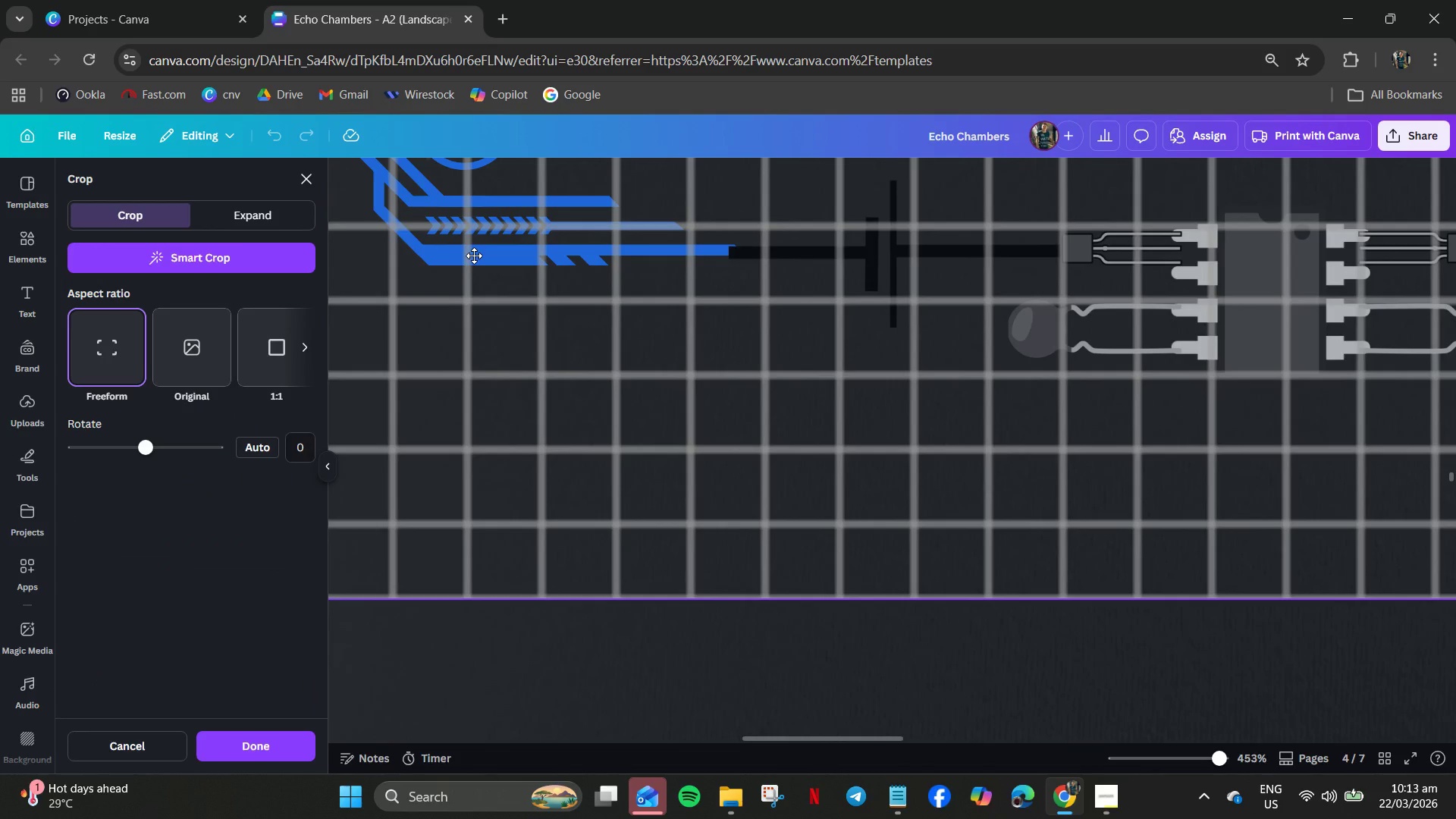 
triple_click([474, 256])
 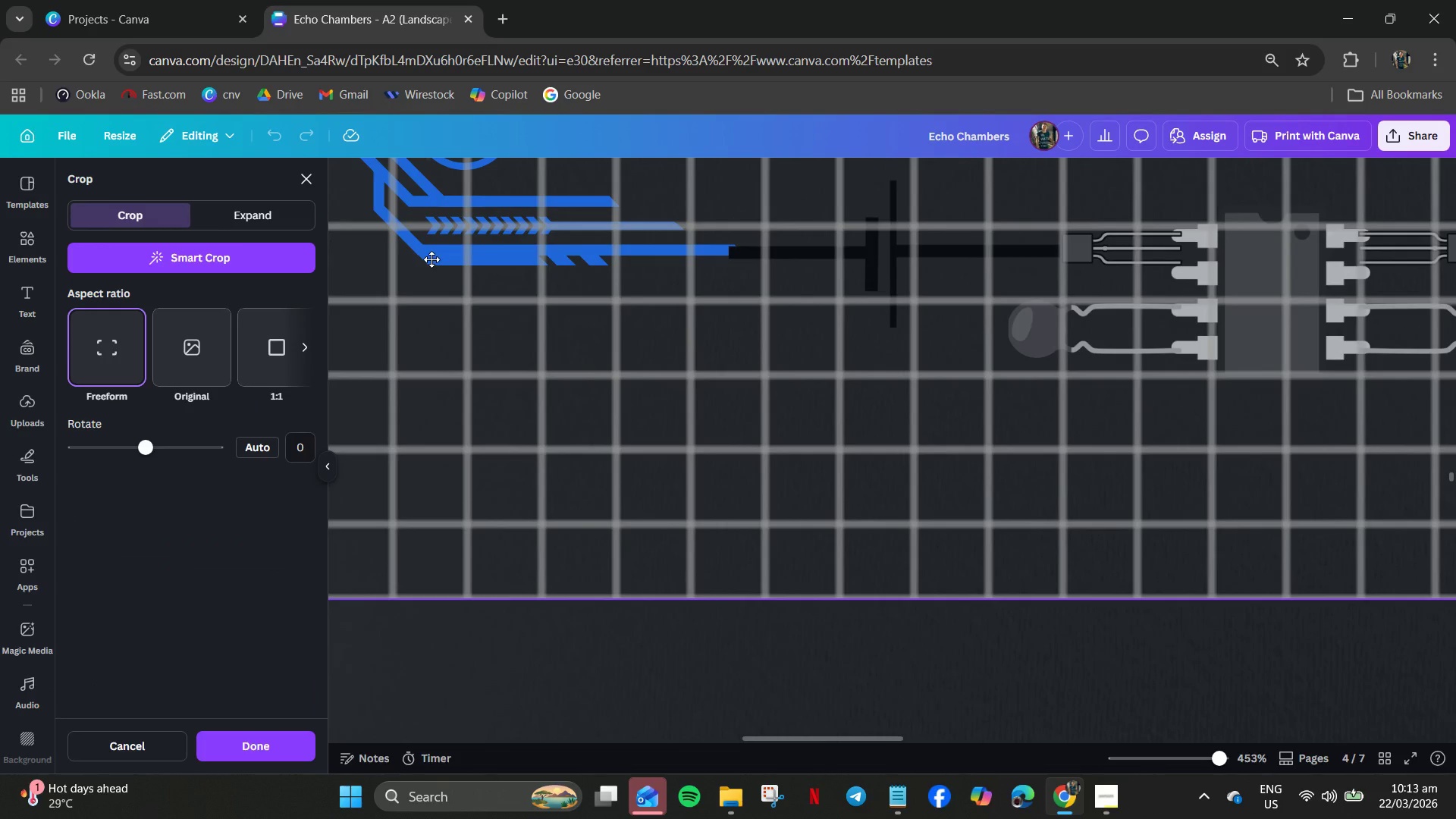 
double_click([431, 261])
 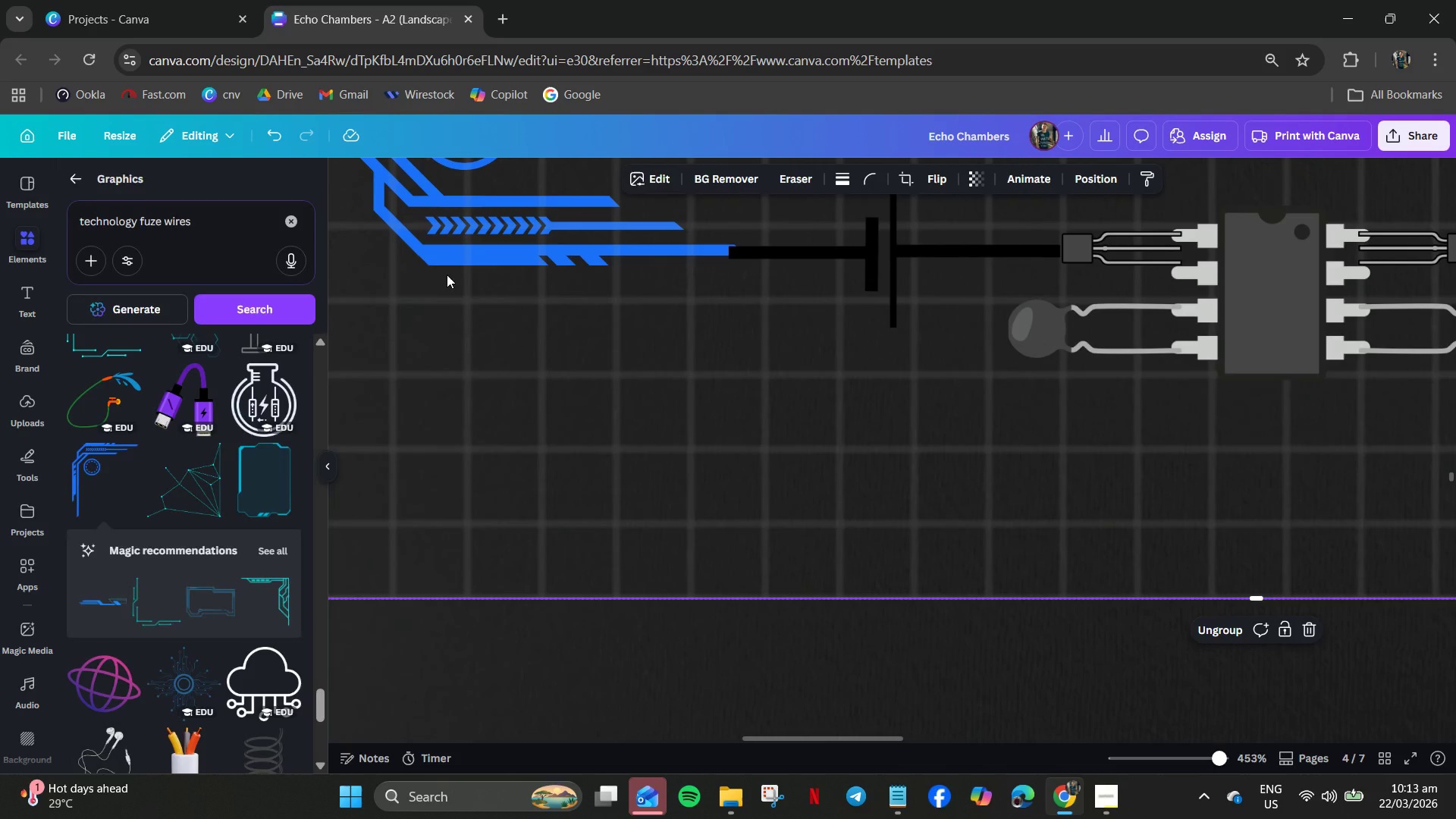 
hold_key(key=ControlLeft, duration=0.88)
scroll: coordinate [454, 276], scroll_direction: down, amount: 3.0
 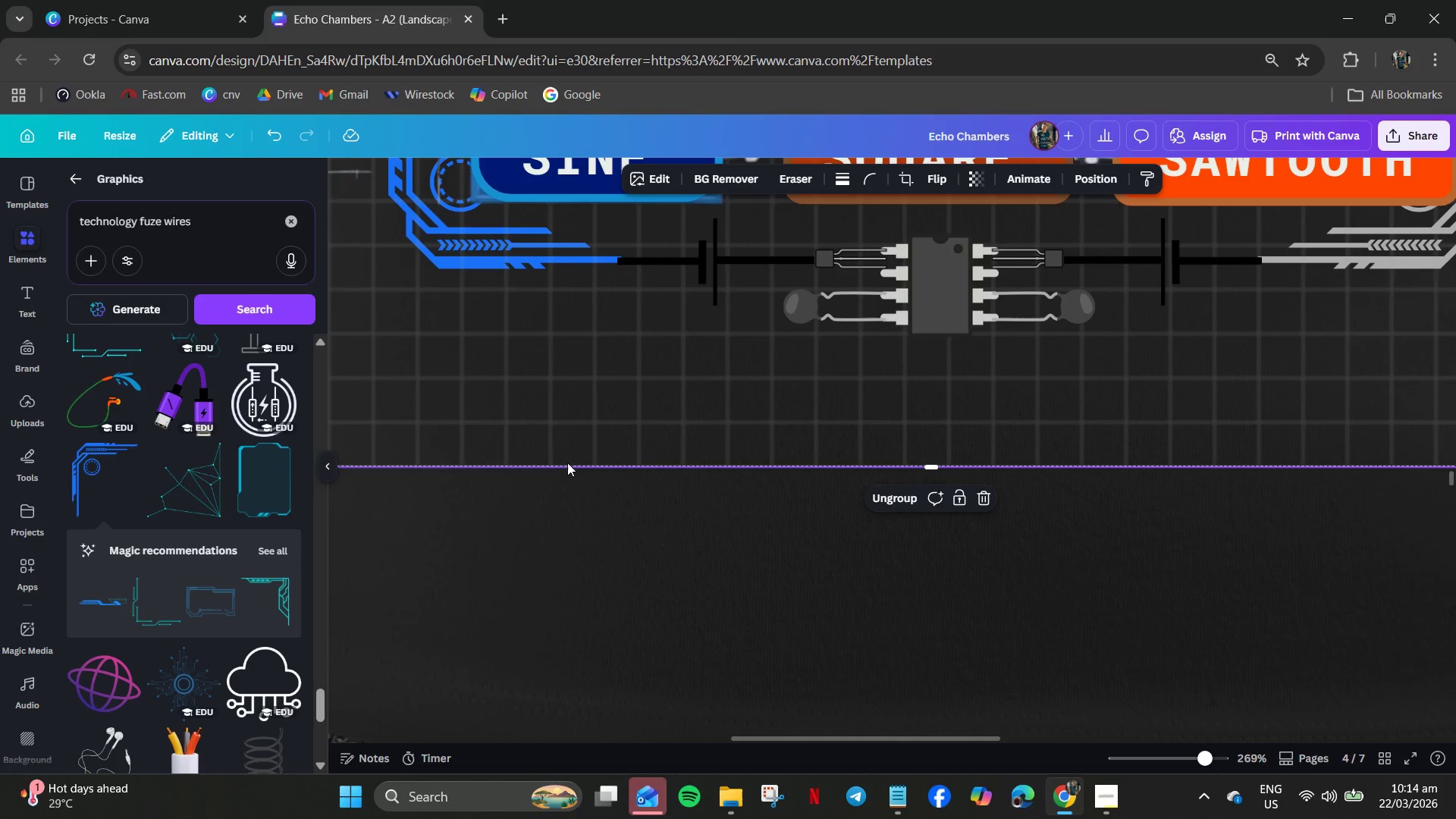 
right_click([600, 360])
 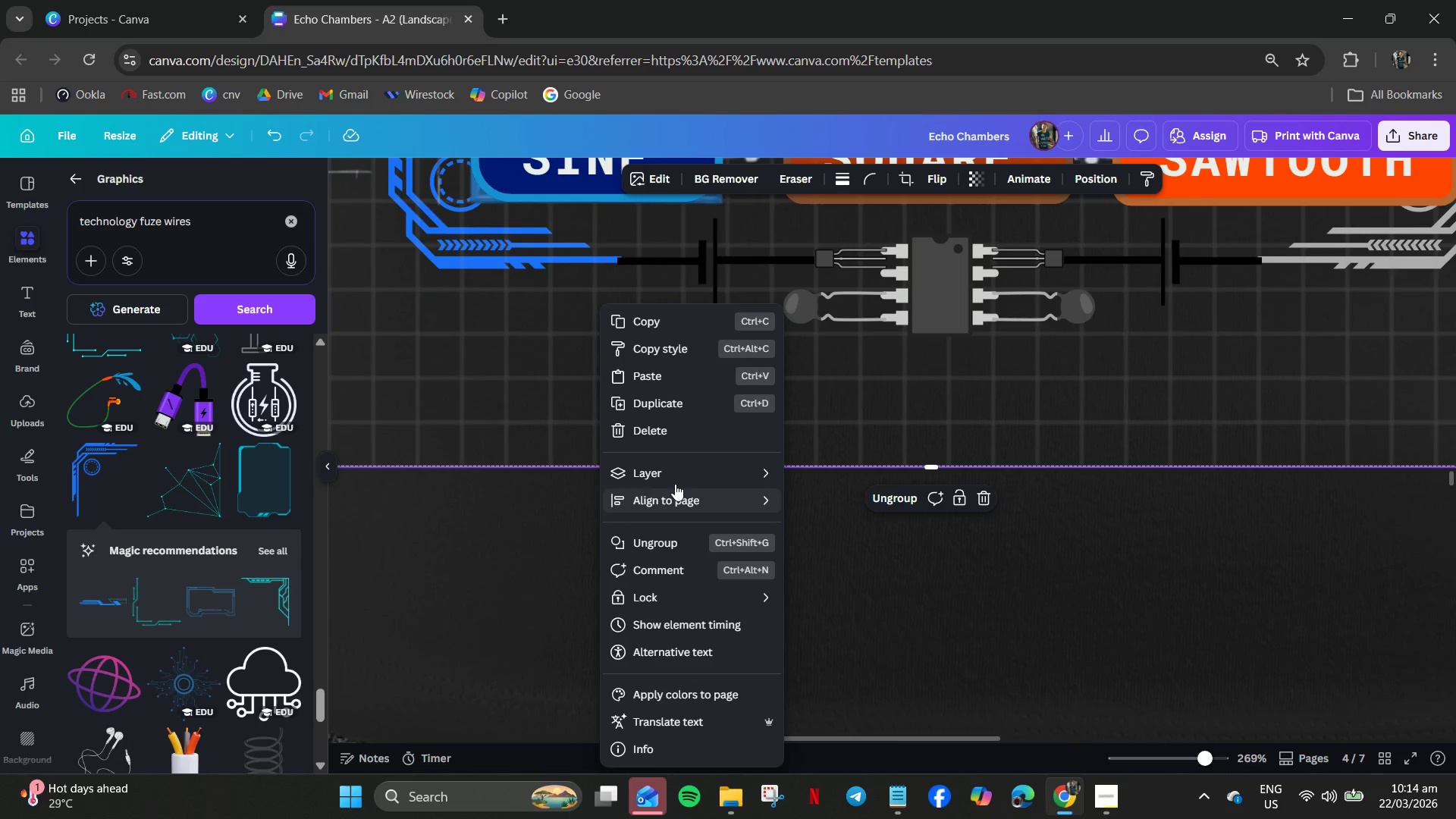 
left_click_drag(start_coordinate=[683, 499], to_coordinate=[725, 469])
 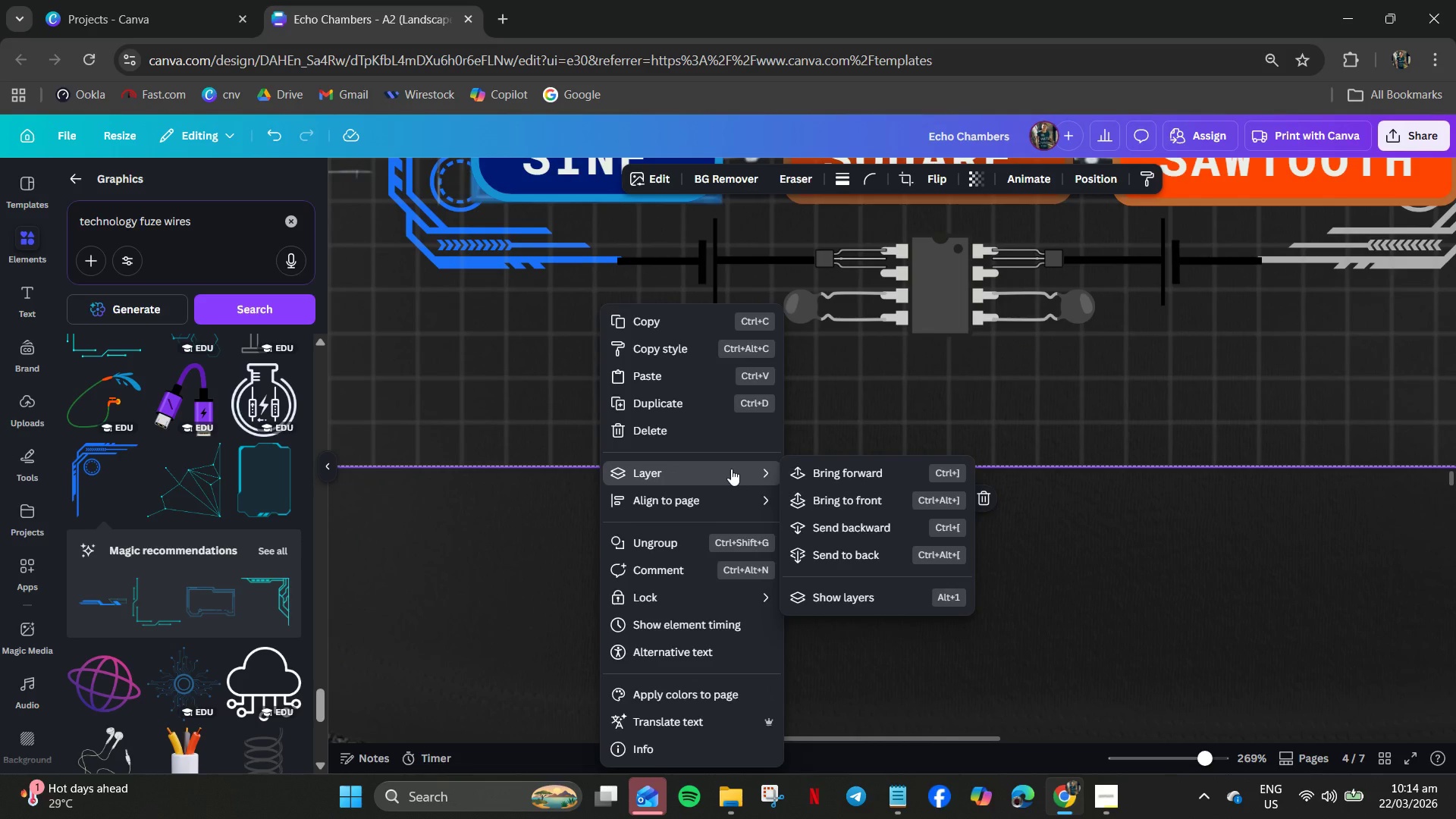 
left_click([731, 469])
 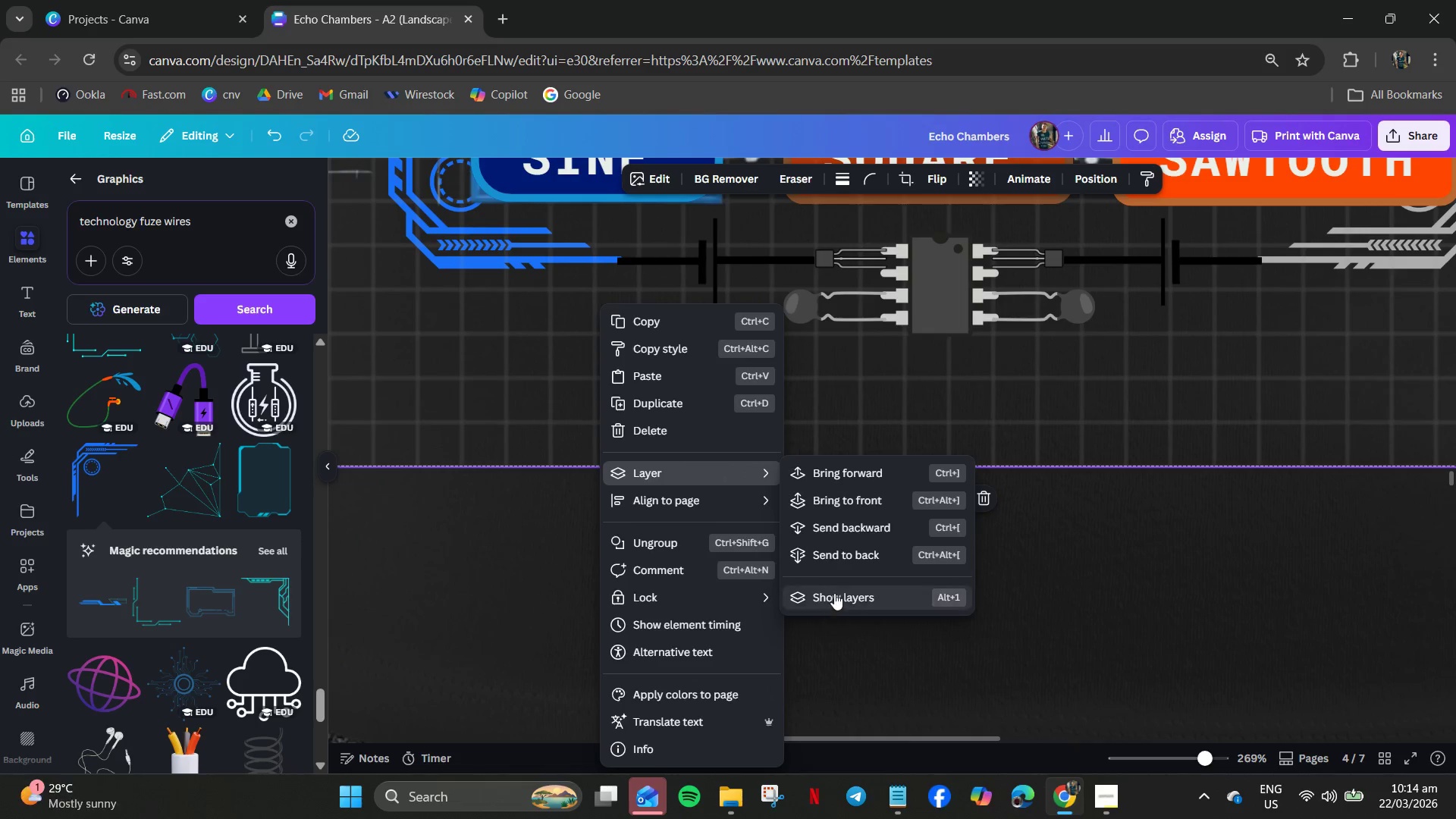 
left_click([834, 592])
 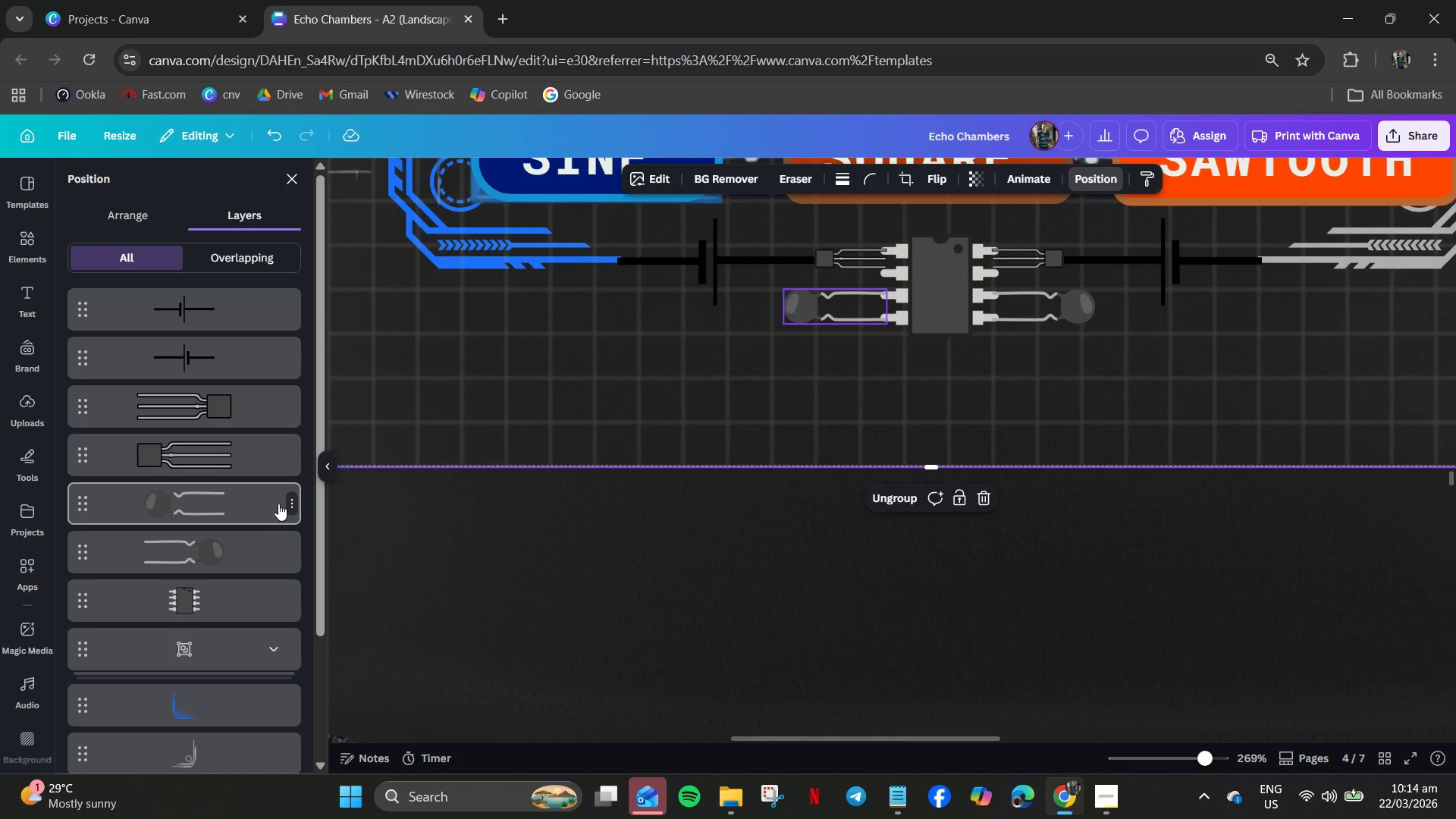 
scroll: coordinate [221, 517], scroll_direction: down, amount: 8.0
 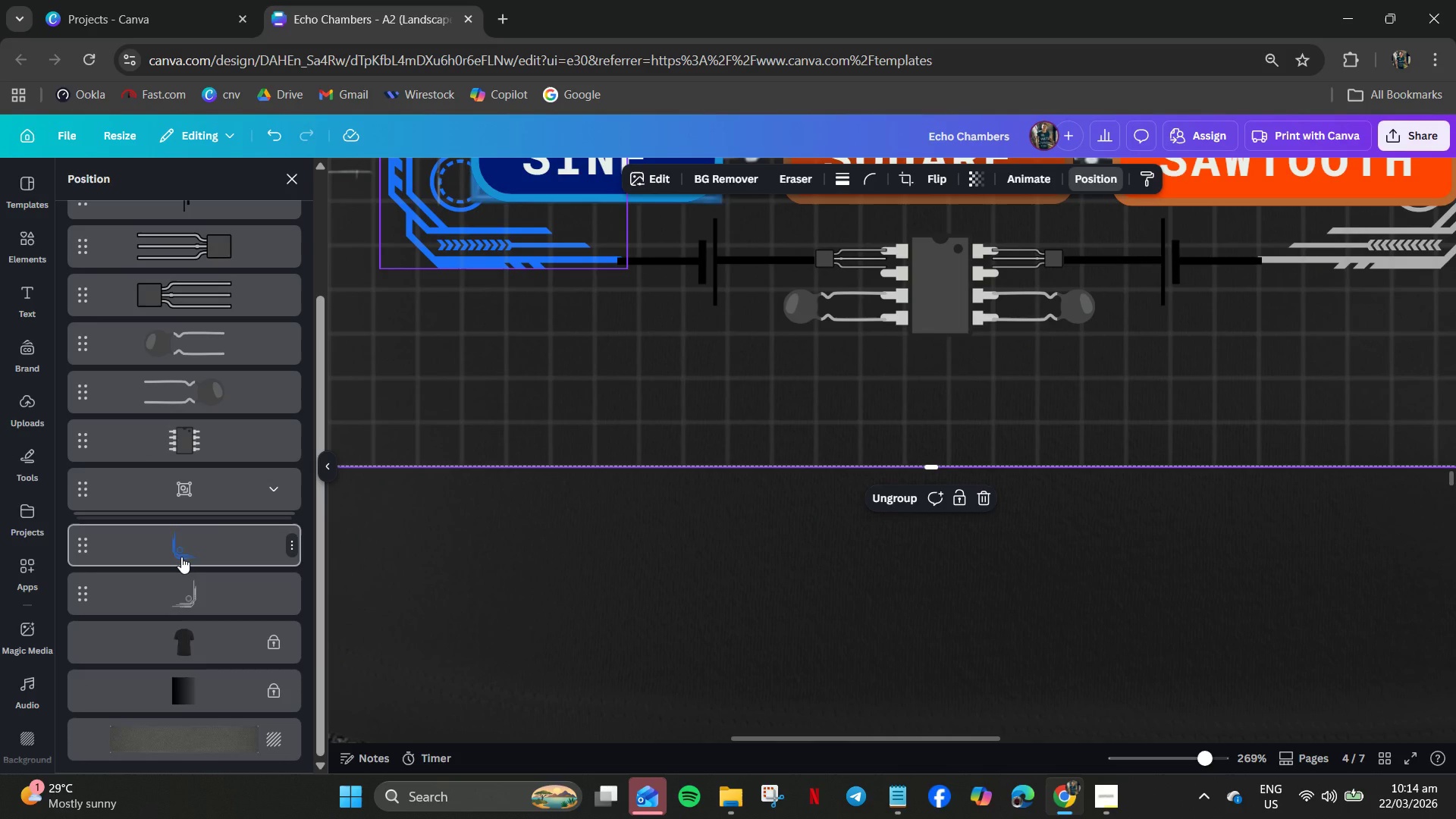 
left_click([192, 551])
 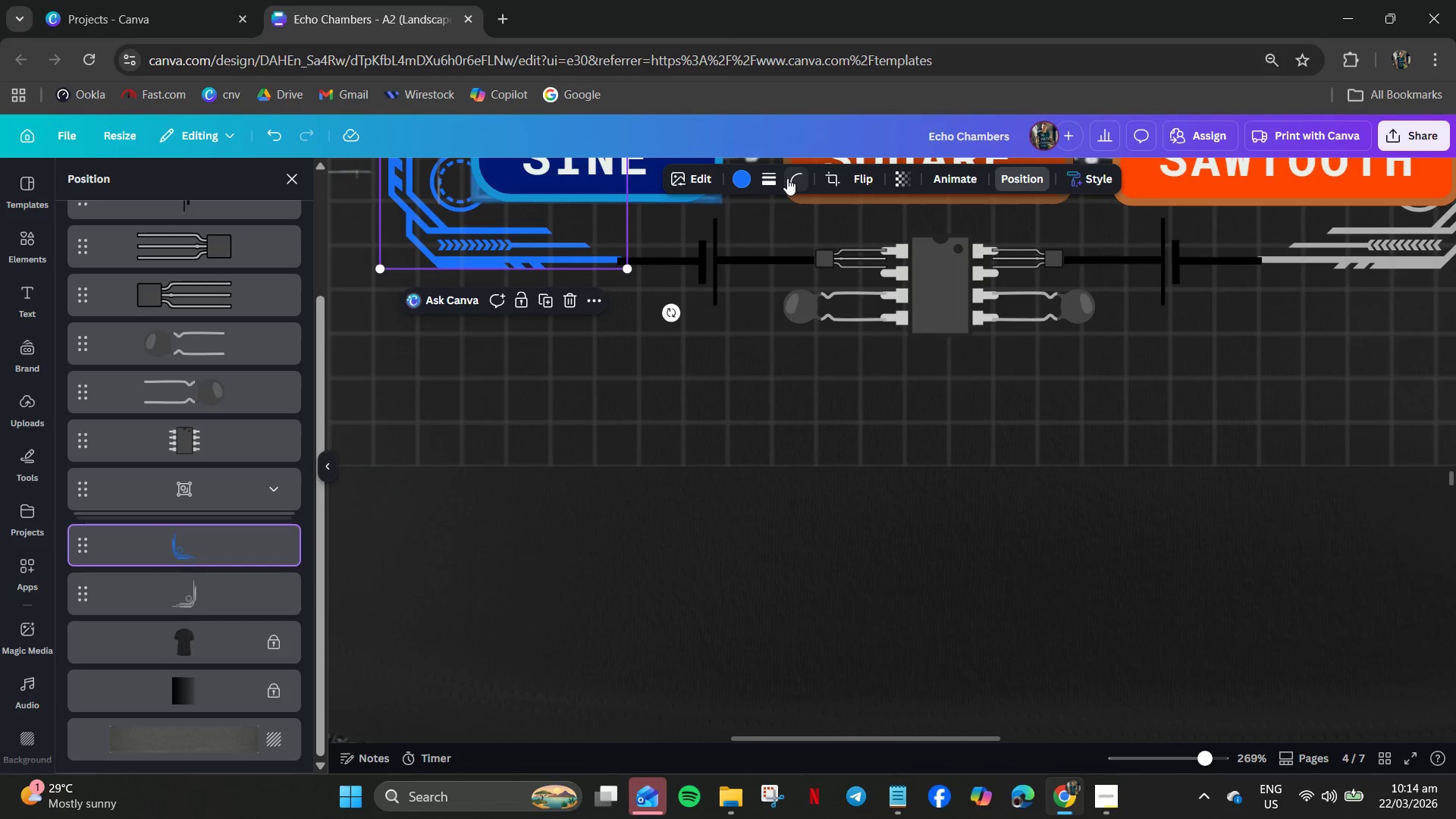 
left_click([739, 178])
 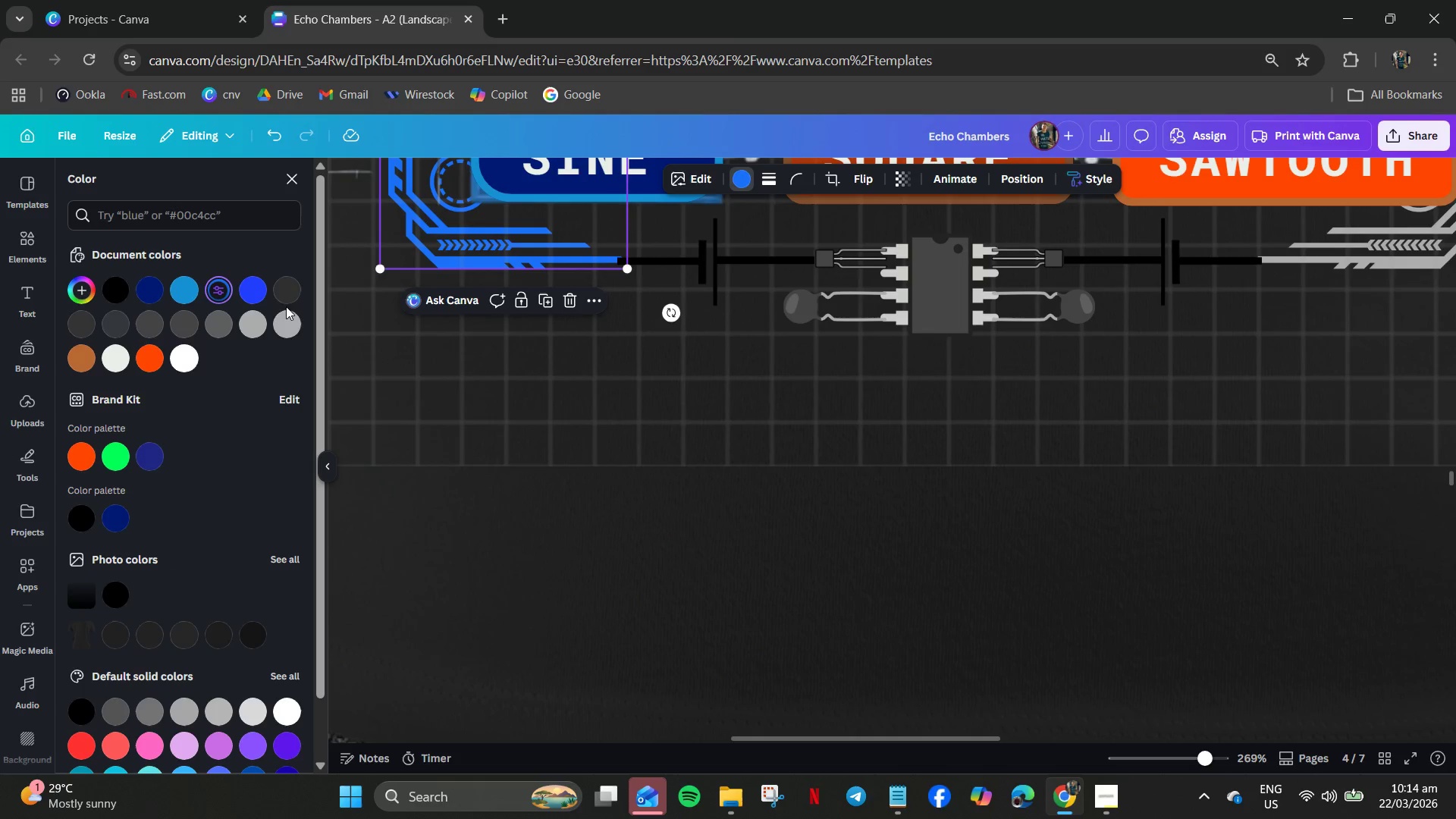 
left_click([281, 323])
 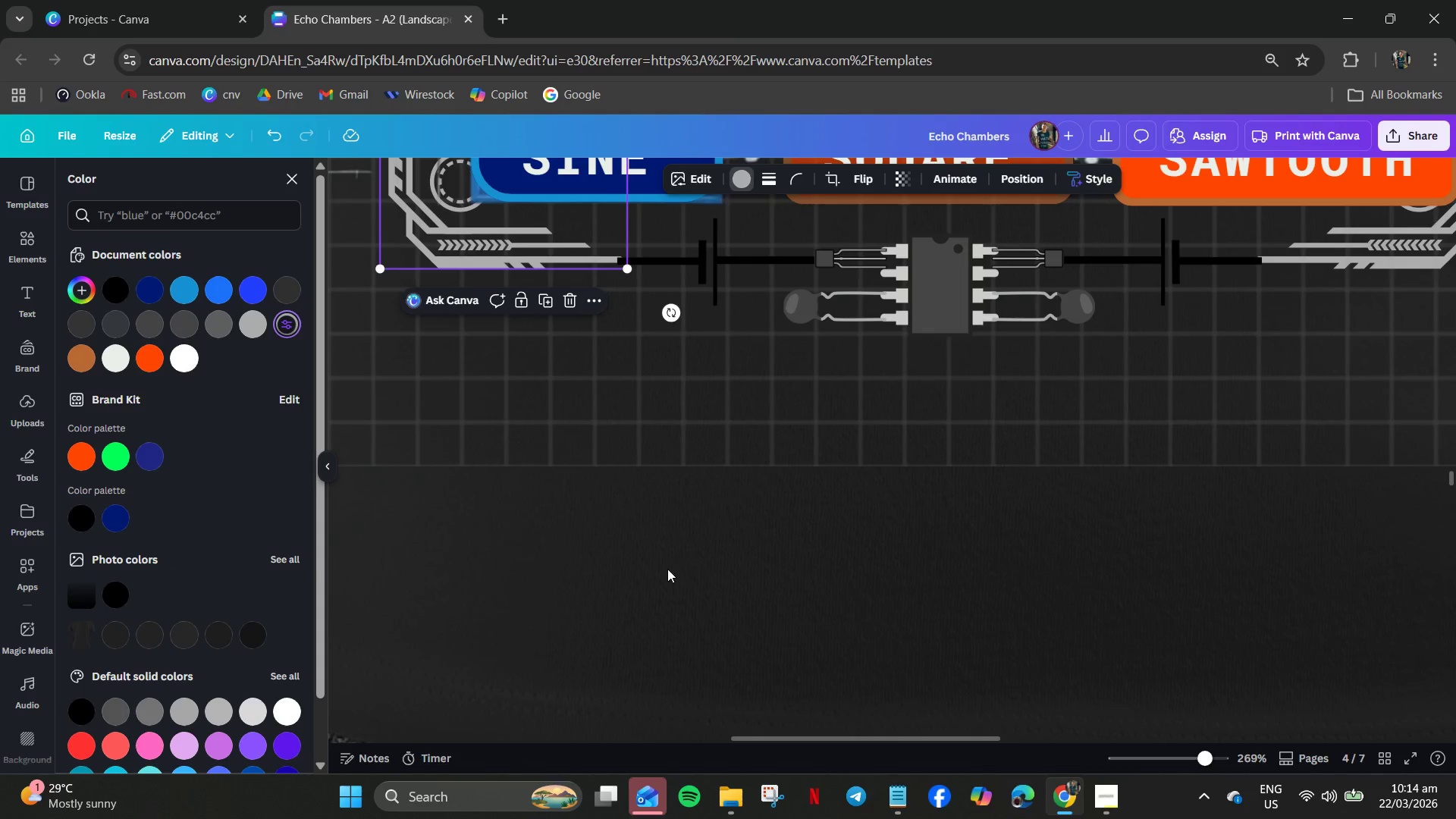 
left_click([675, 569])
 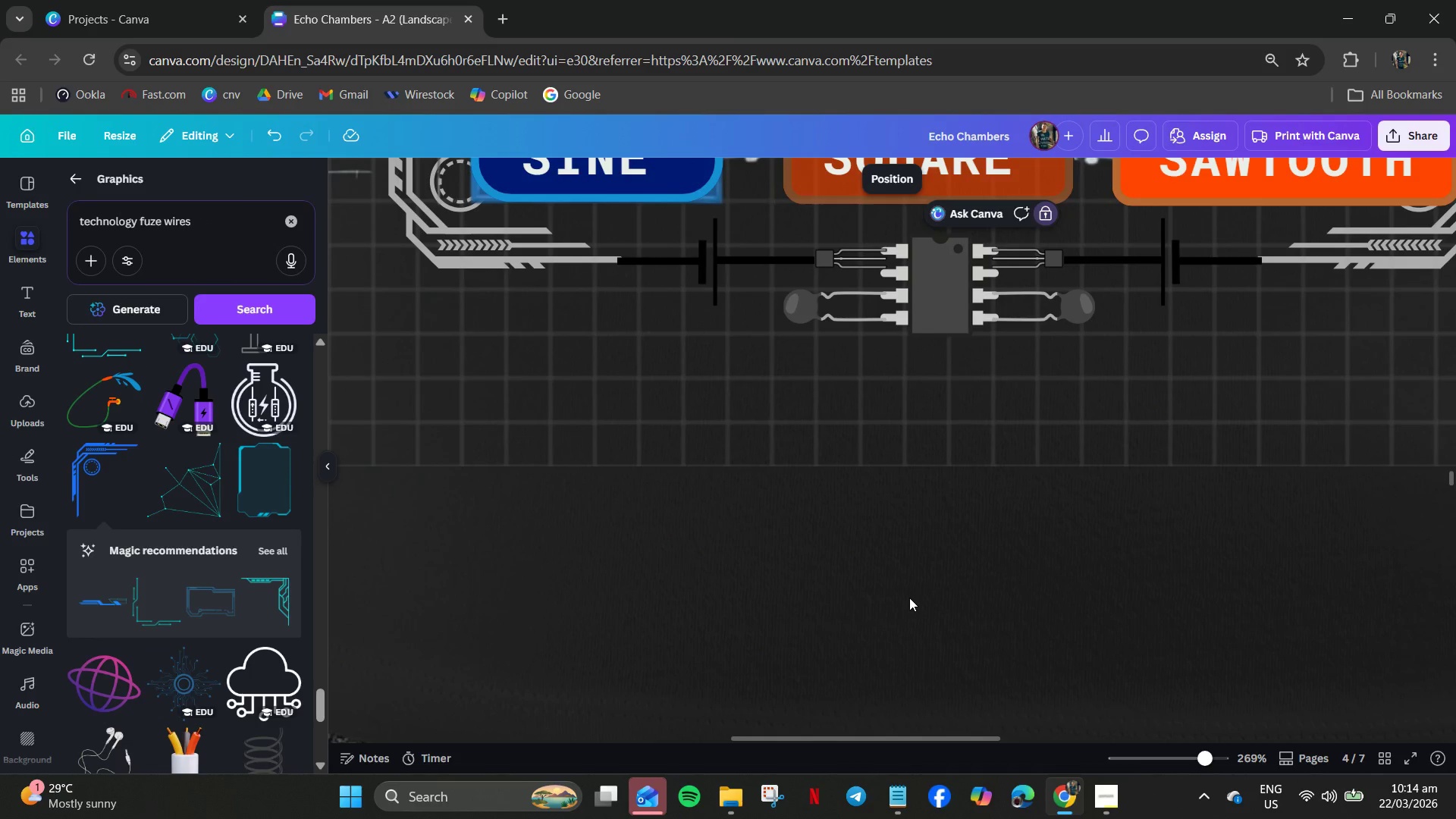 
hold_key(key=ControlLeft, duration=0.64)
scroll: coordinate [1044, 632], scroll_direction: down, amount: 4.0
 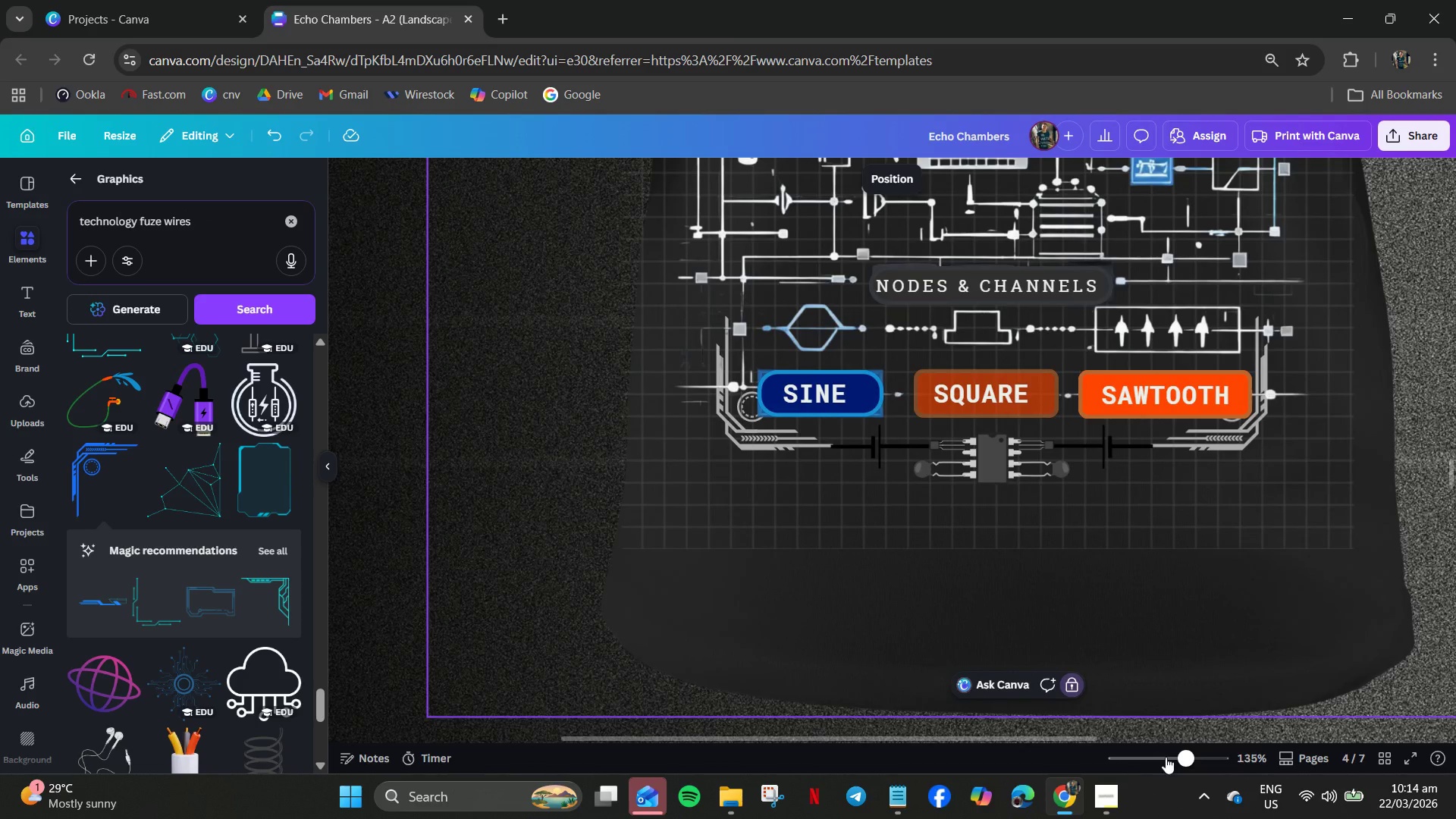 
scroll: coordinate [1274, 661], scroll_direction: up, amount: 10.0
 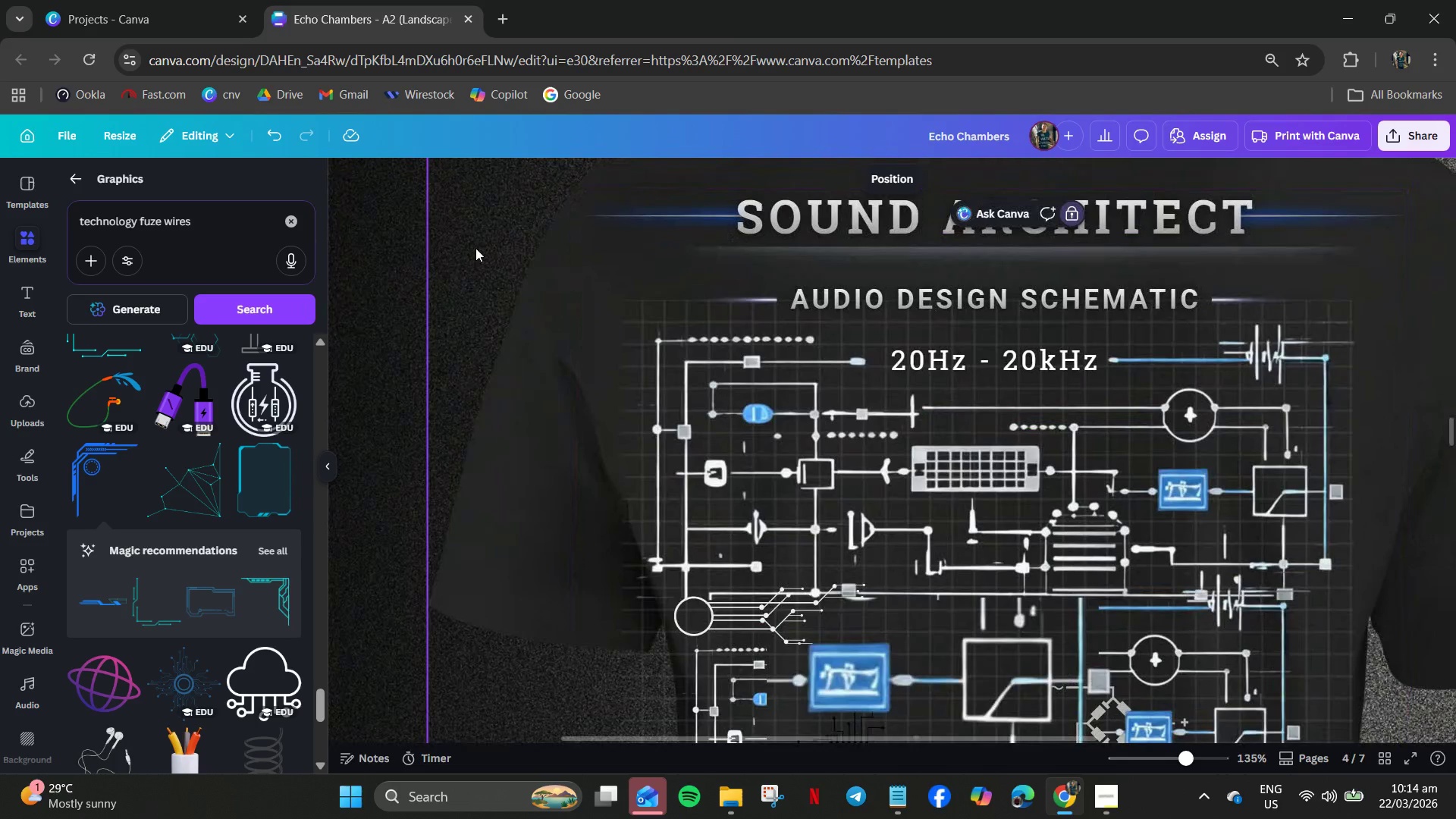 
left_click_drag(start_coordinate=[478, 245], to_coordinate=[1062, 642])
 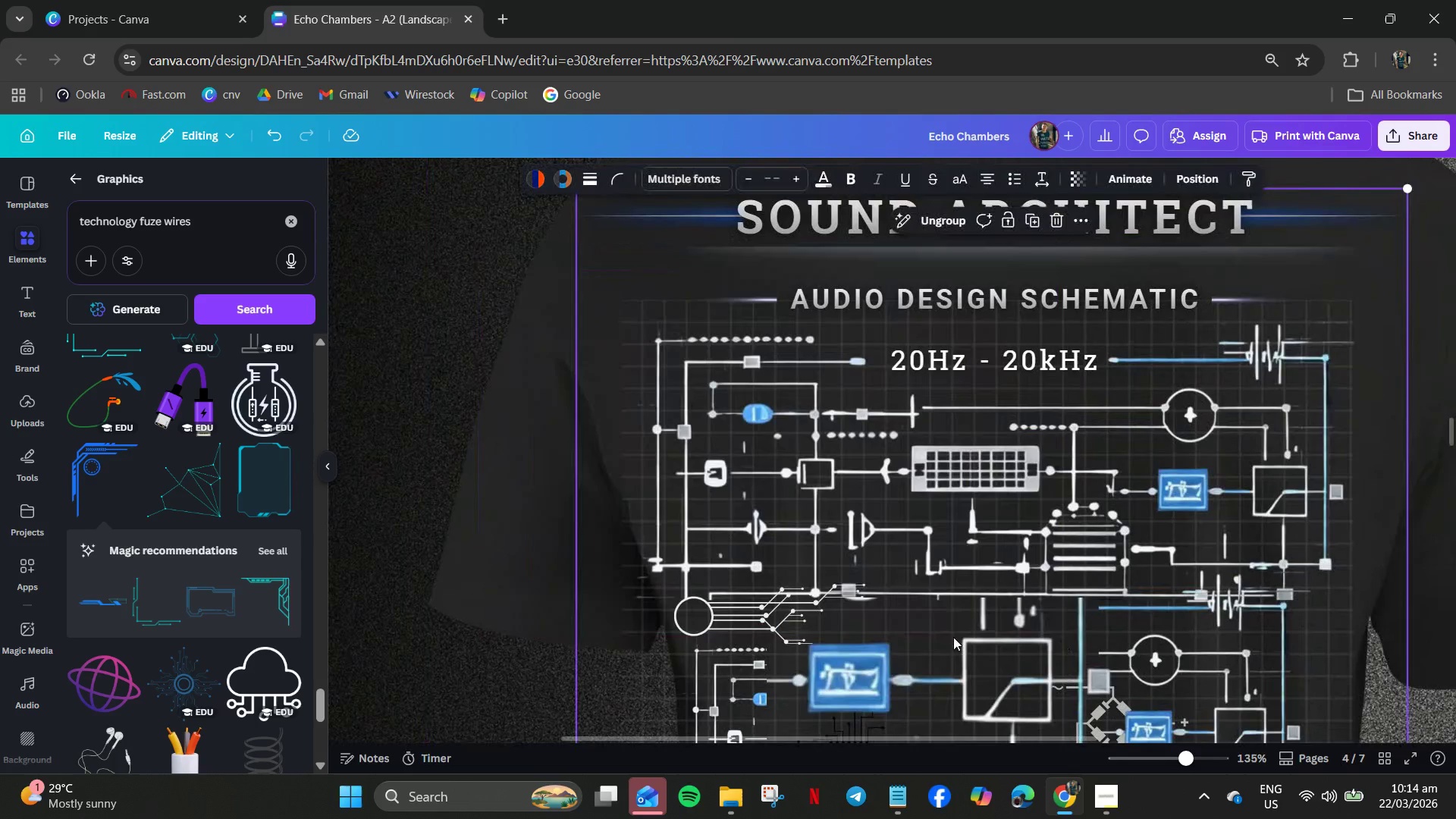 
key(Control+ControlLeft)
 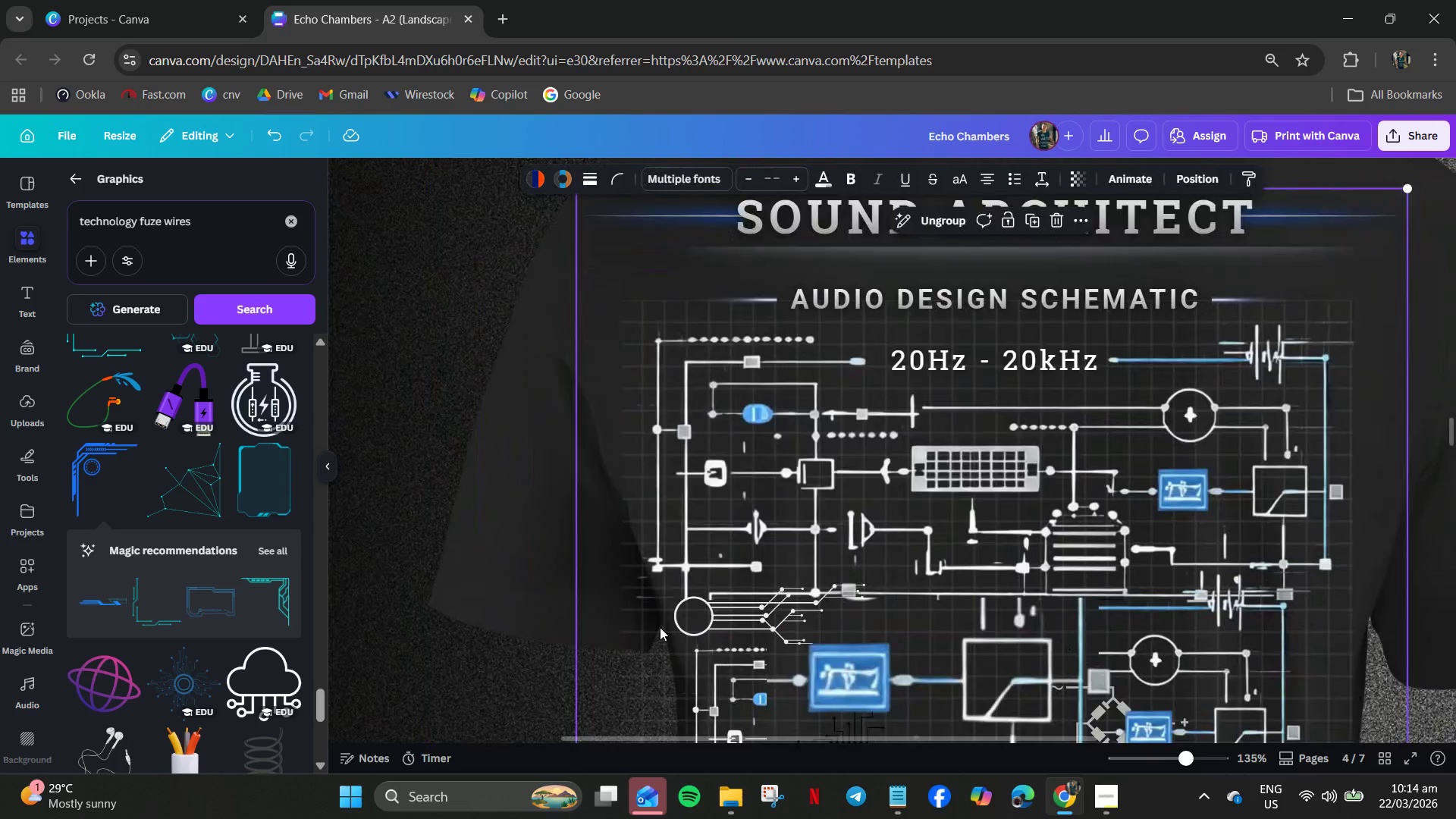 
scroll: coordinate [653, 633], scroll_direction: down, amount: 4.0
 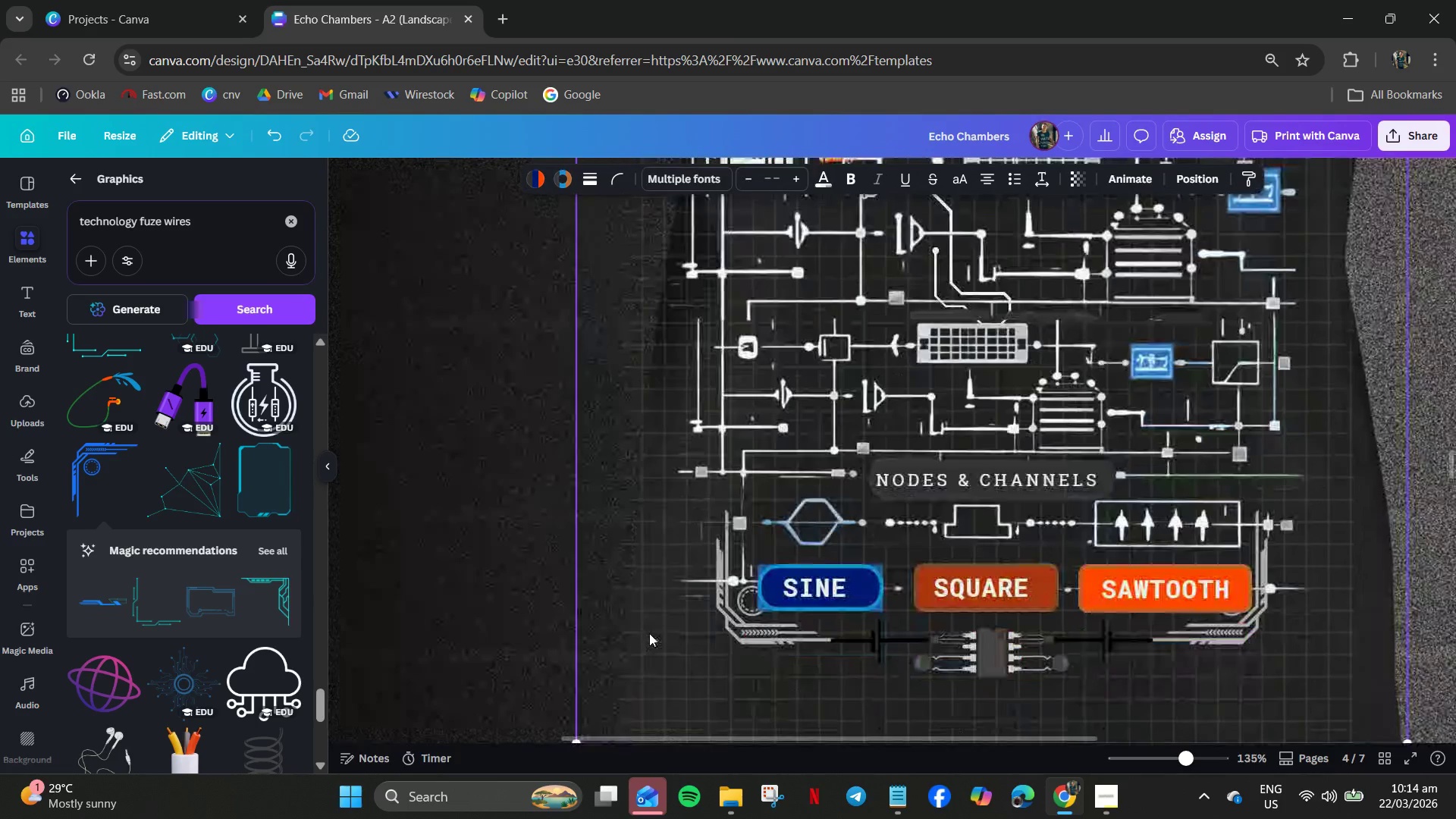 
hold_key(key=ControlLeft, duration=0.36)
 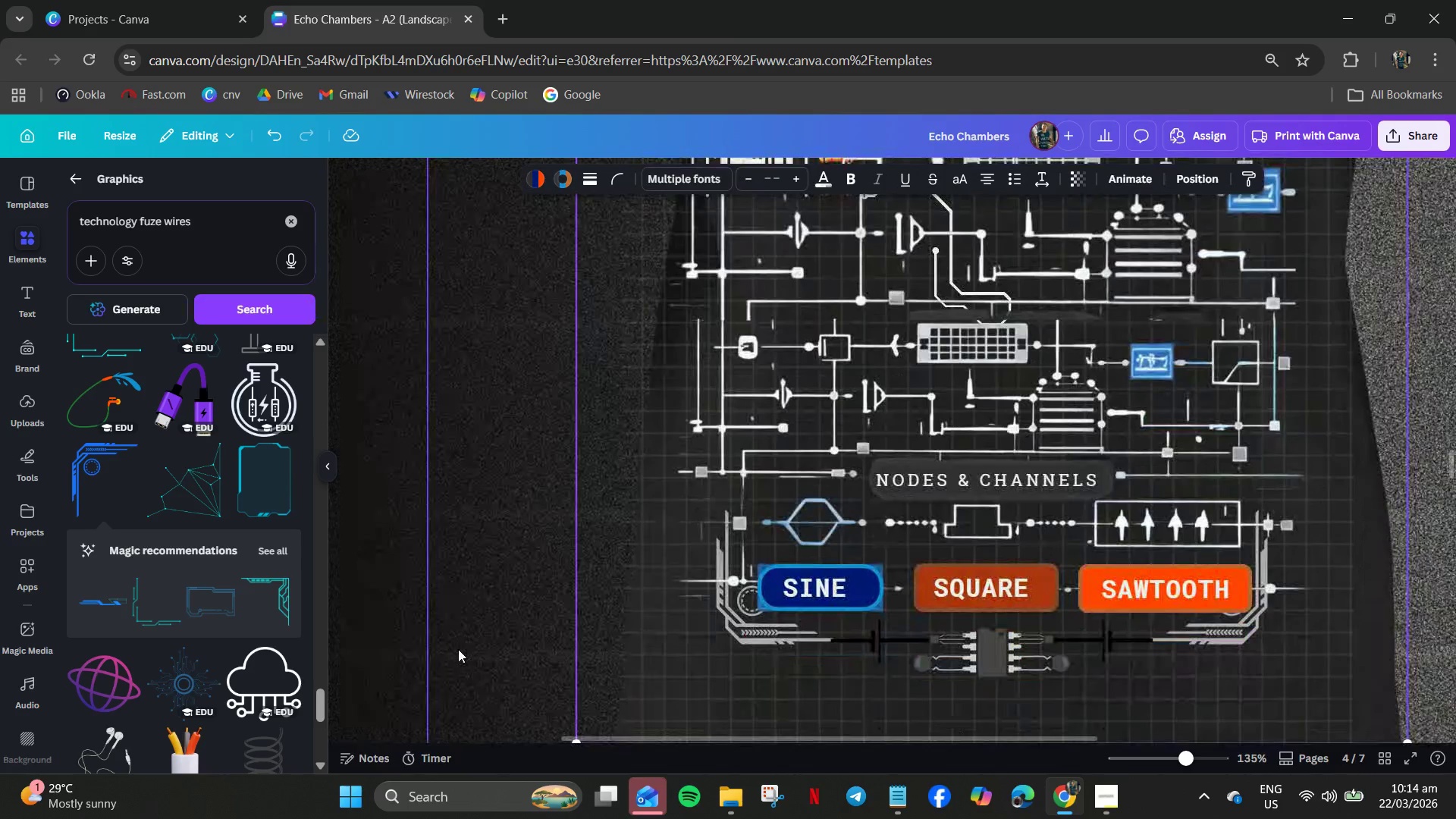 
hold_key(key=ControlLeft, duration=0.81)
scroll: coordinate [458, 649], scroll_direction: down, amount: 3.0
 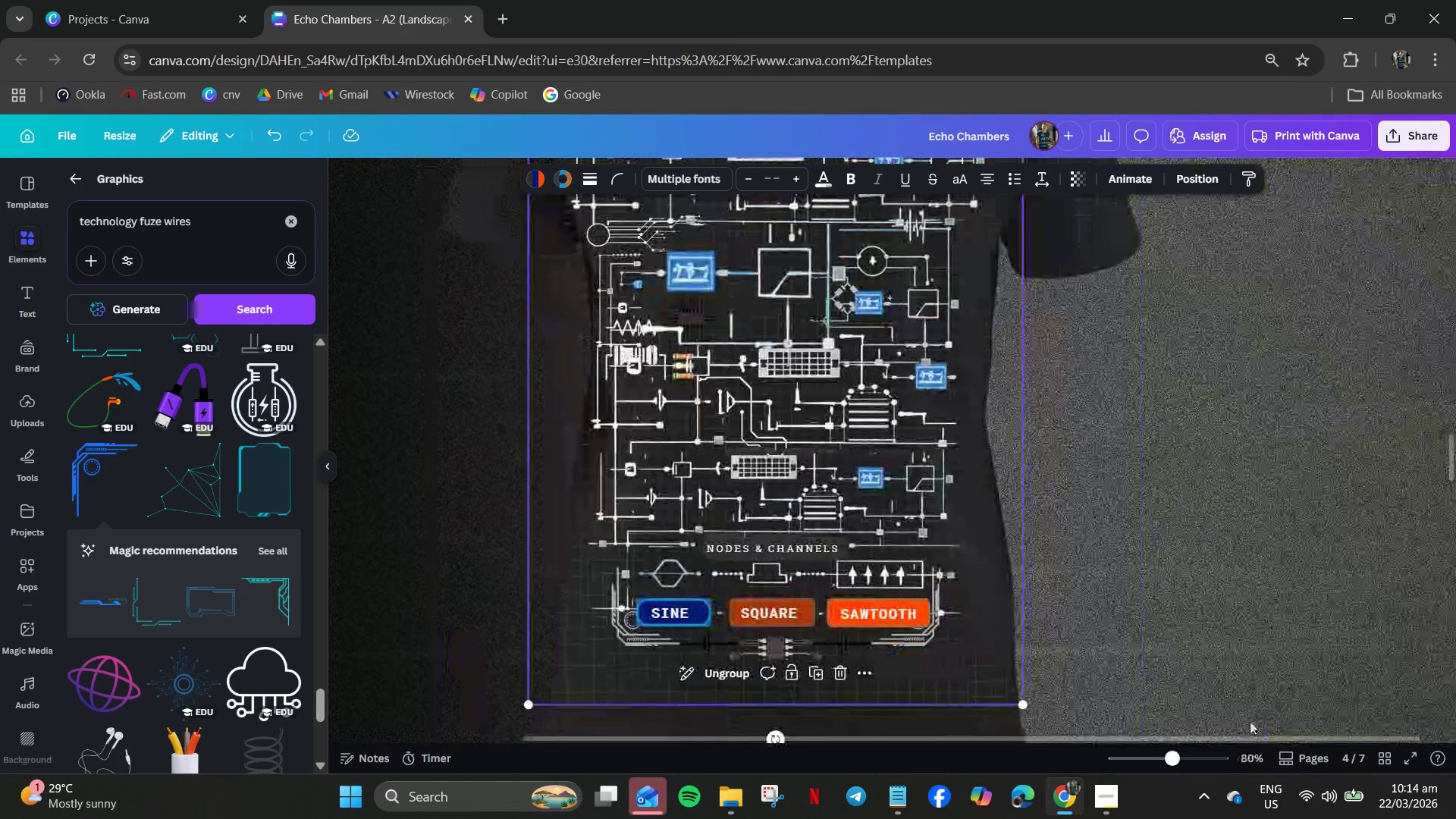 
left_click([1245, 710])
 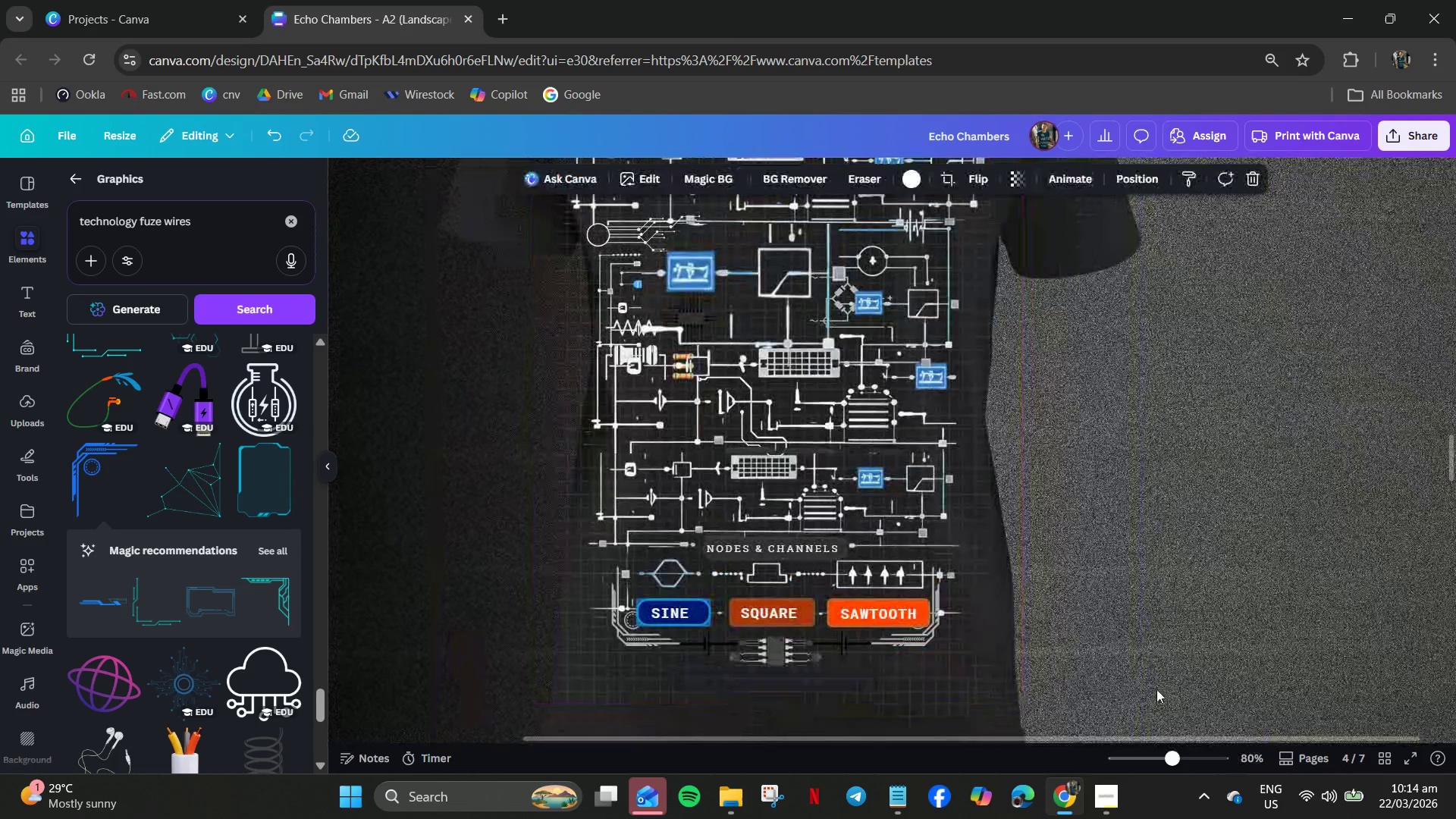 
left_click_drag(start_coordinate=[1185, 689], to_coordinate=[534, 115])
 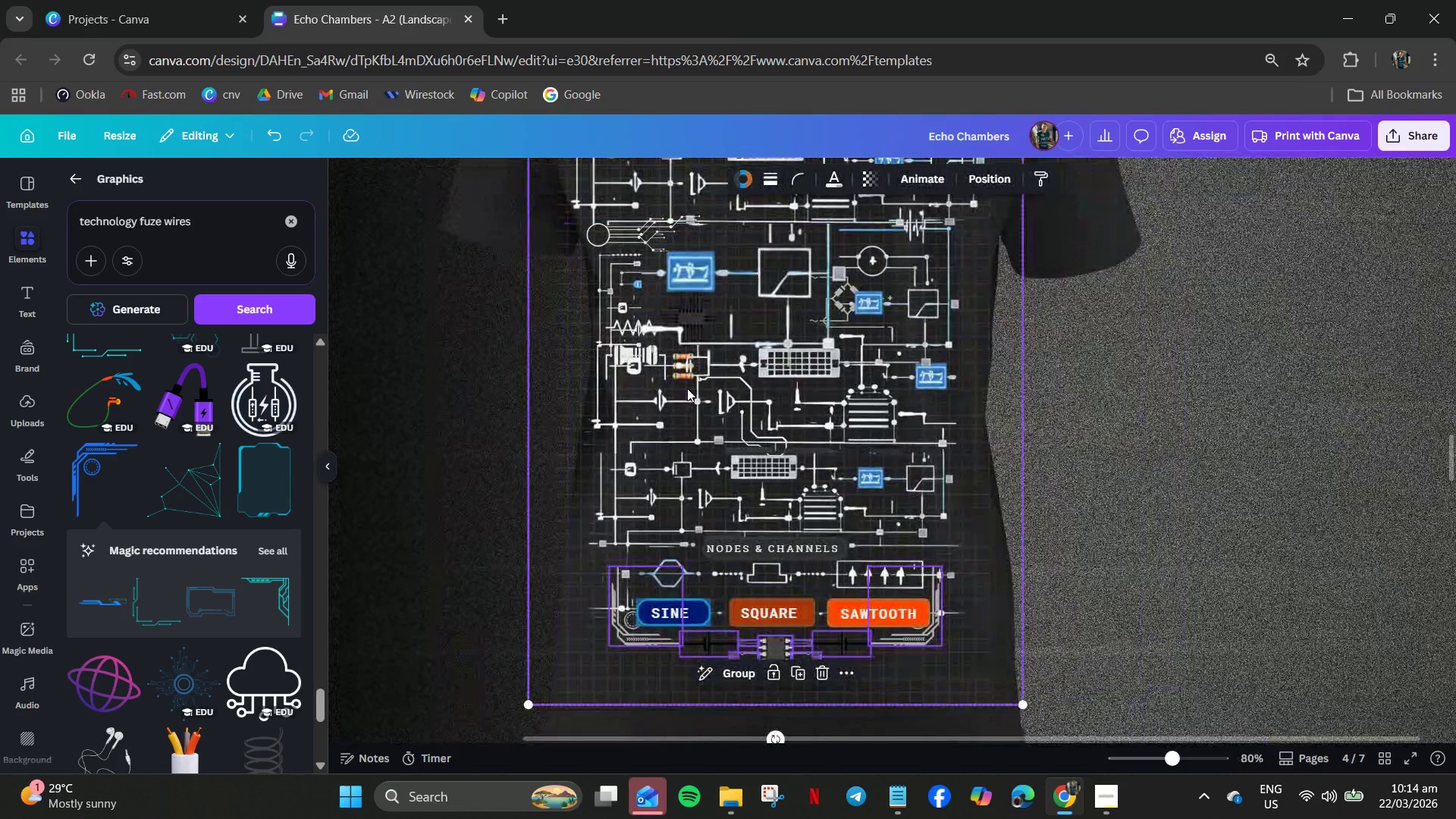 
right_click([690, 390])
 